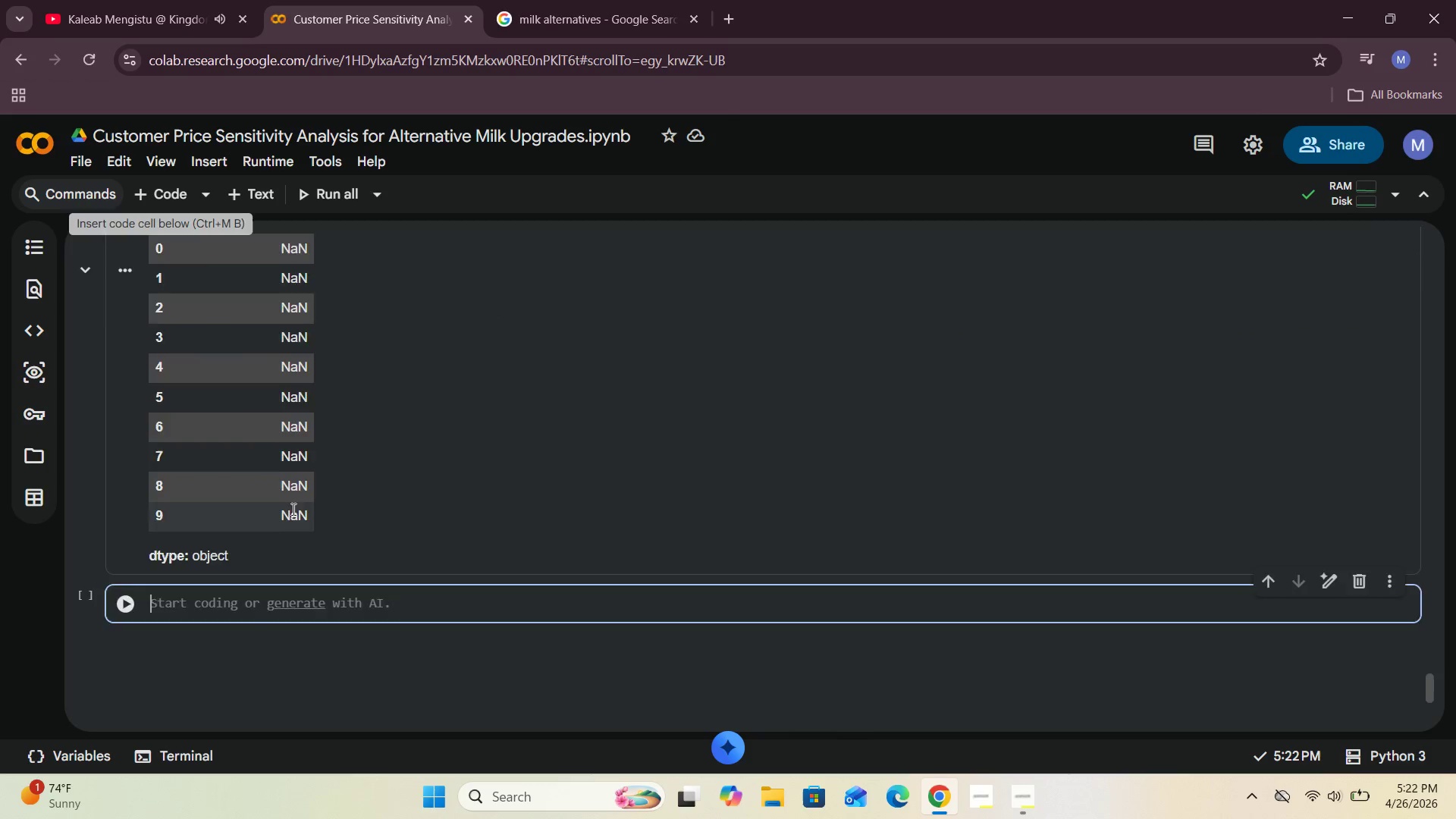 
left_click([196, 495])
 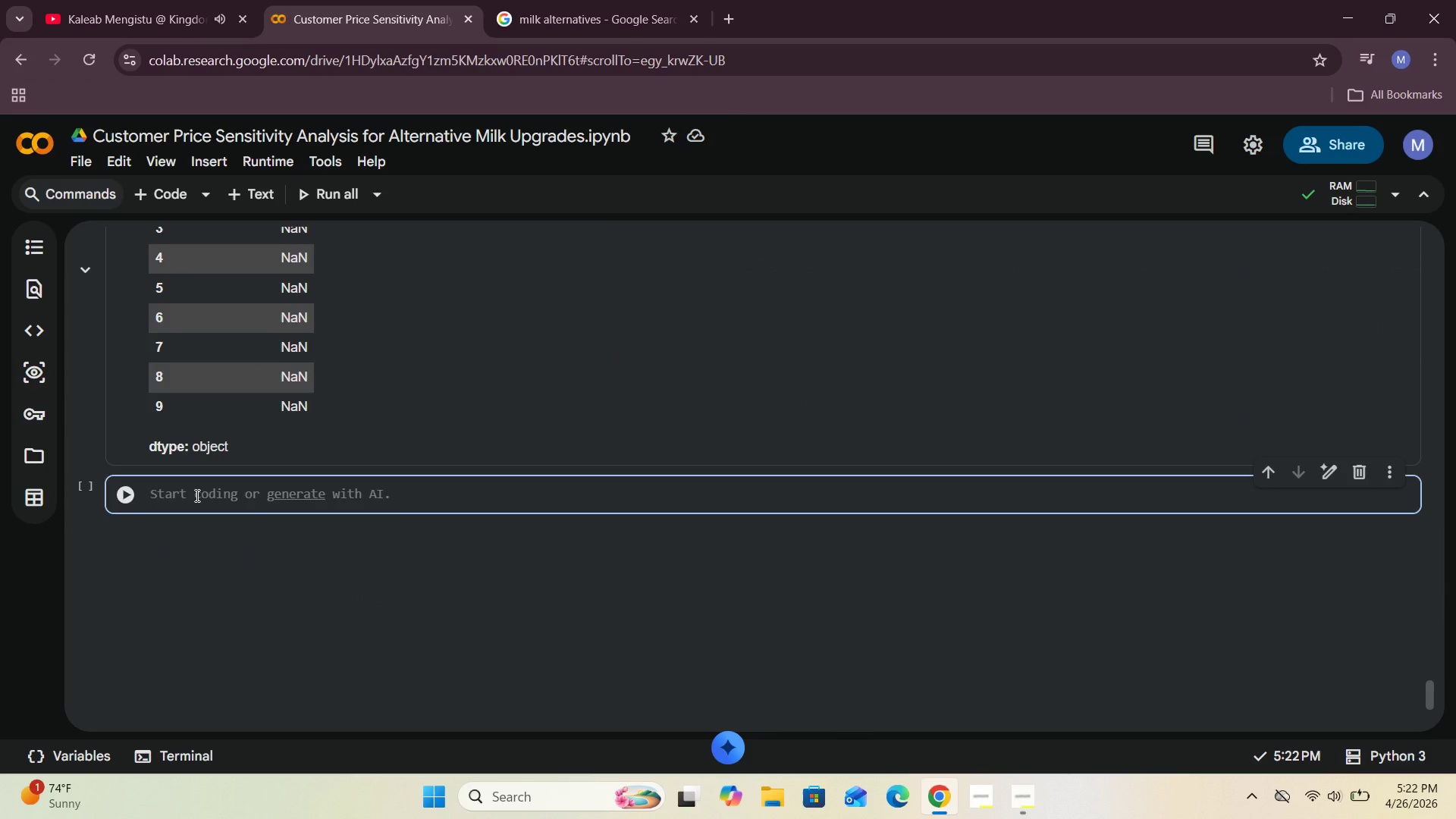 
type(Percolate)
 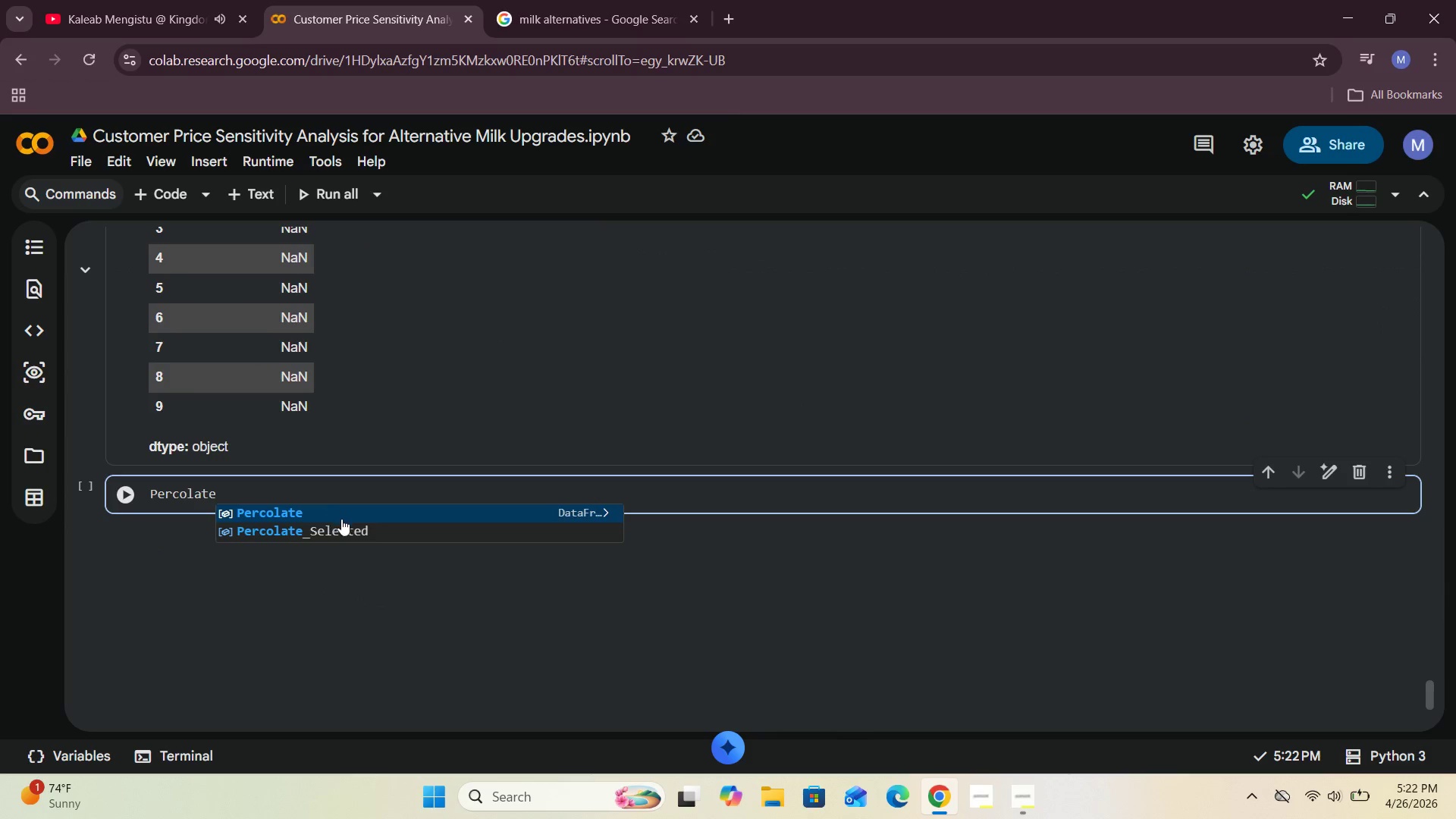 
left_click([342, 529])
 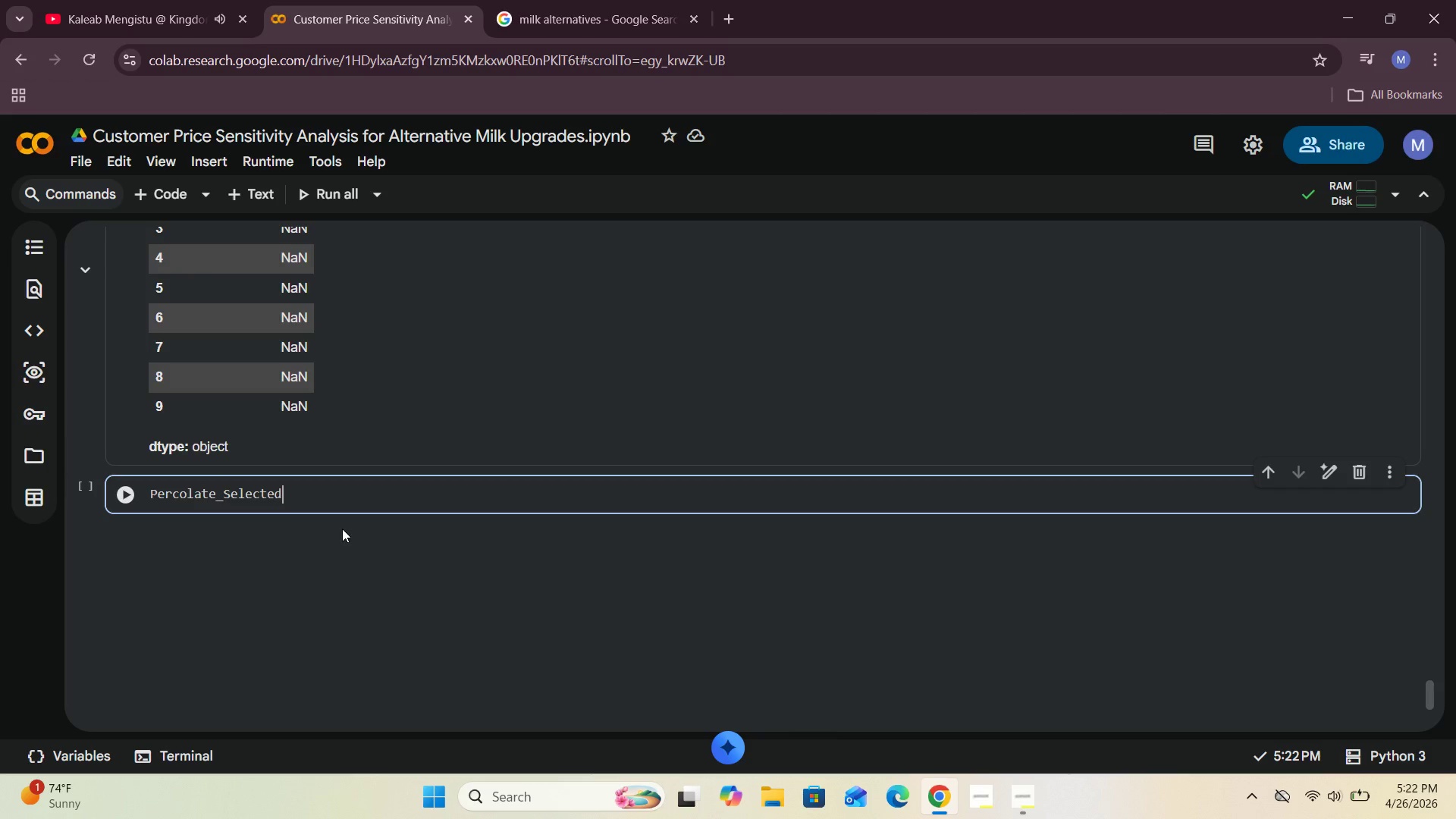 
type(["Willingness_To_Pay)
 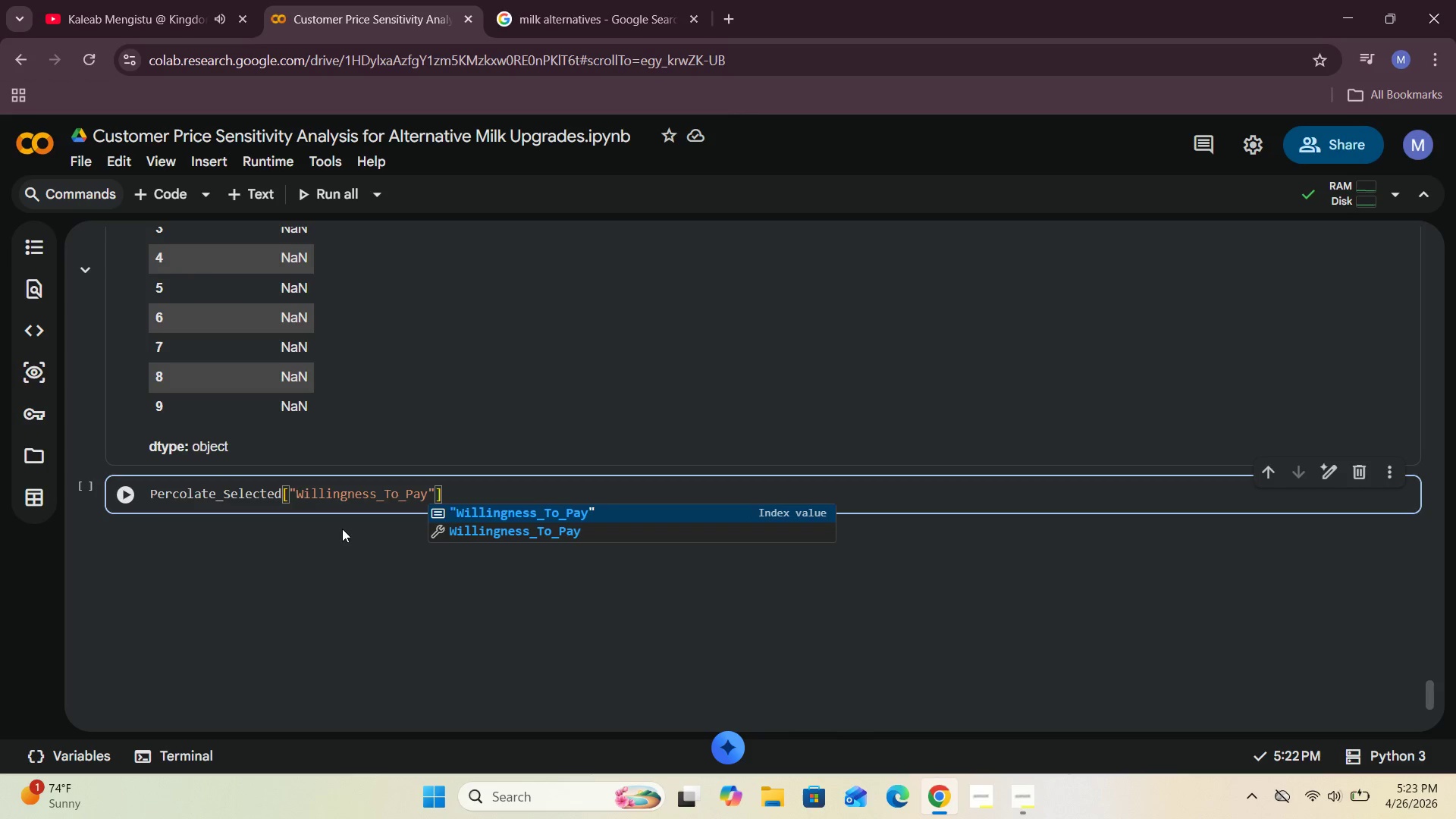 
type(.isnull.su)
key(Backspace)
key(Backspace)
key(Backspace)
type(()
 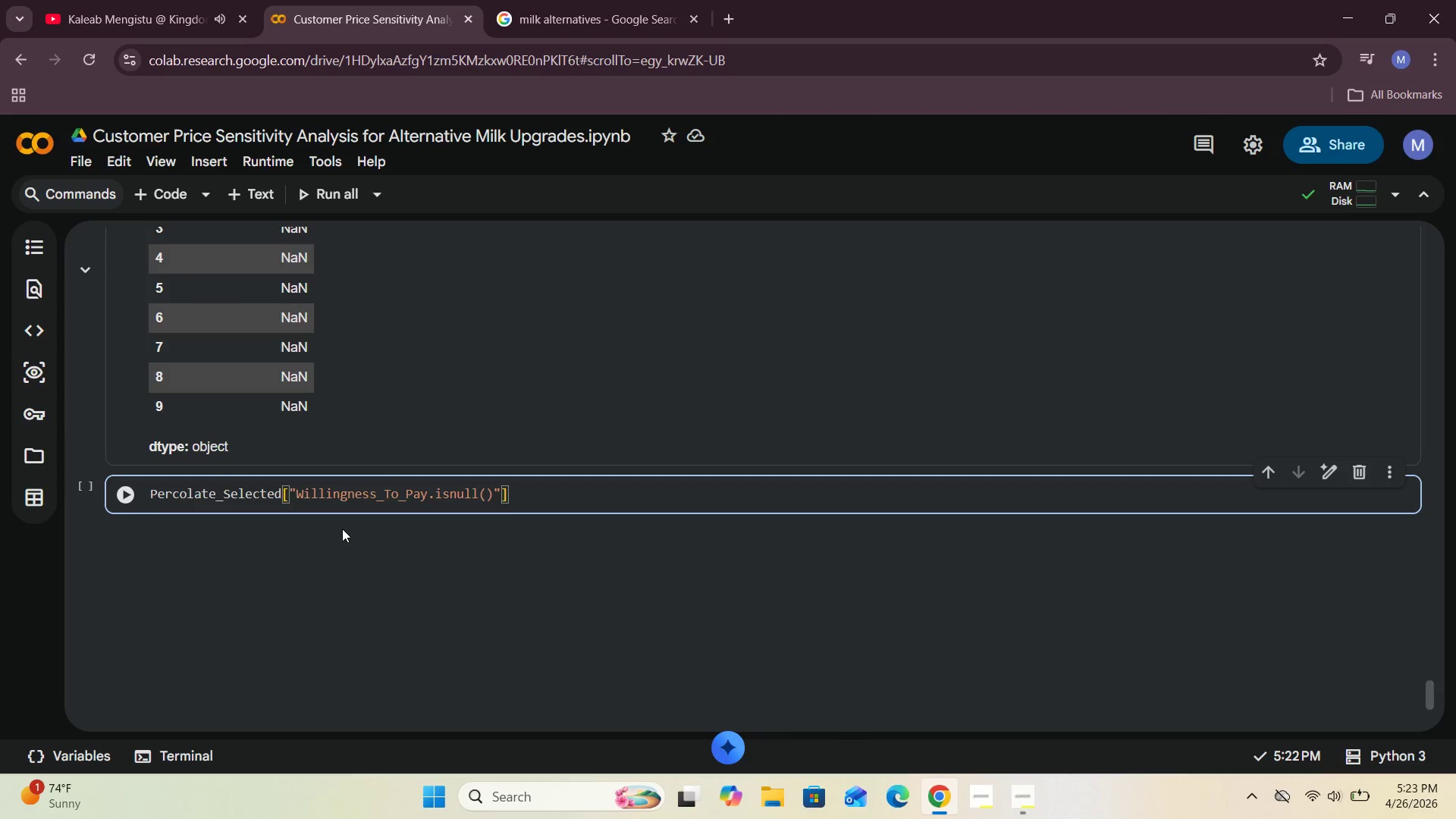 
key(ArrowRight)
 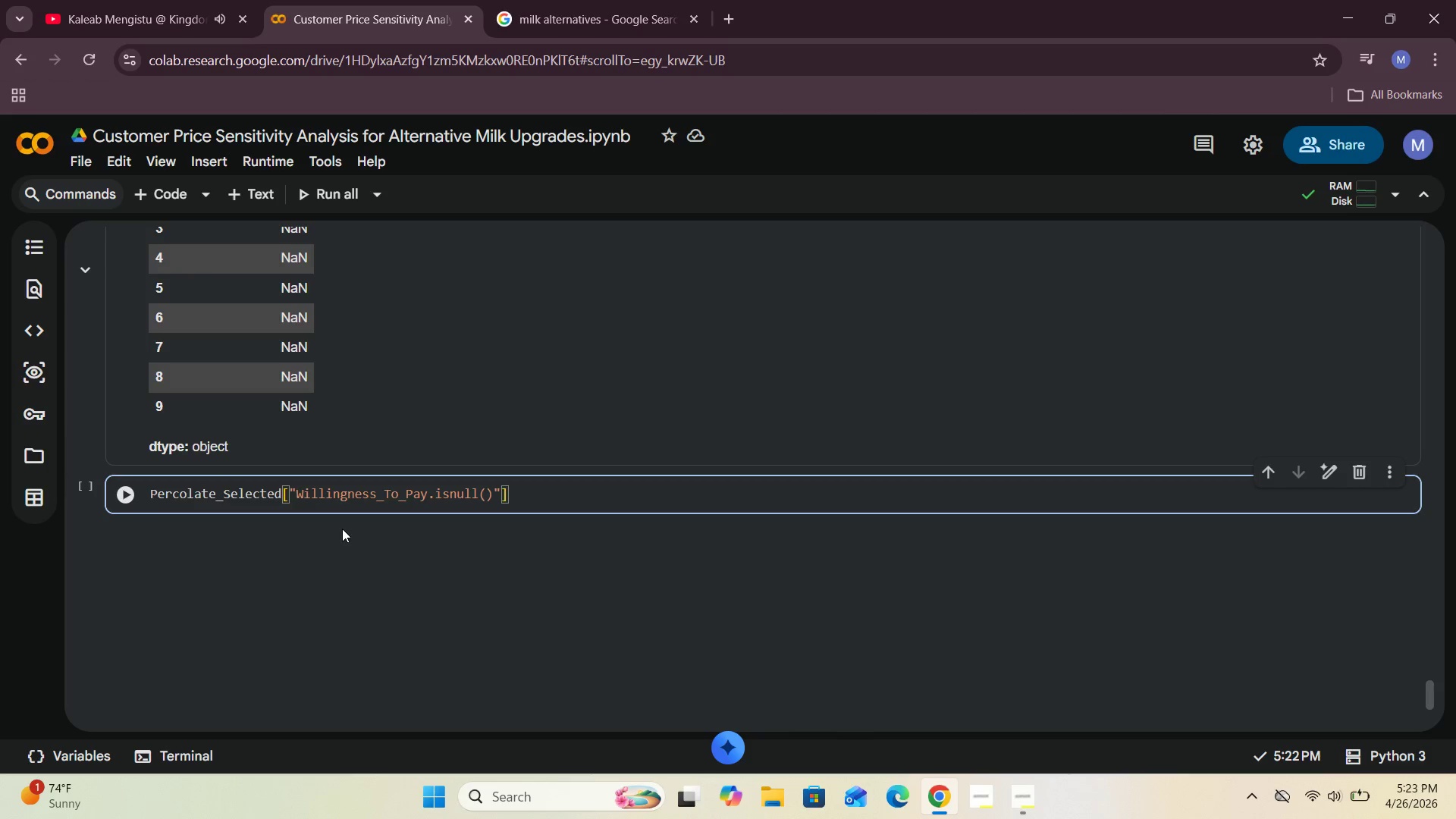 
type(.sum()
 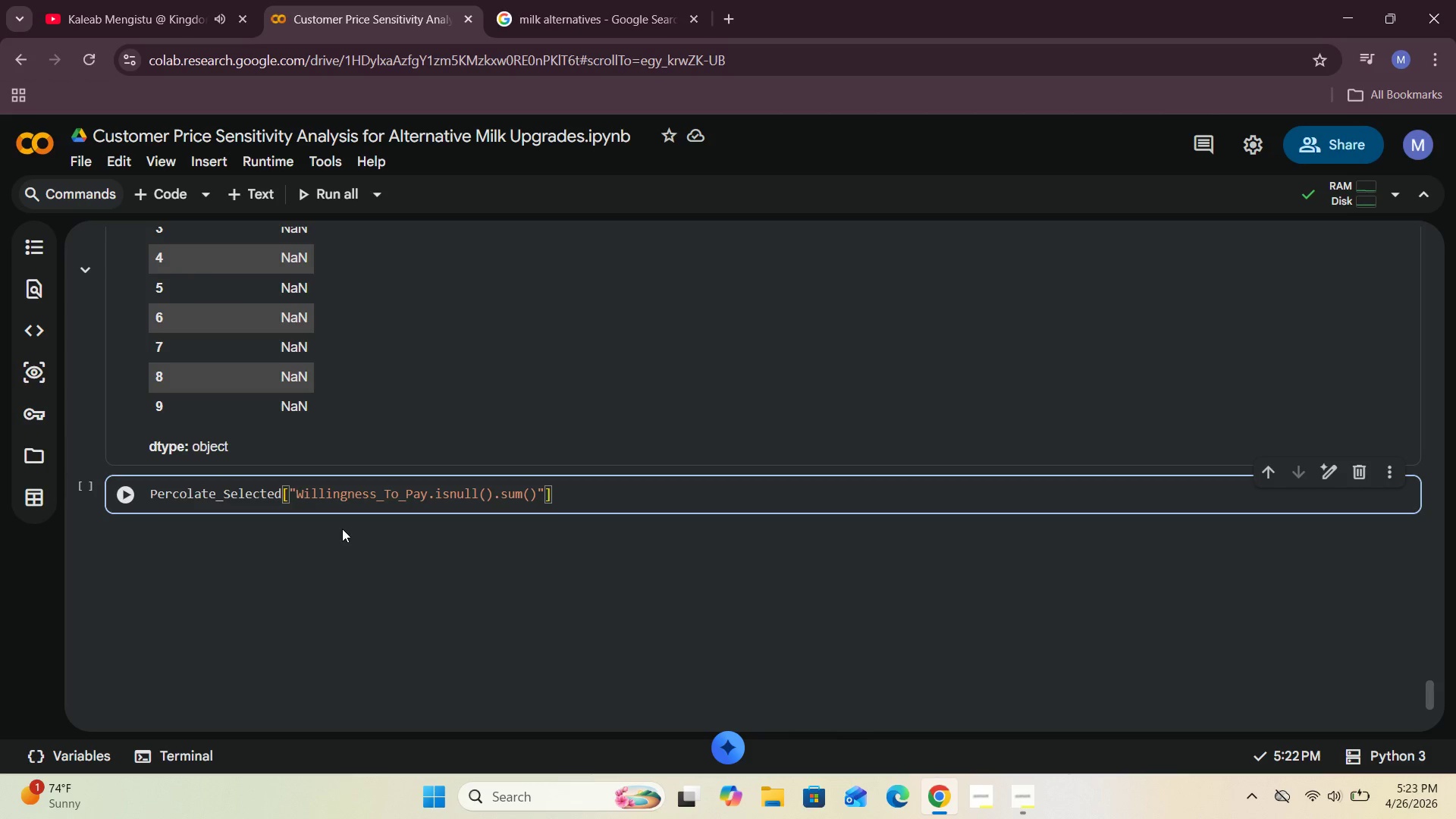 
left_click([569, 497])
 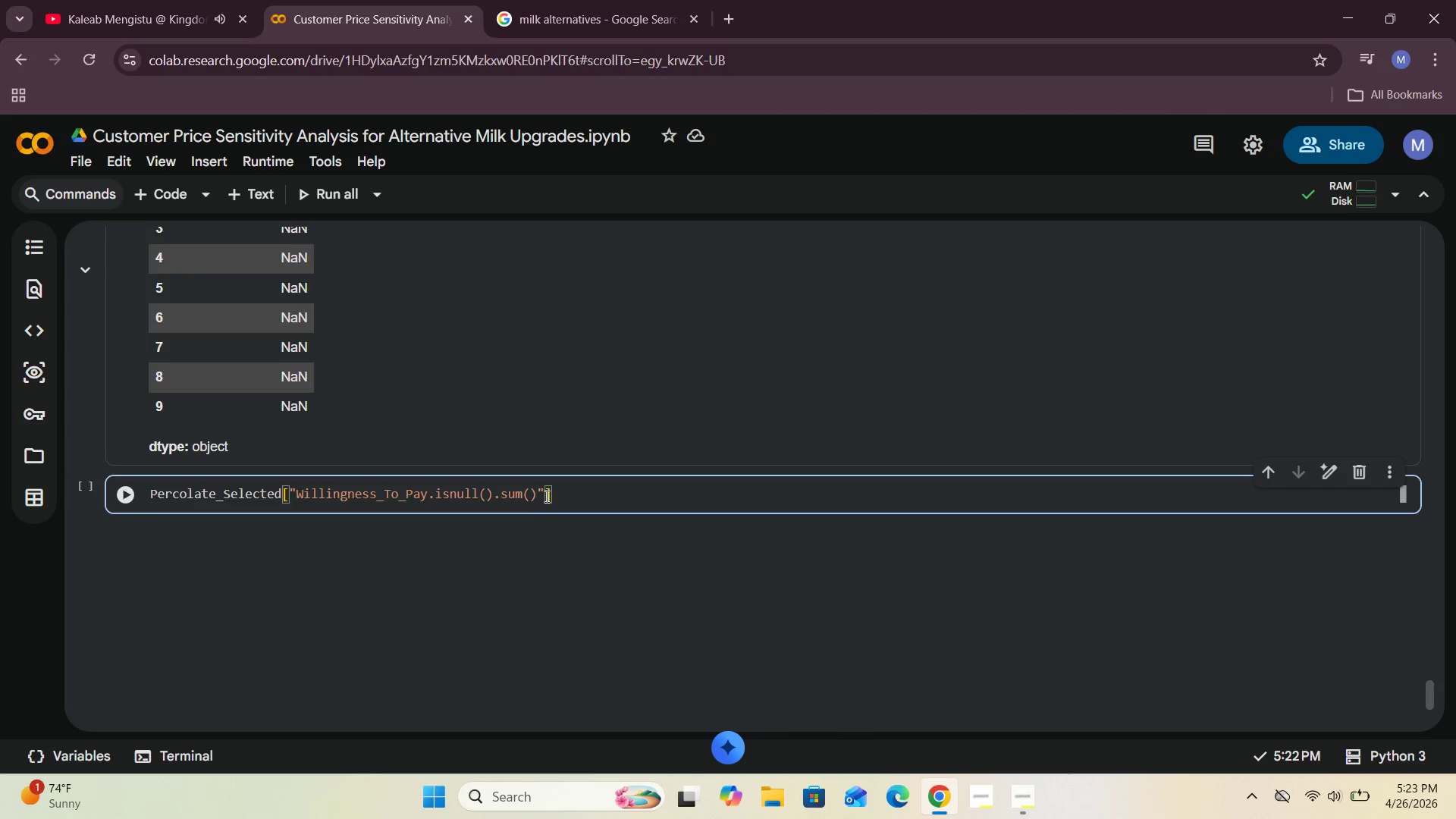 
left_click_drag(start_coordinate=[535, 496], to_coordinate=[428, 496])
 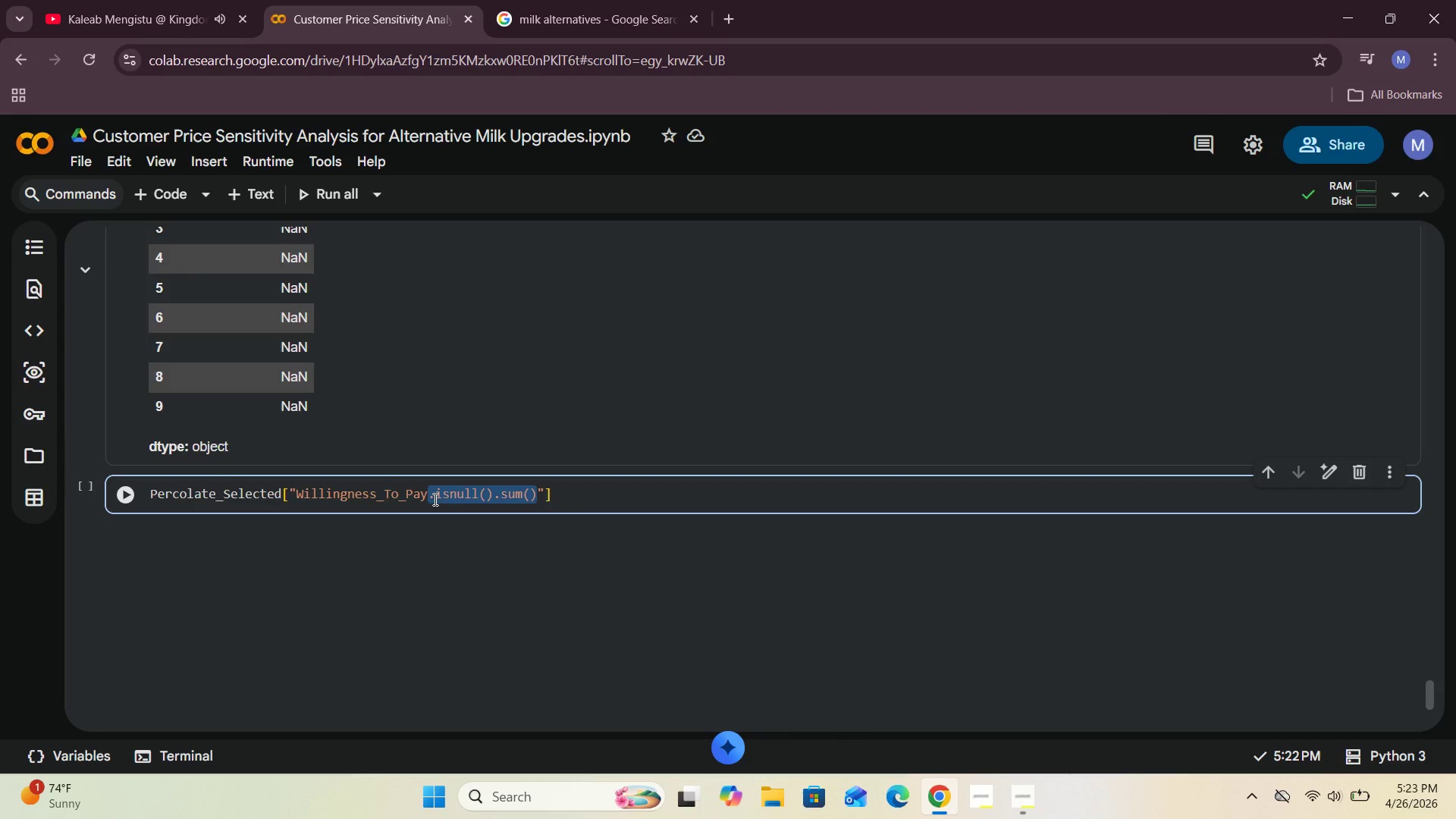 
key(Control+X)
 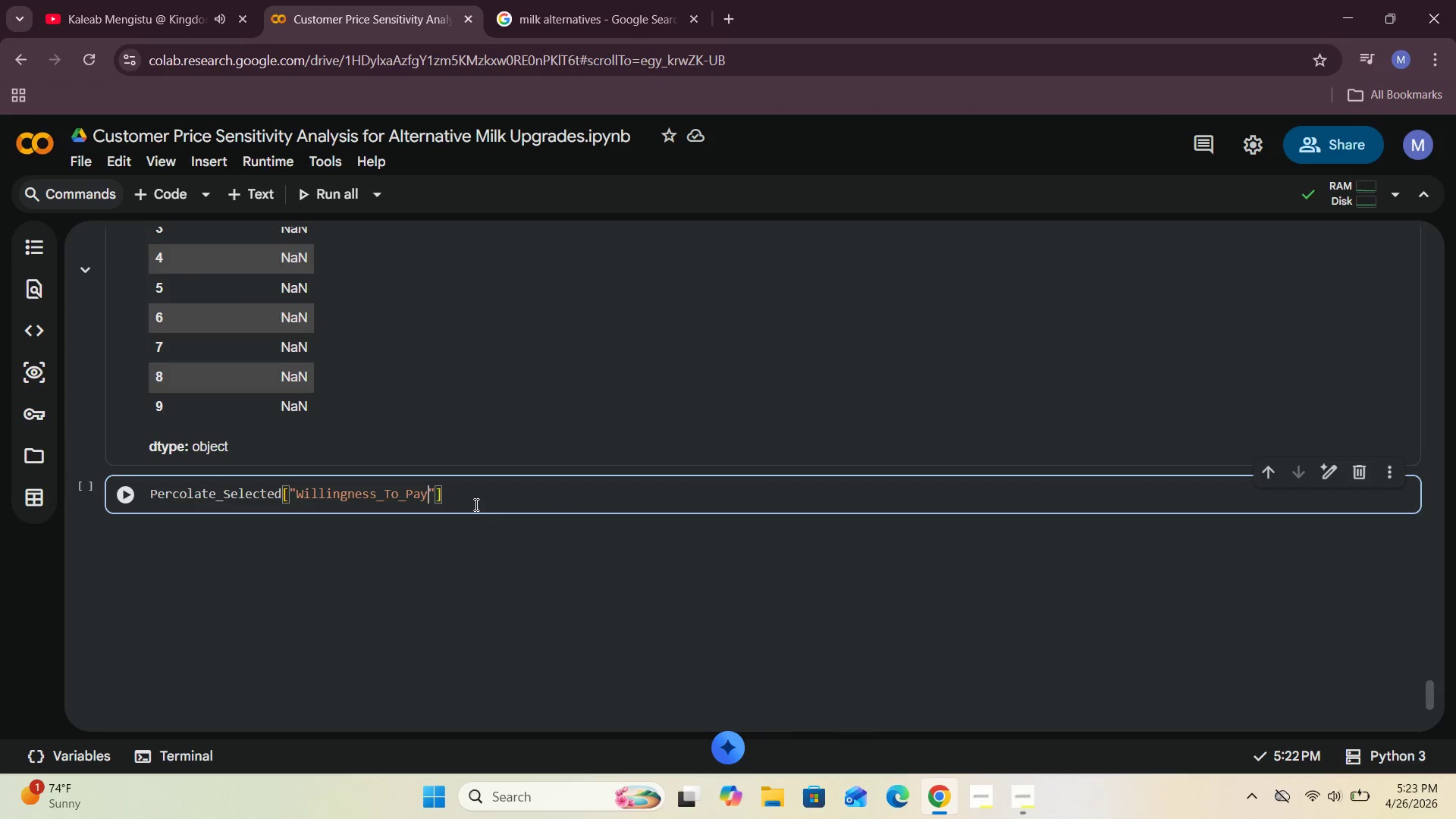 
left_click([471, 501])
 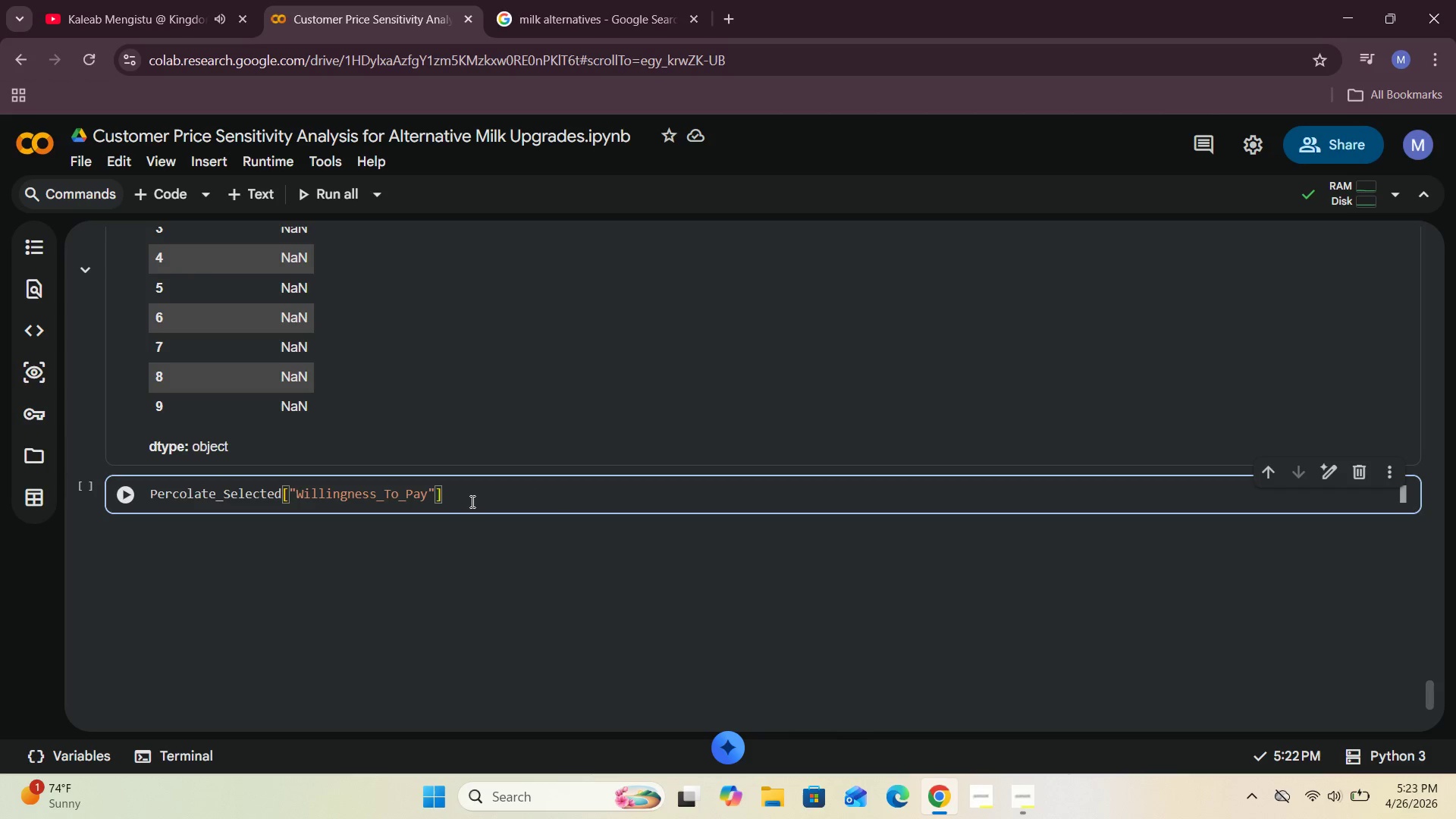 
key(Control+V)
 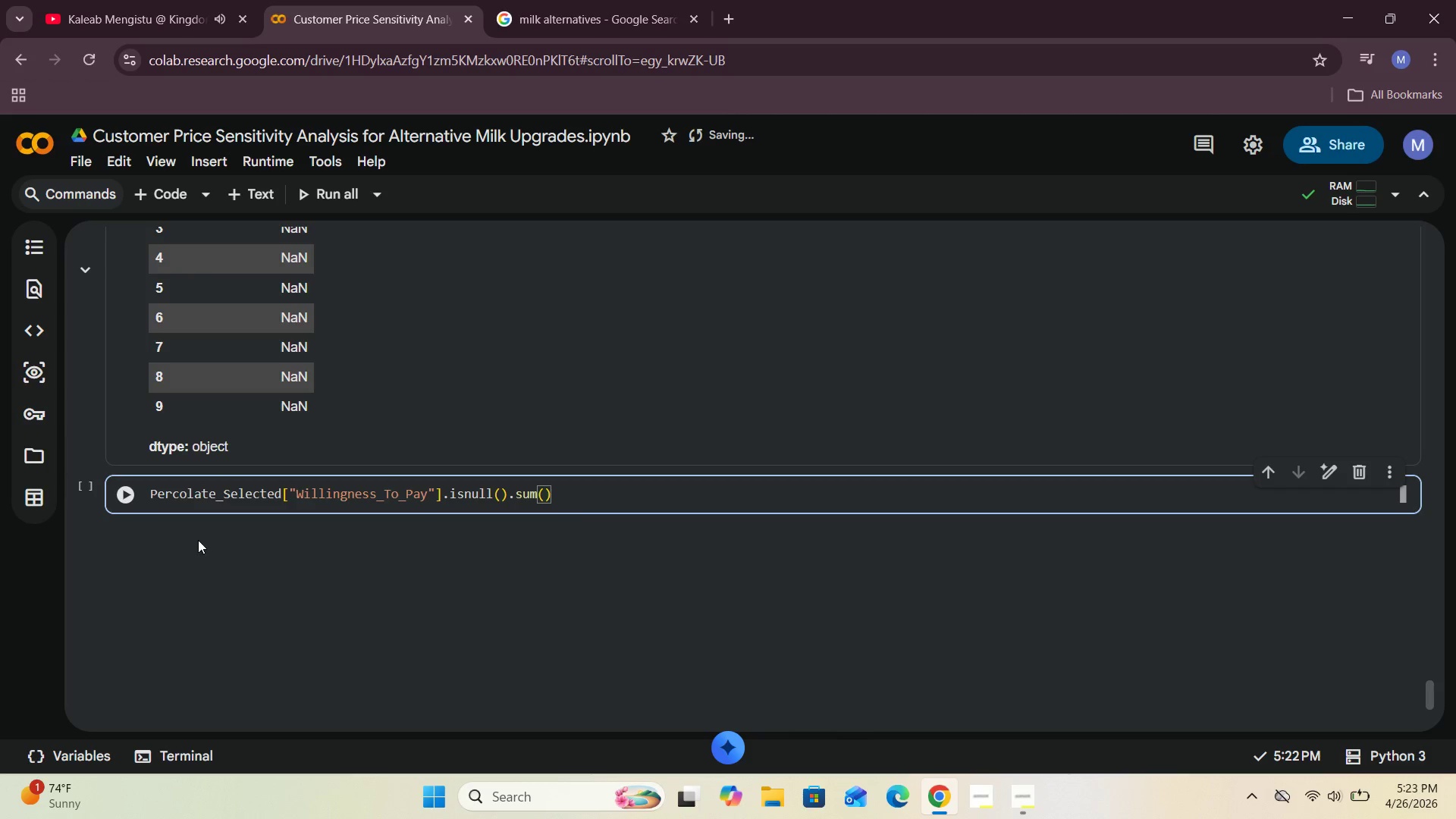 
left_click([133, 492])
 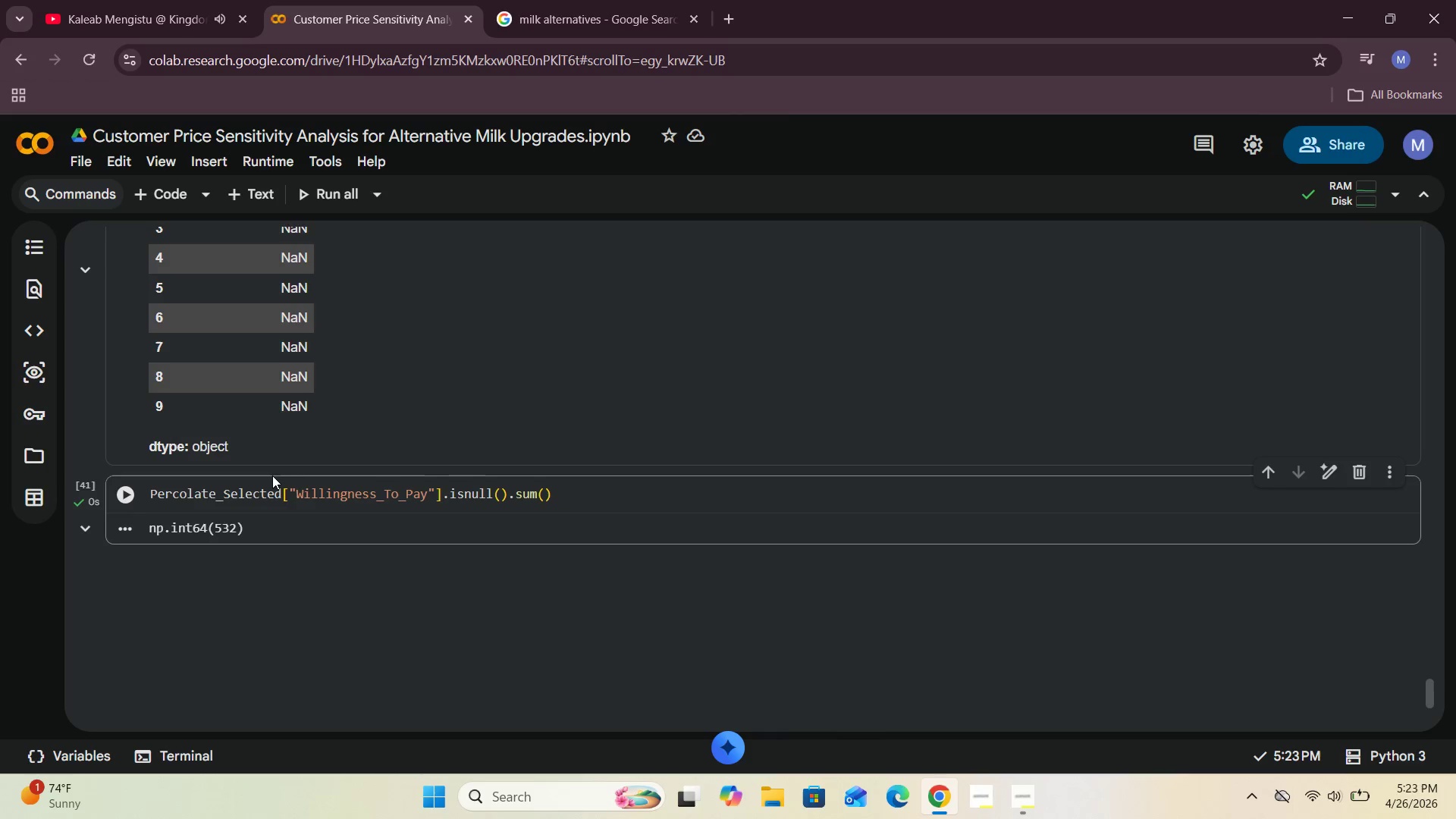 
scroll: coordinate [272, 475], scroll_direction: none, amount: 0.0
 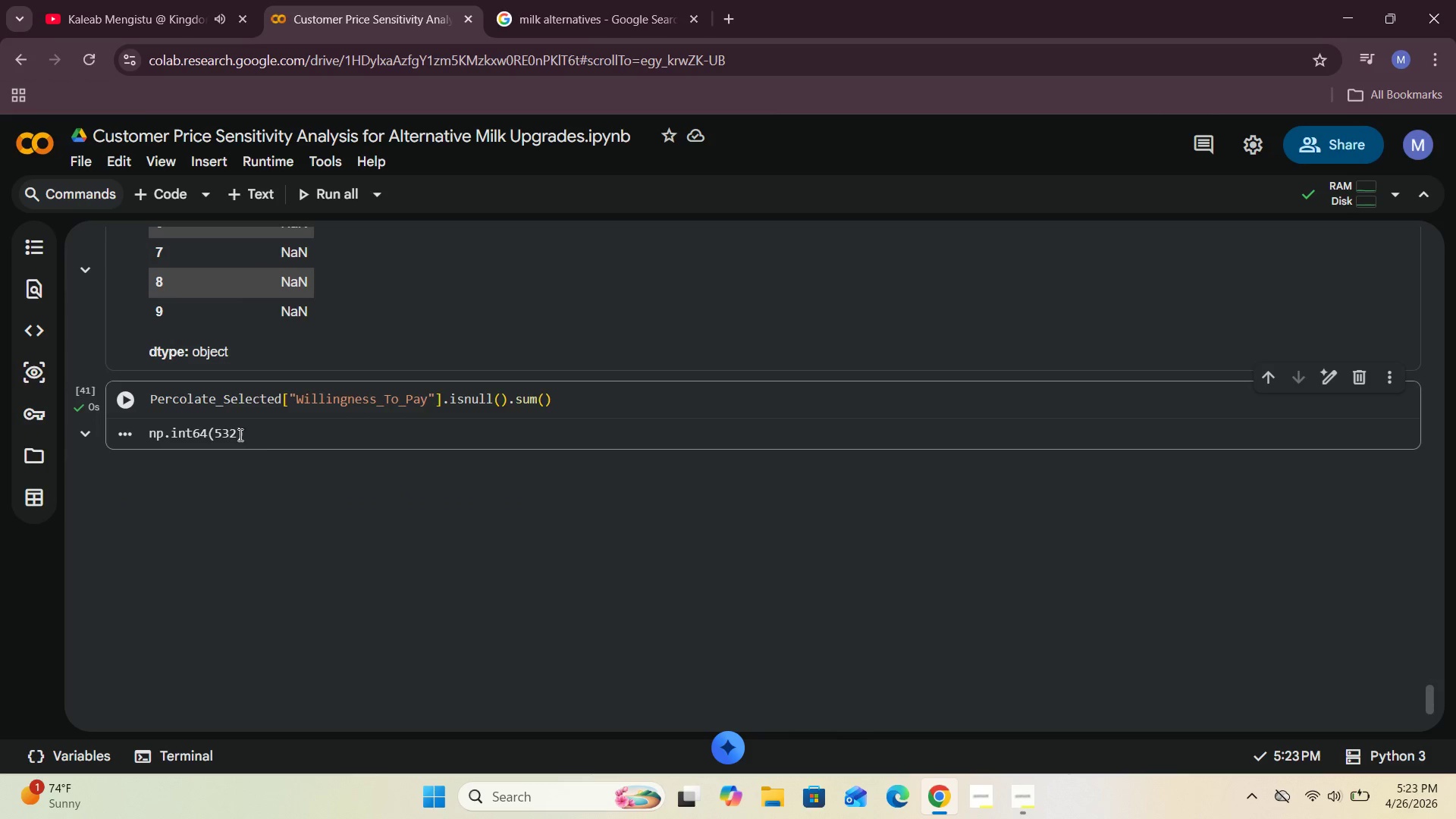 
left_click_drag(start_coordinate=[238, 433], to_coordinate=[194, 432])
 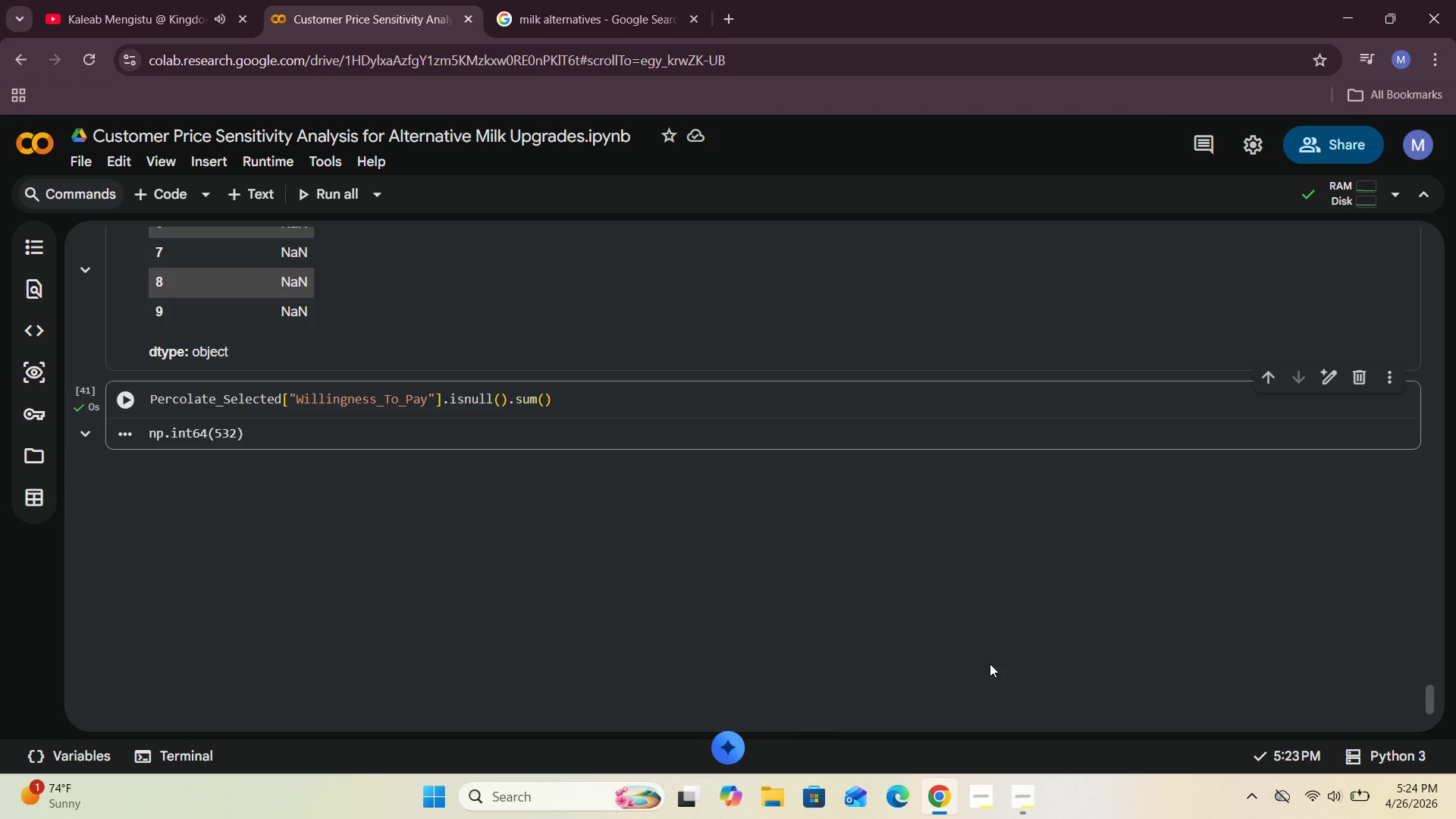 
wait(27.39)
 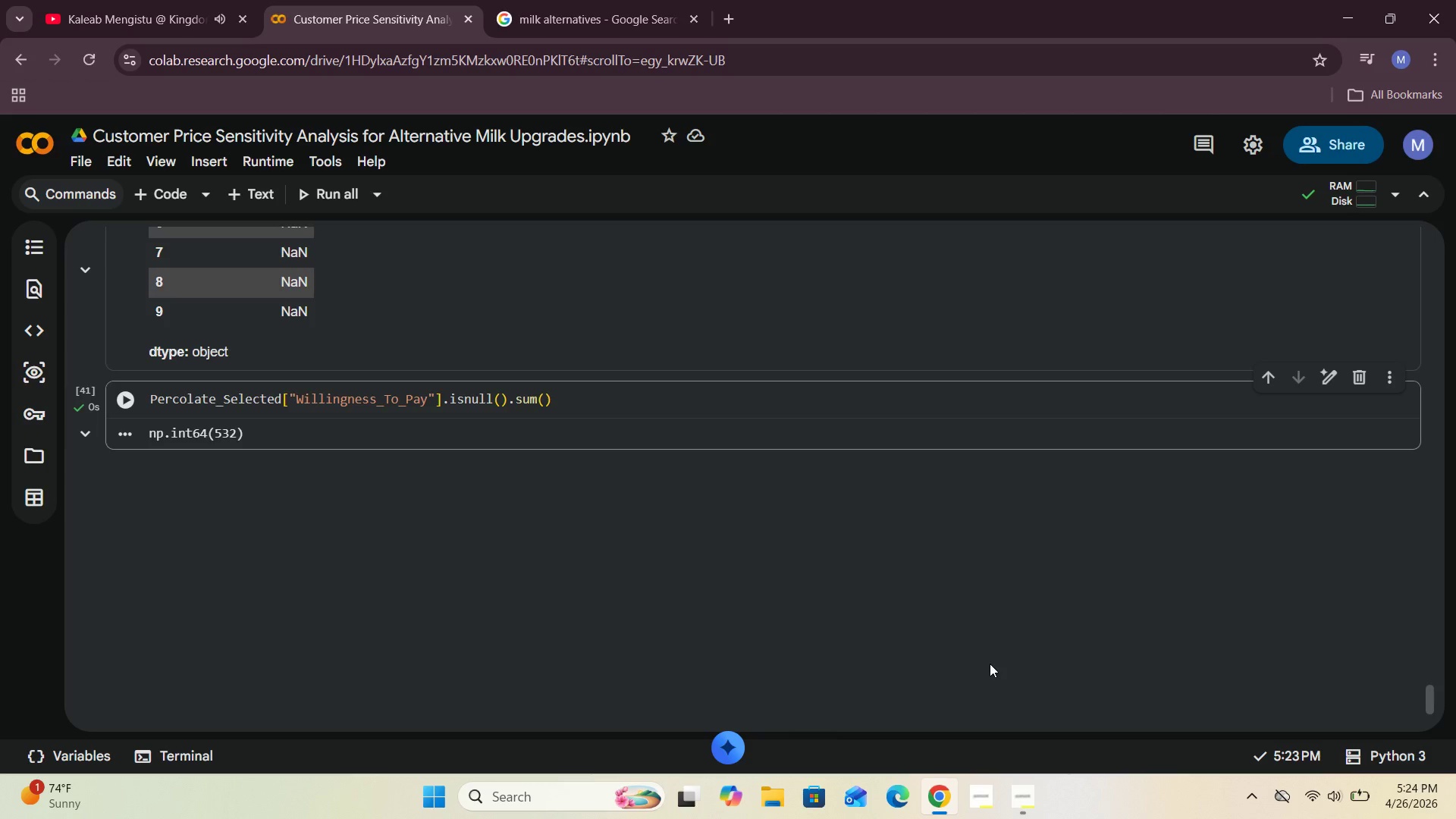 
left_click([240, 179])
 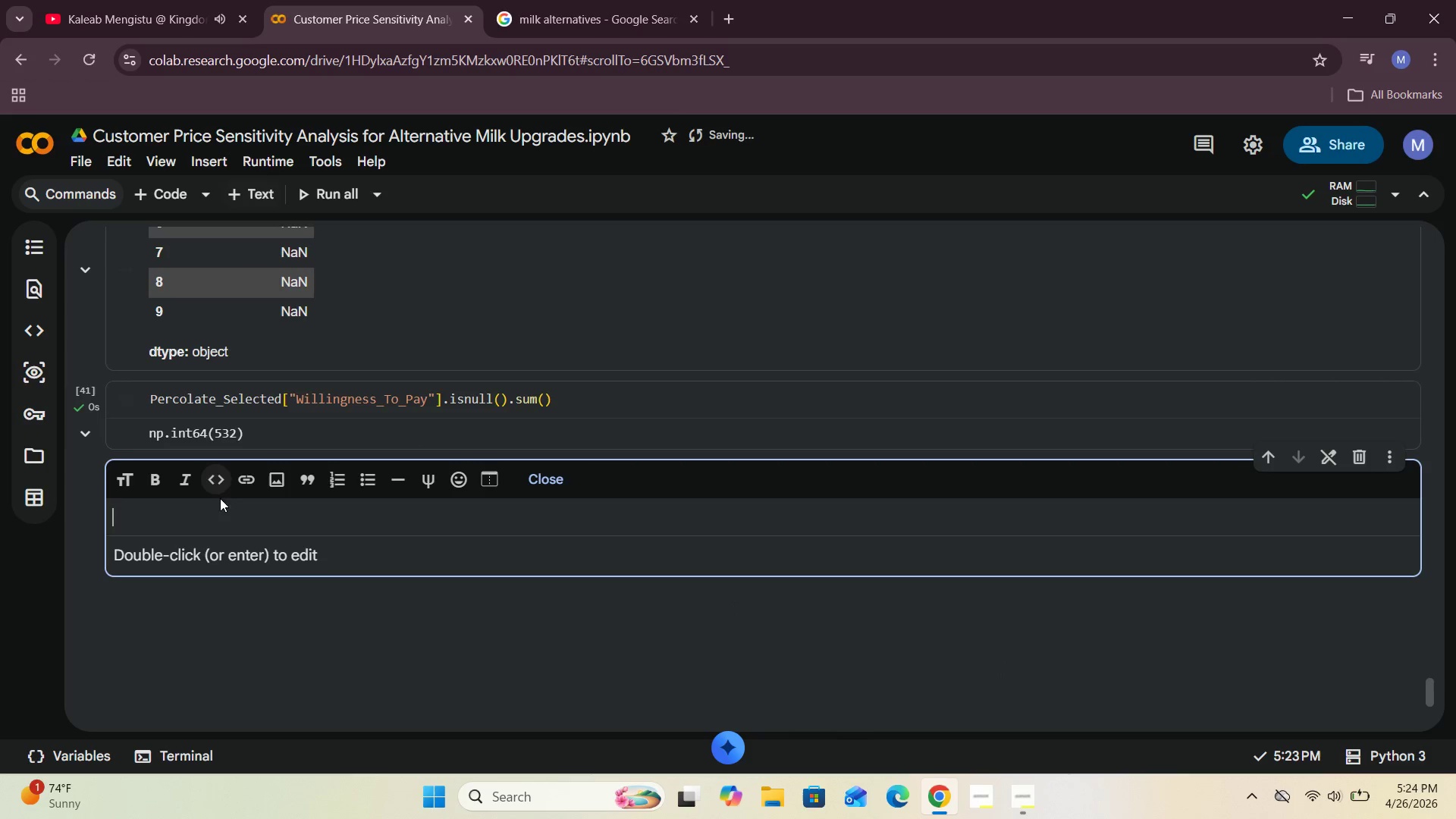 
left_click([198, 519])
 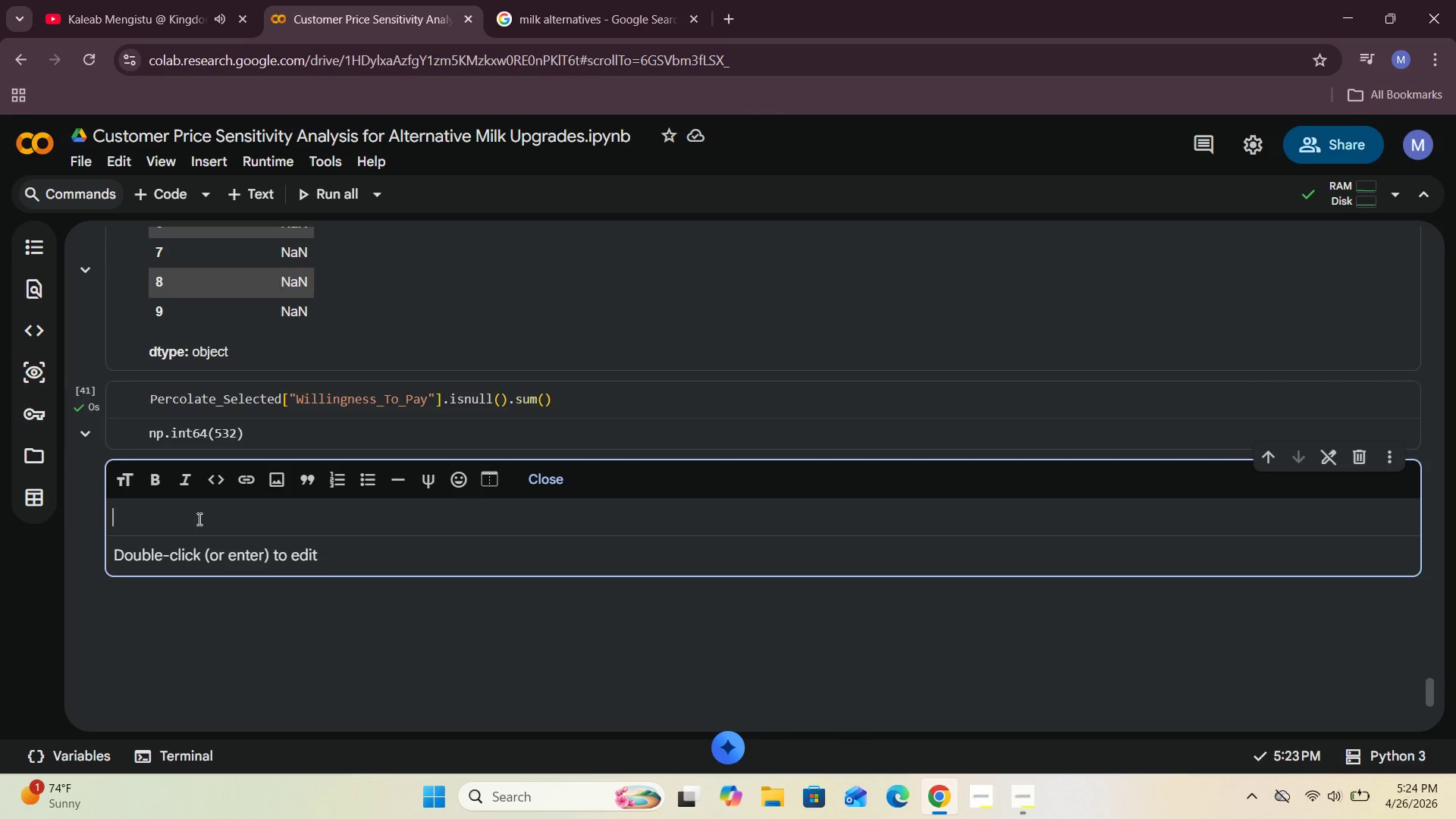 
type(Let us check the wiilling )
key(Backspace)
type(ness to pay b)
key(Backspace)
type(values)
 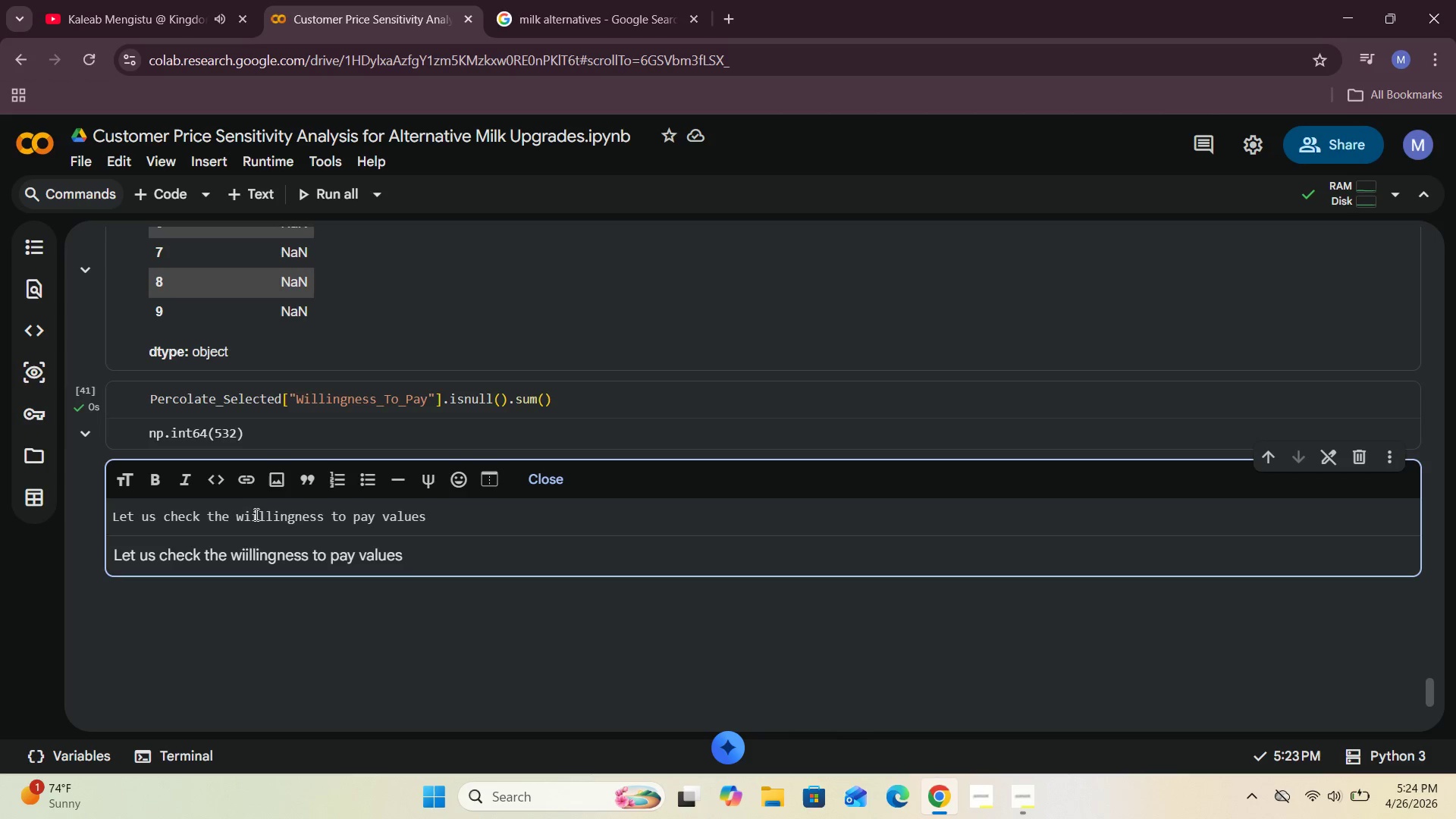 
left_click([252, 513])
 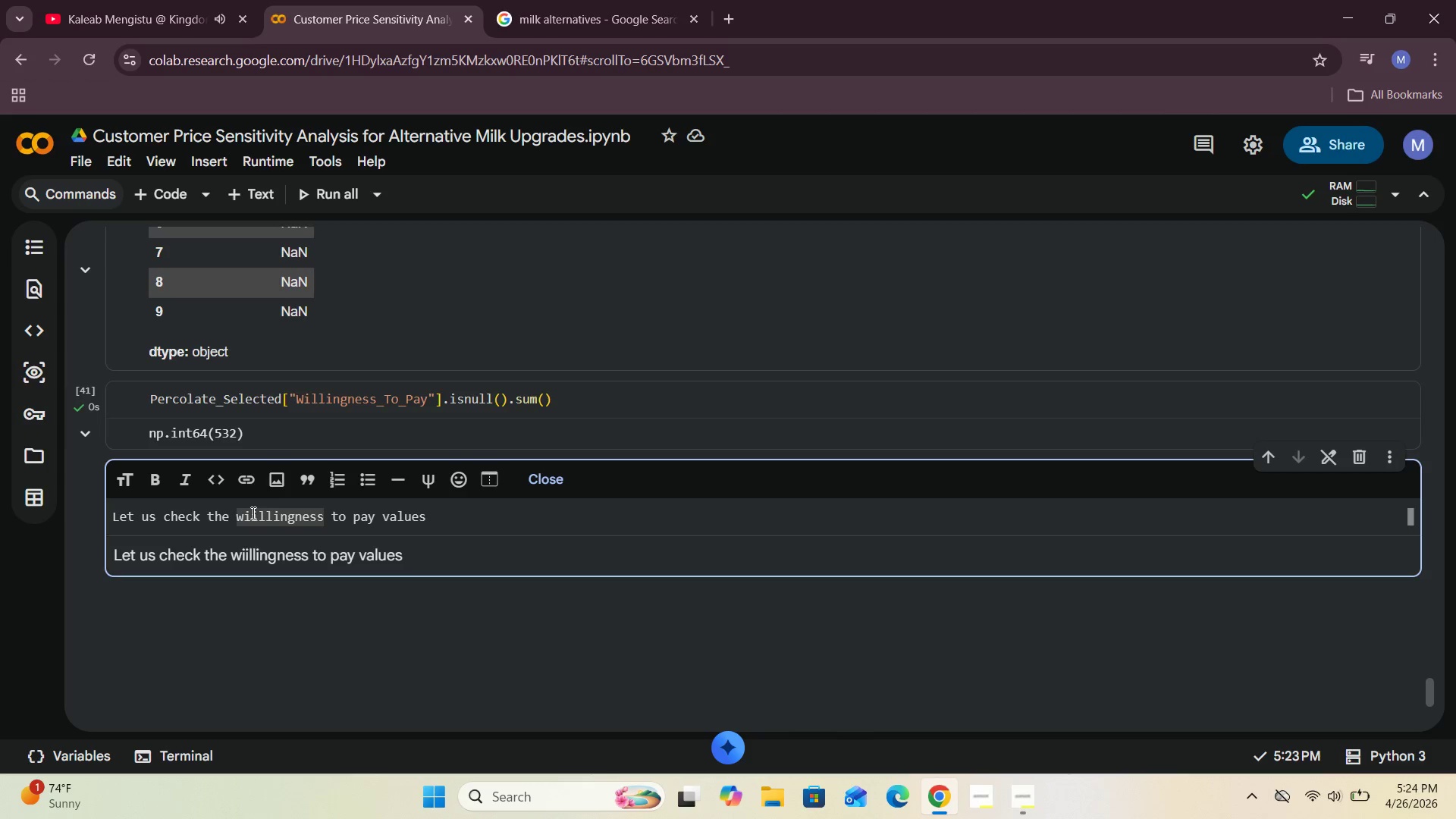 
key(Backspace)
 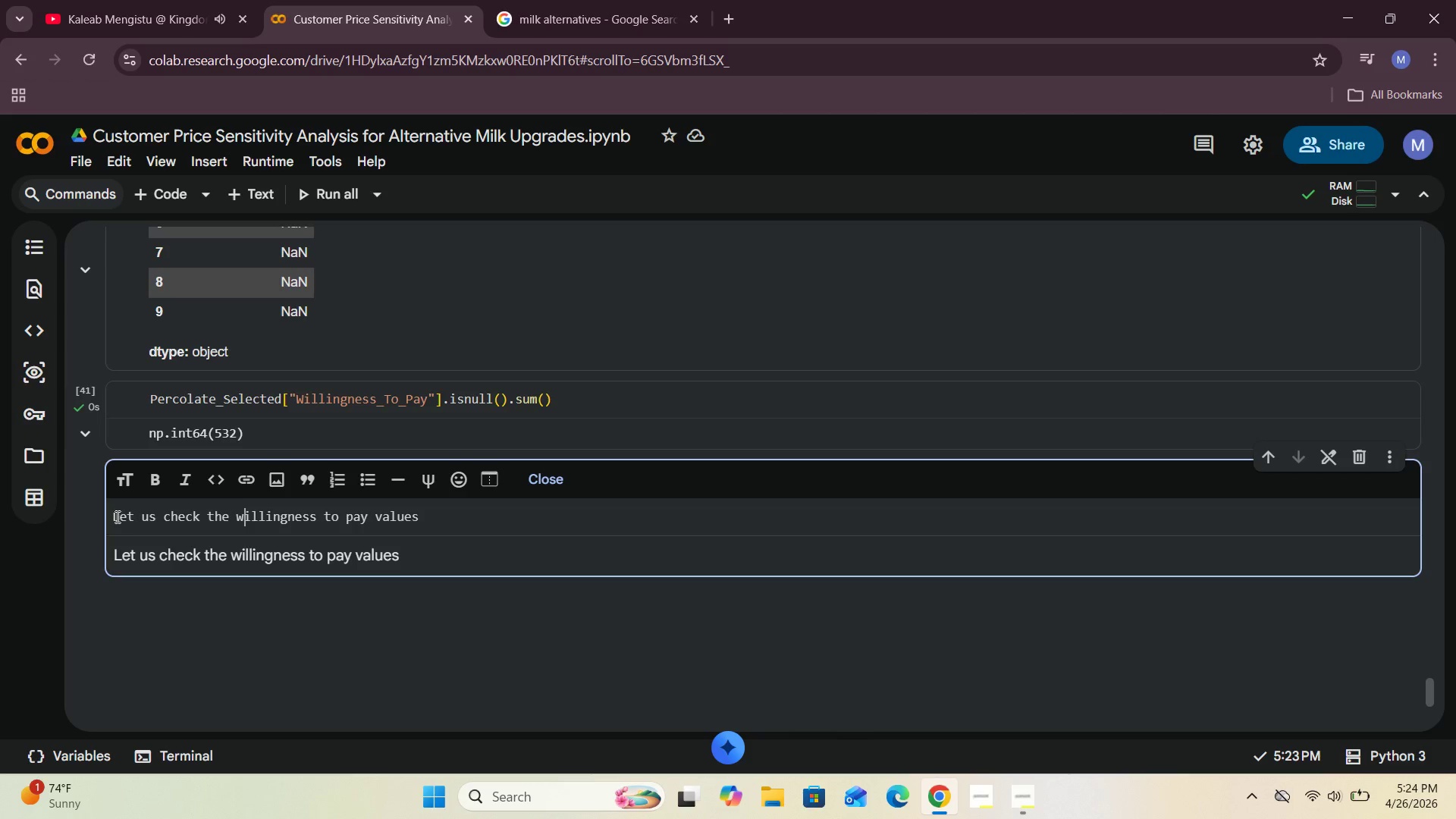 
left_click([114, 516])
 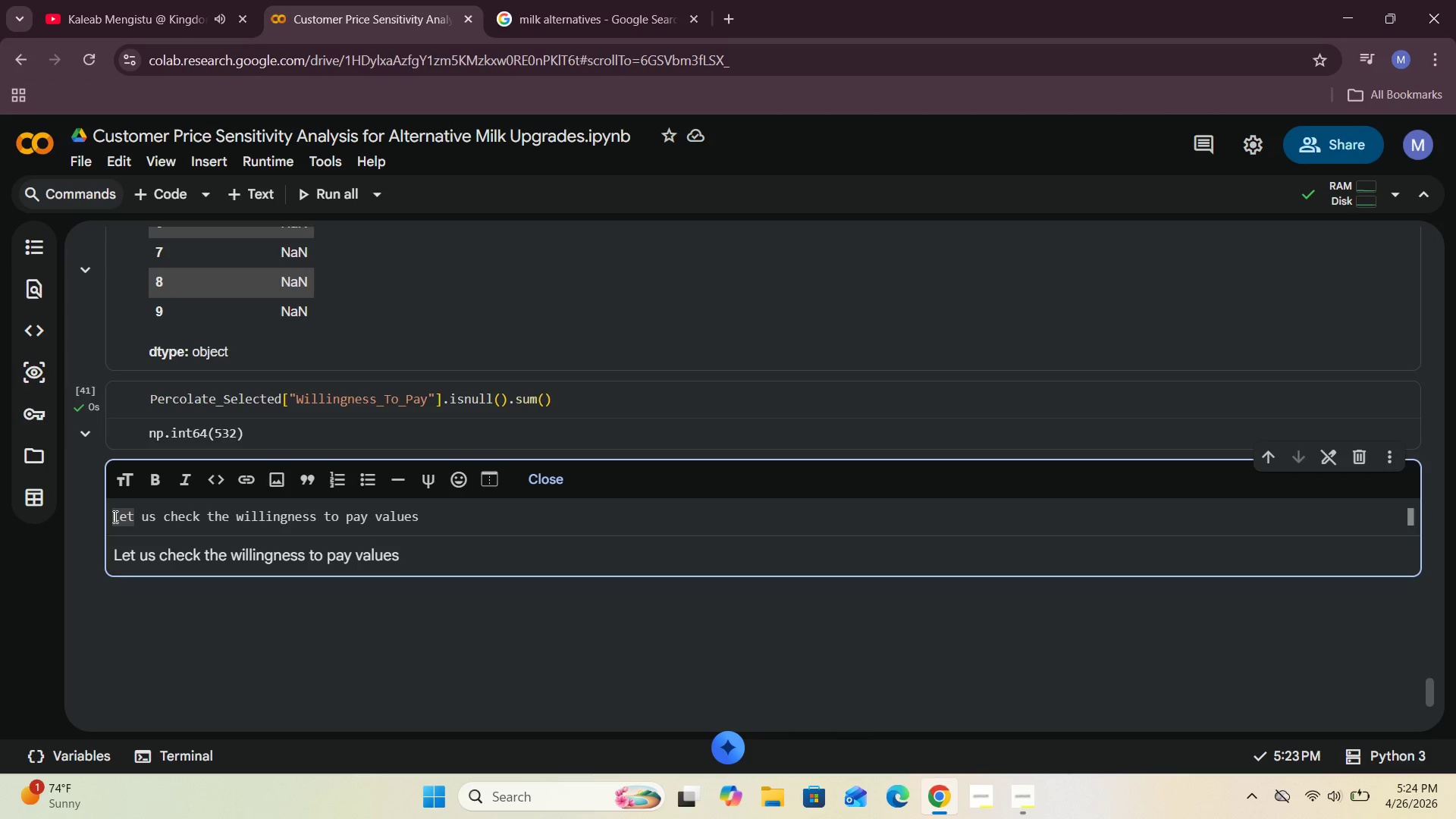 
type(### )
 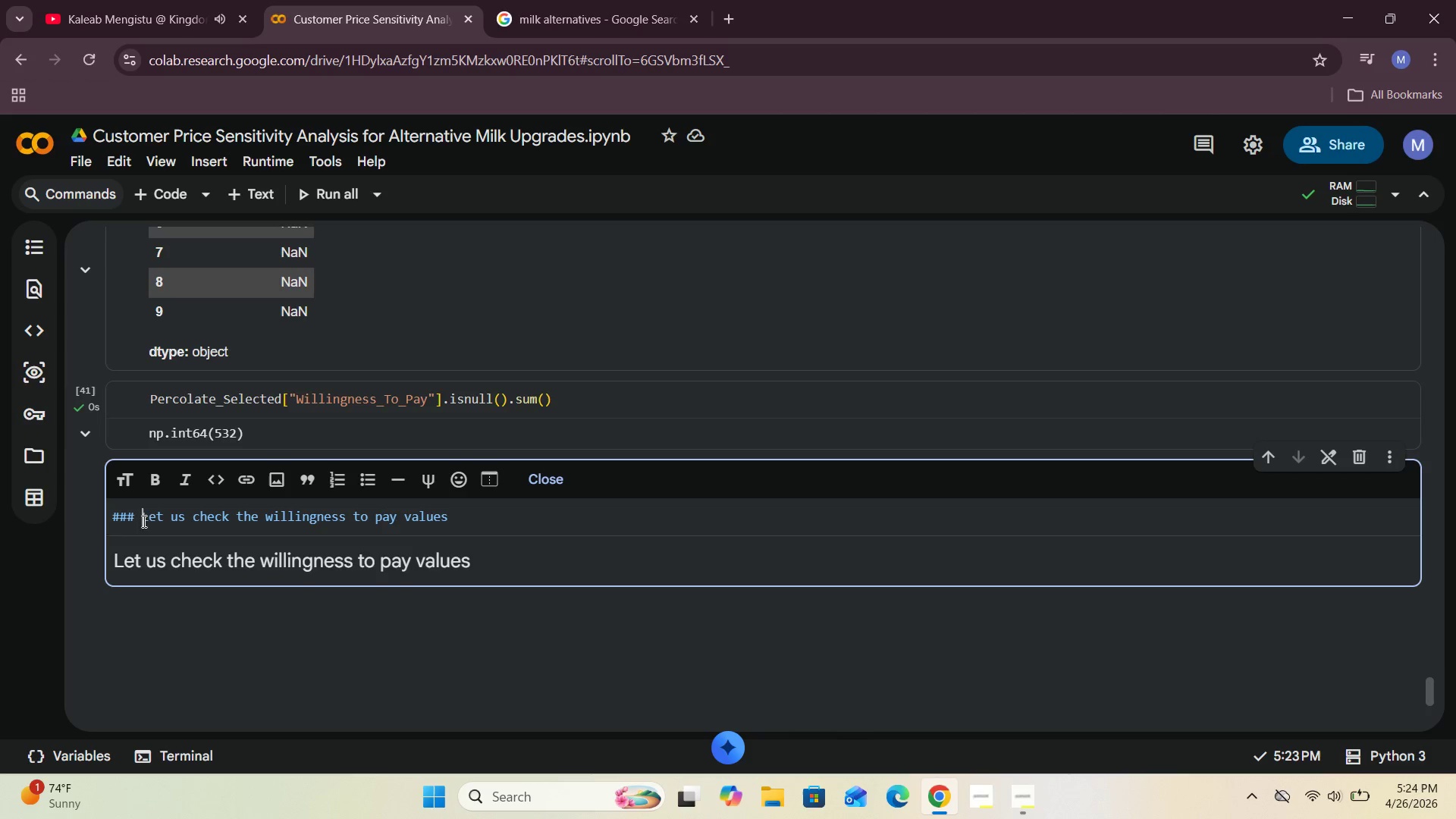 
left_click([133, 516])
 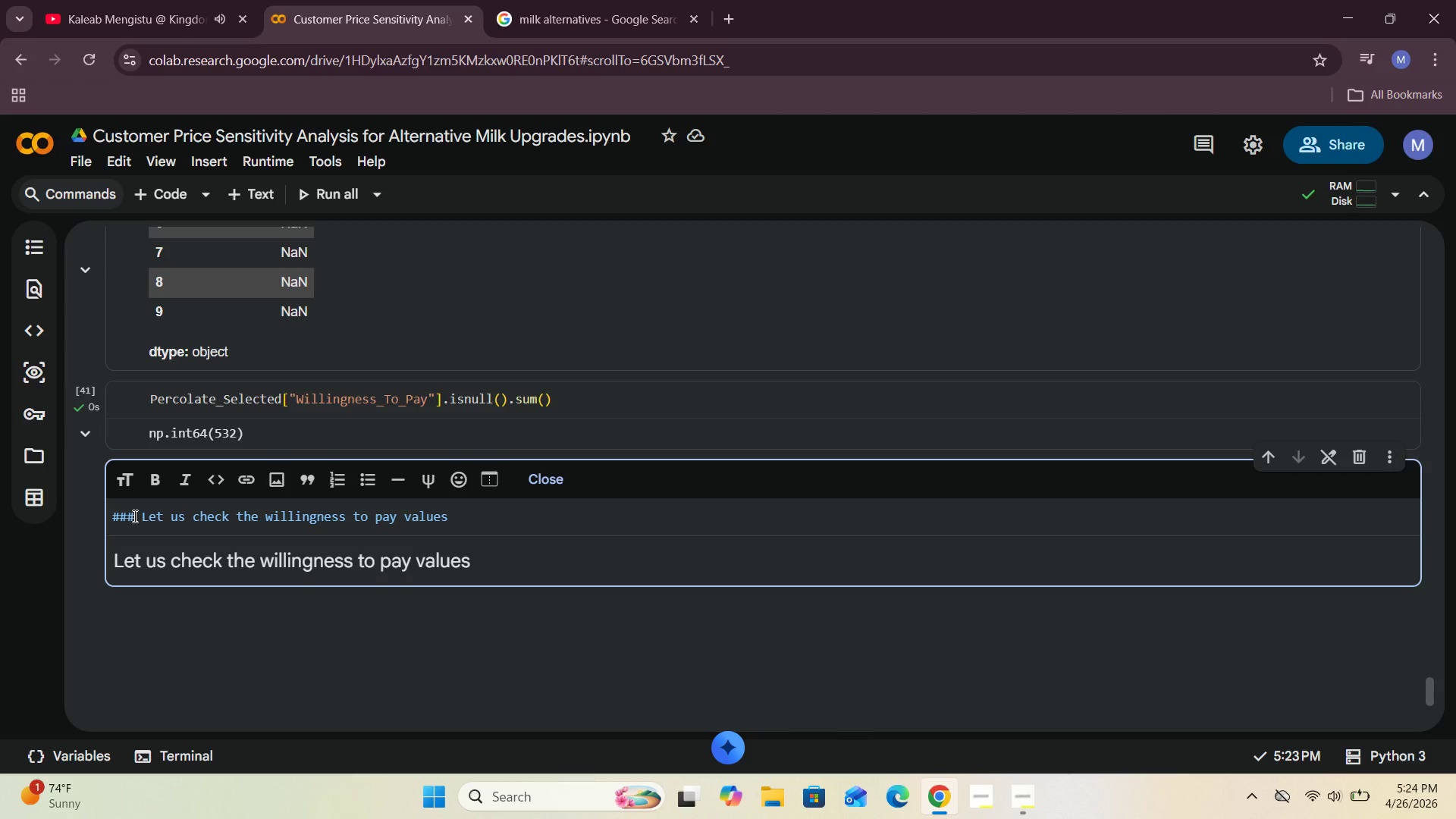 
key(Shift+3)
 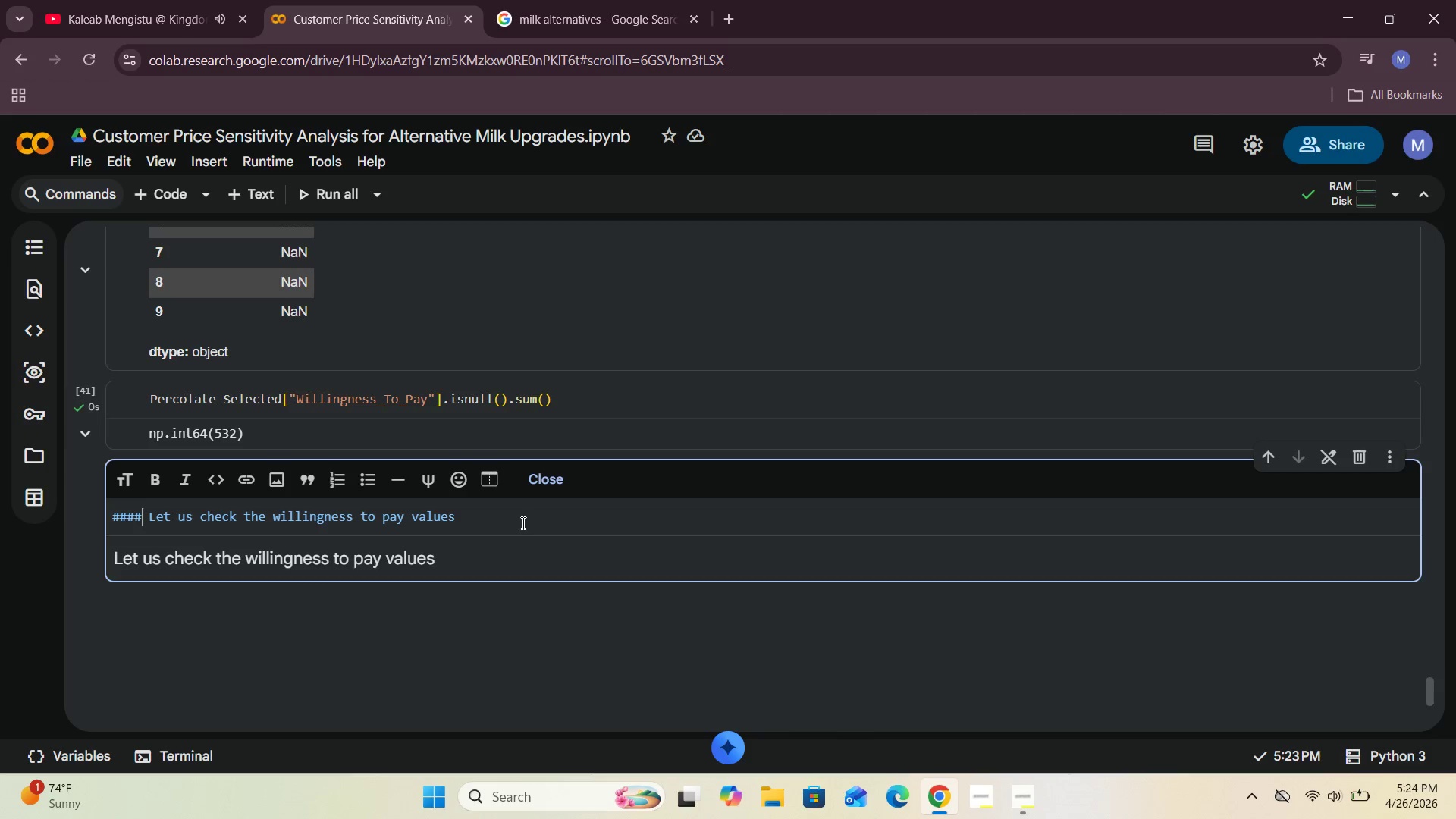 
left_click([491, 522])
 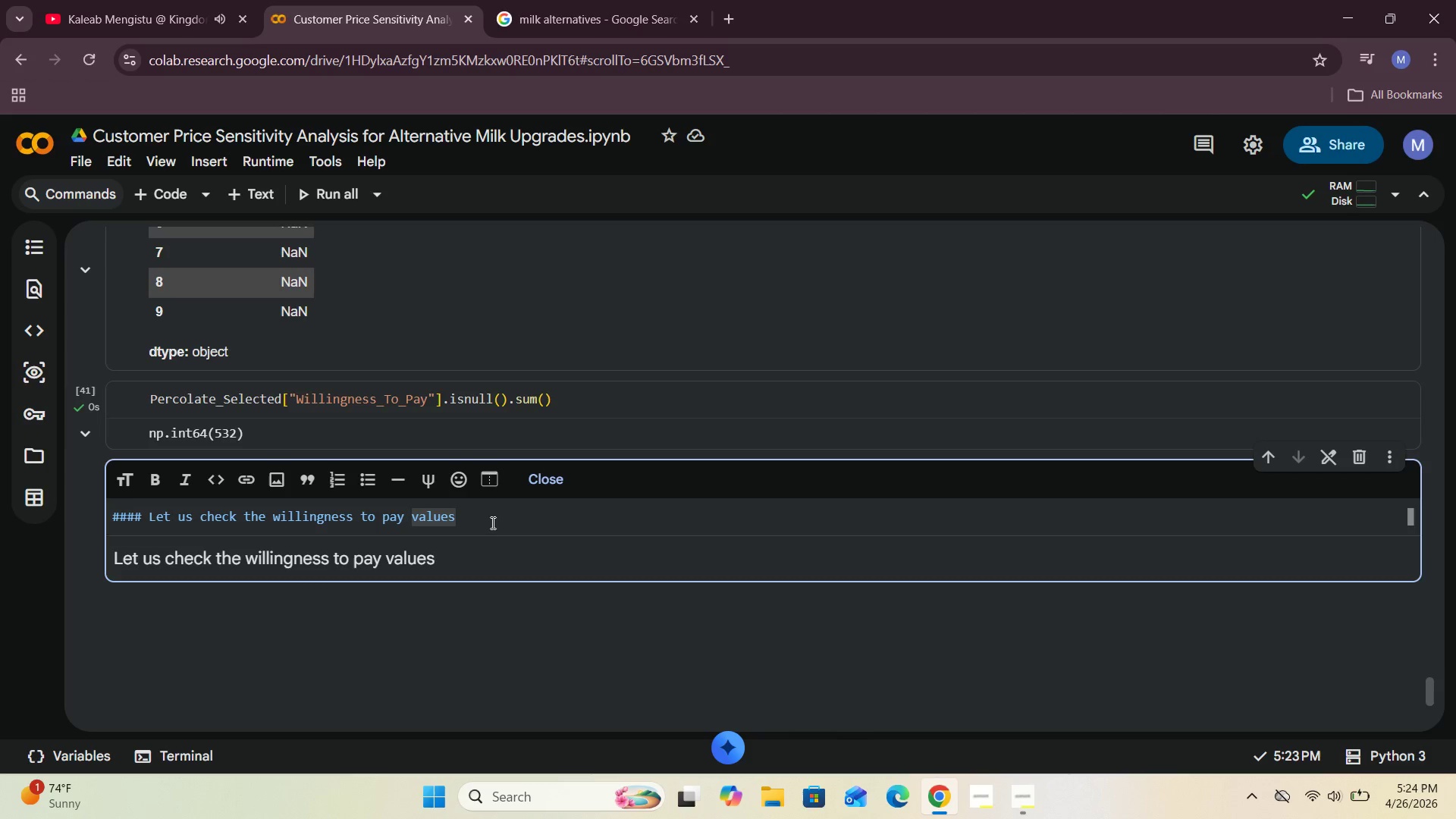 
key(Shift+Space)
 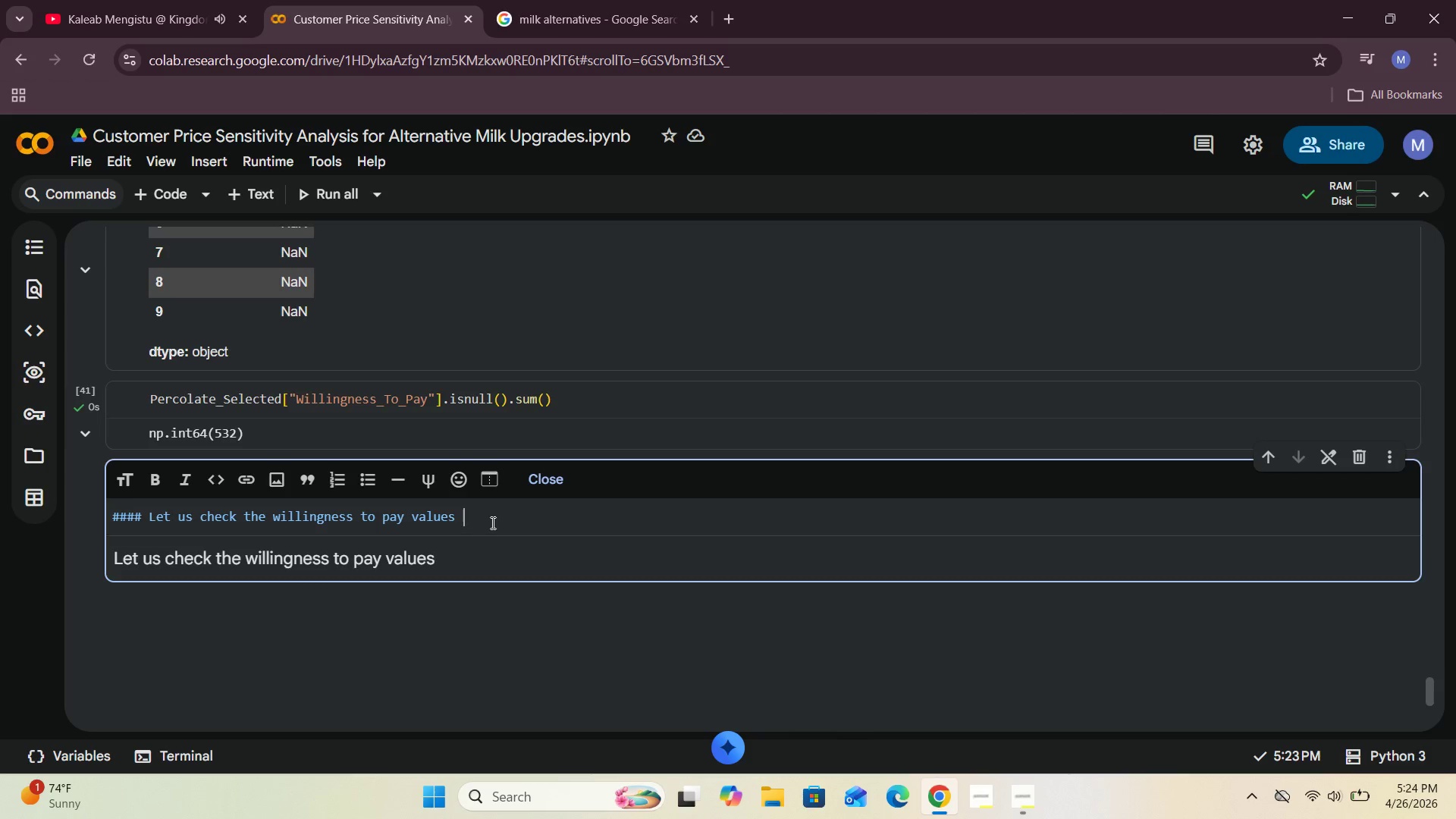 
key(Shift+Semicolon)
 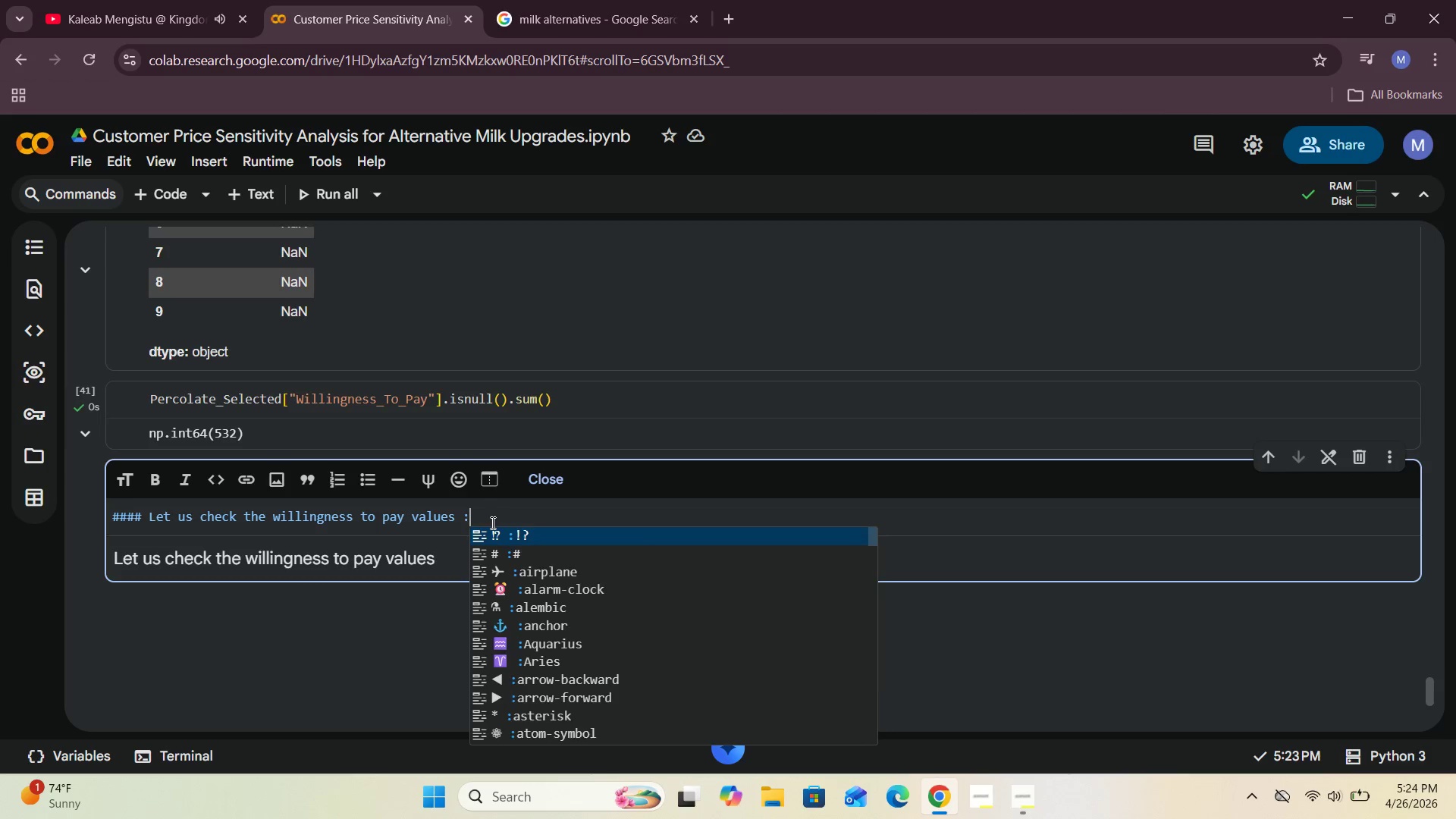 
key(Shift+Space)
 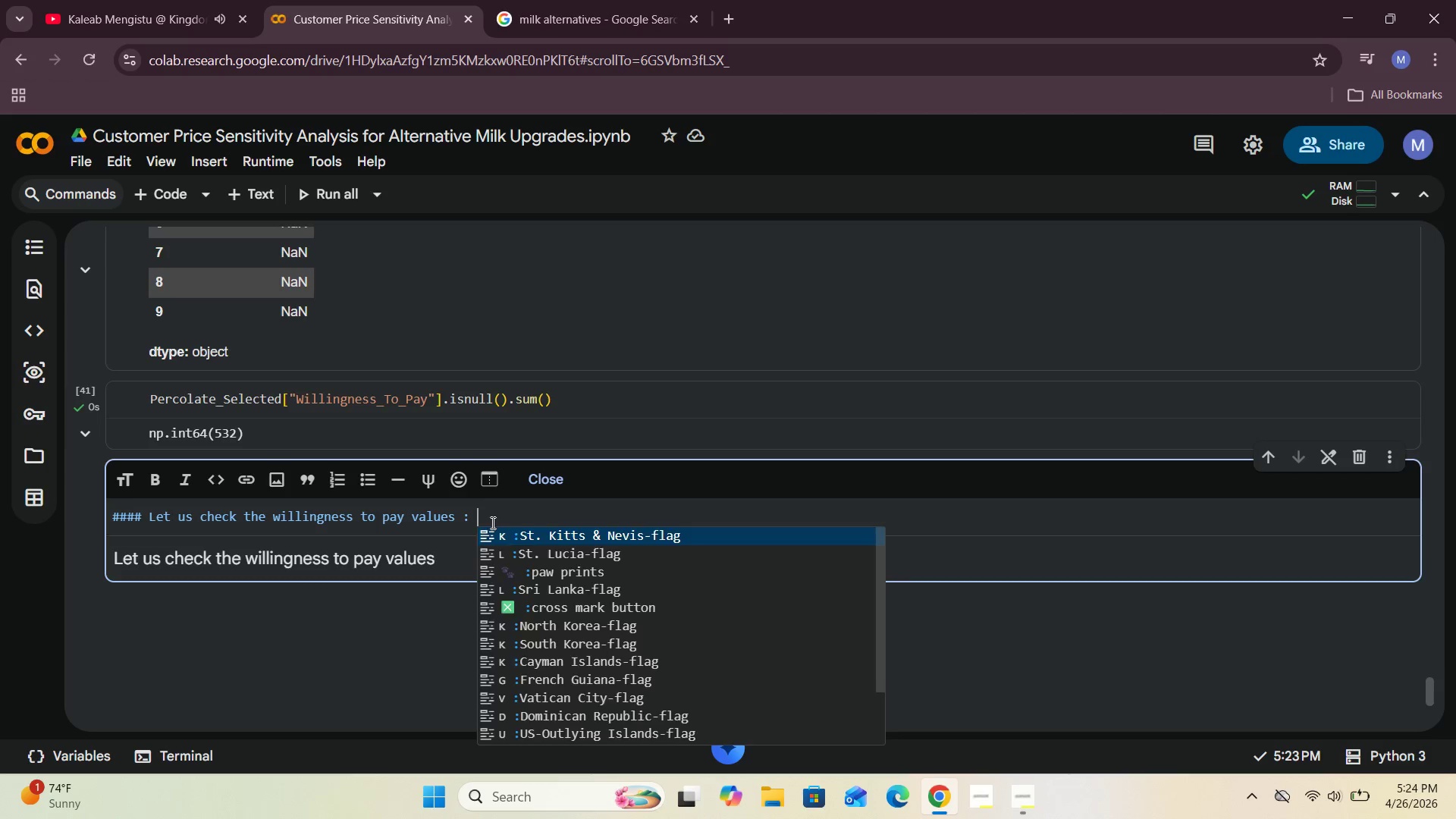 
key(Enter)
 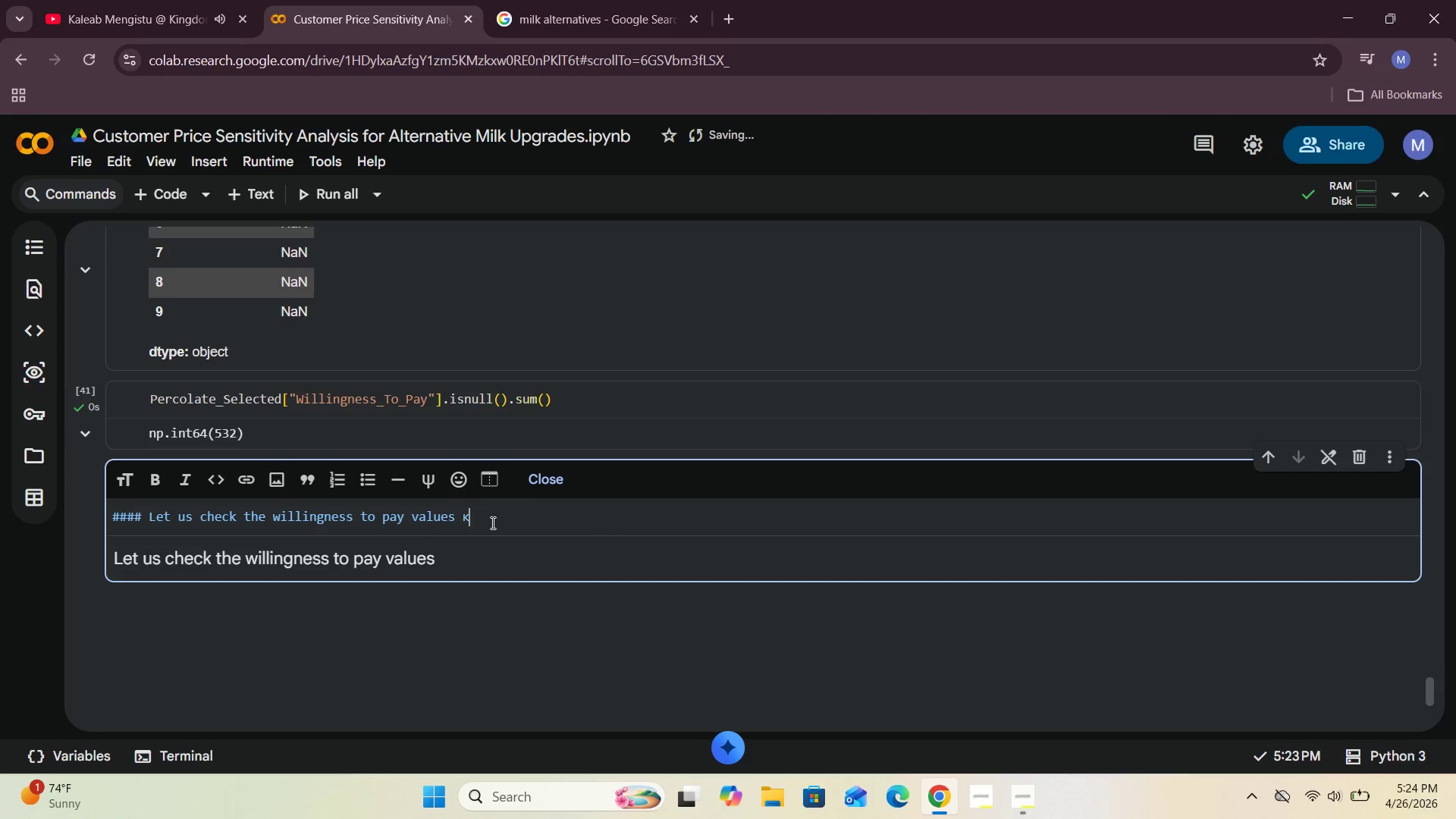 
key(Backspace)
 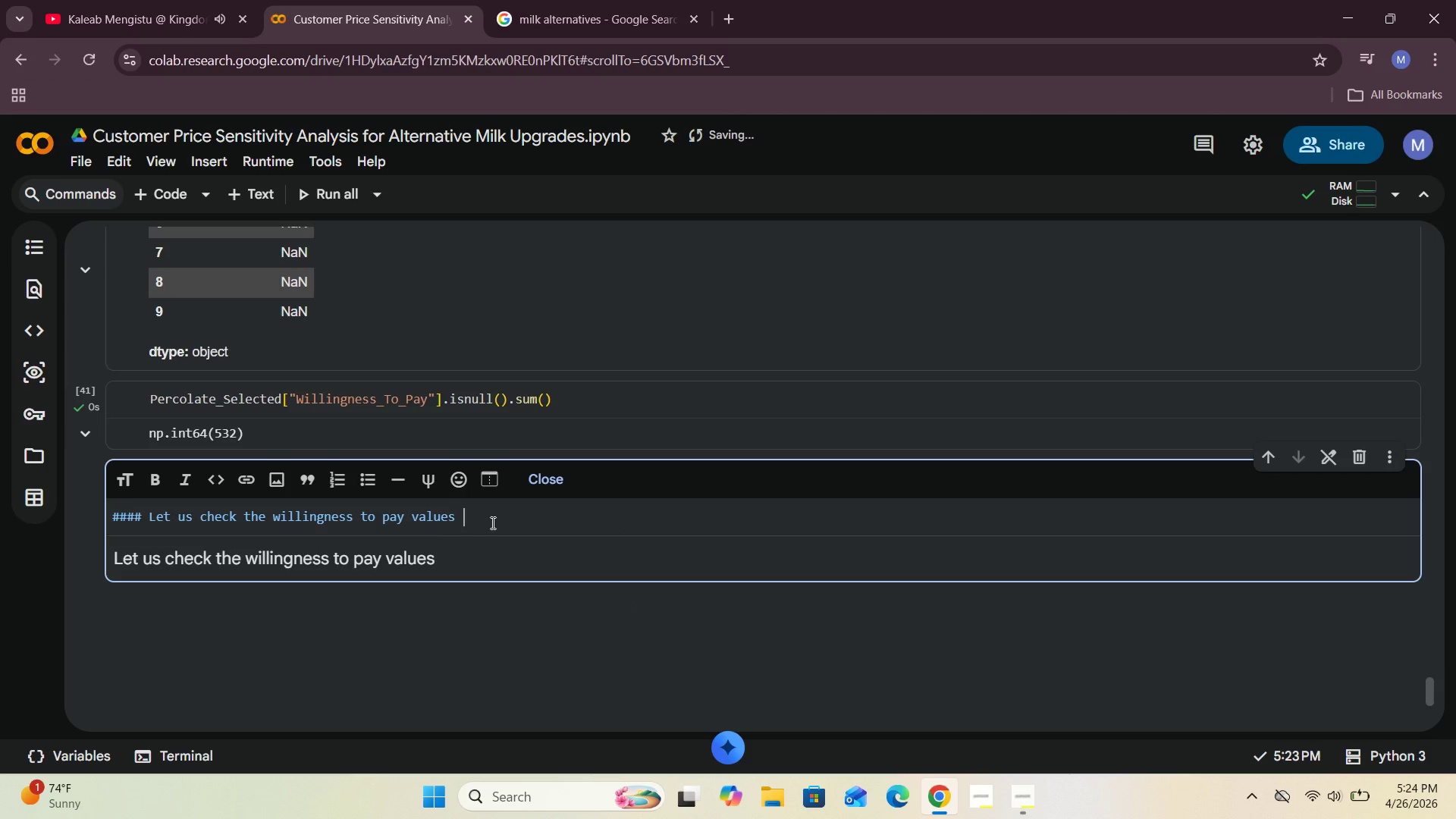 
key(Semicolon)
 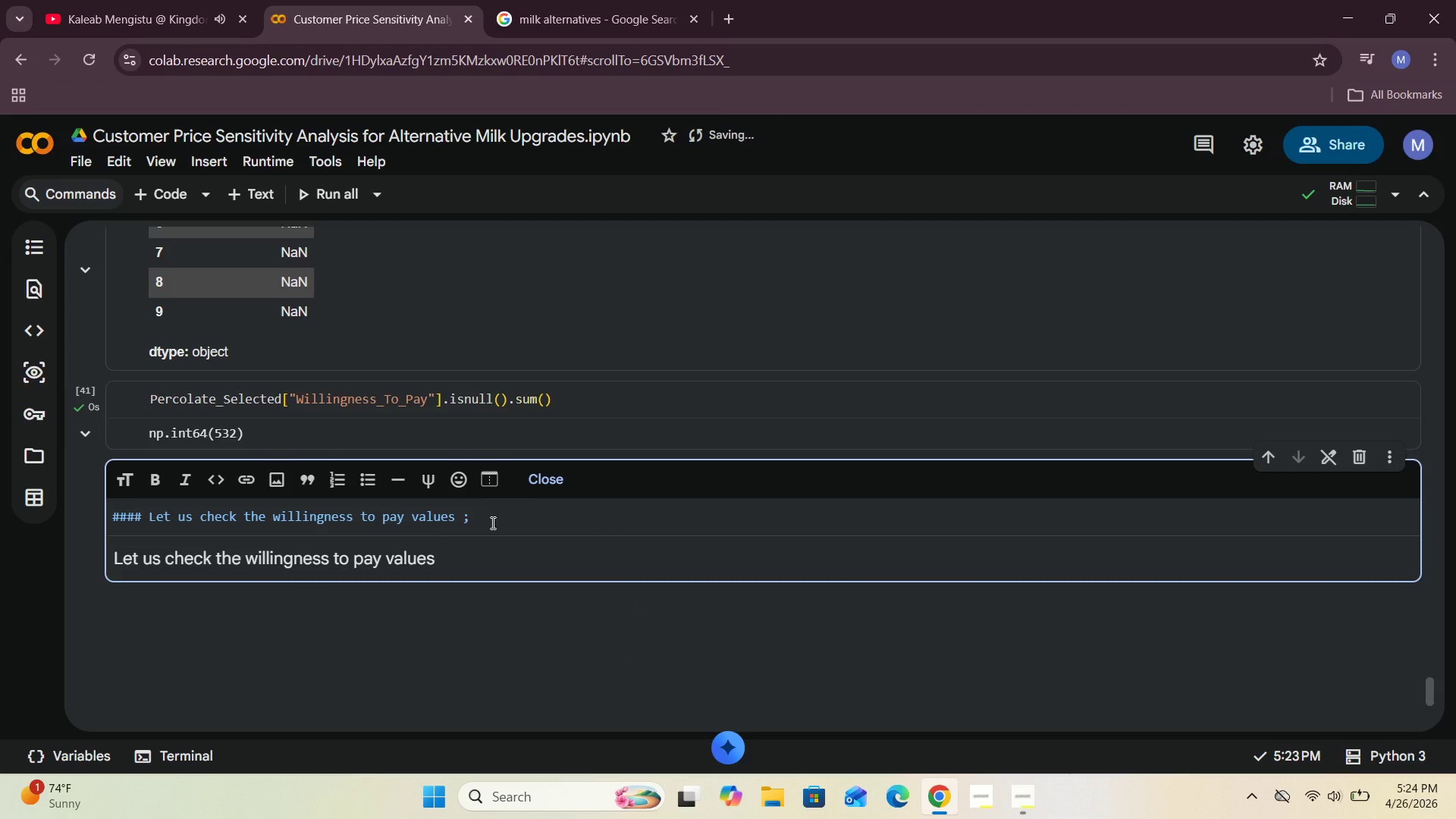 
key(Backspace)
 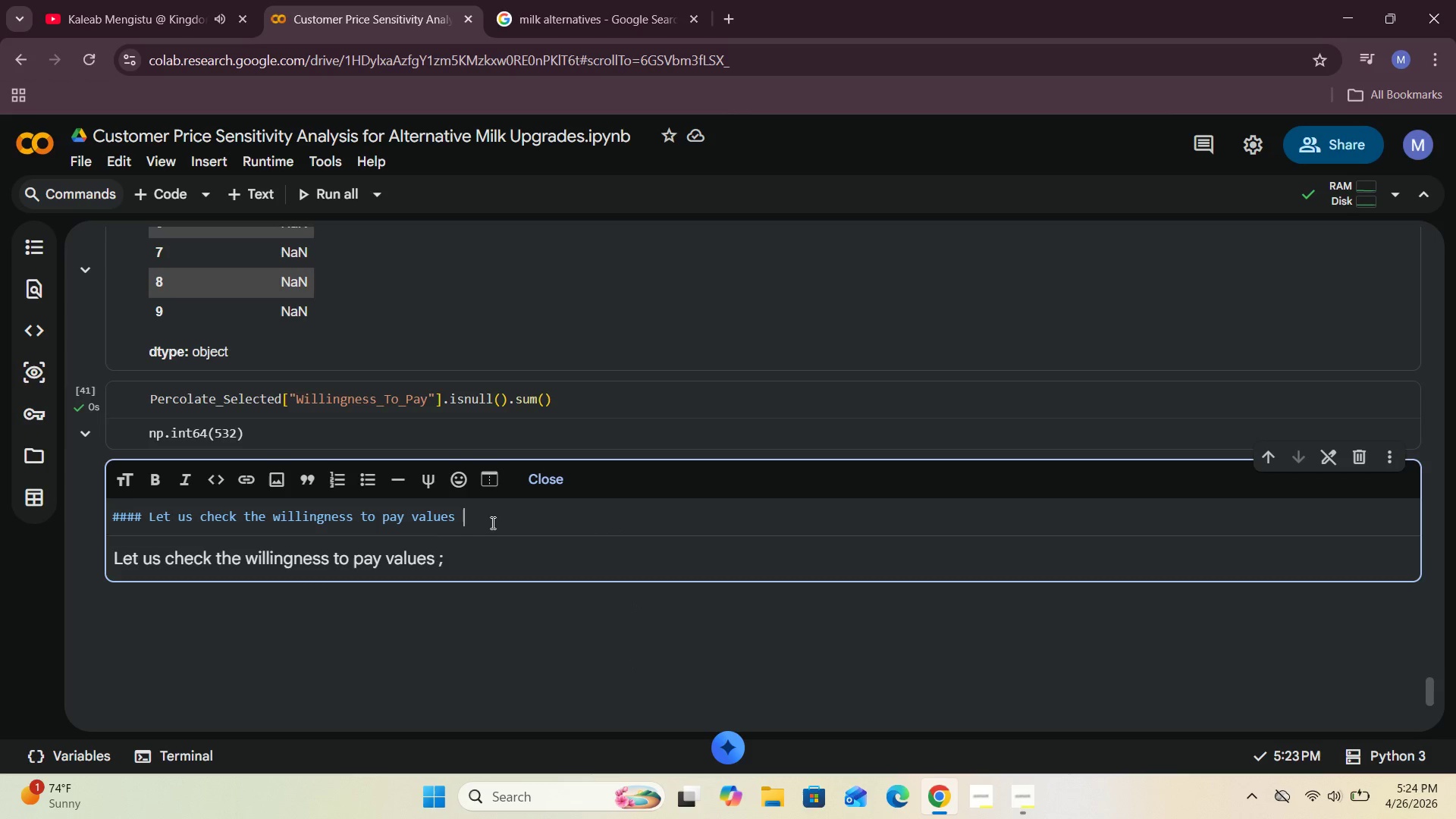 
key(Shift+Semicolon)
 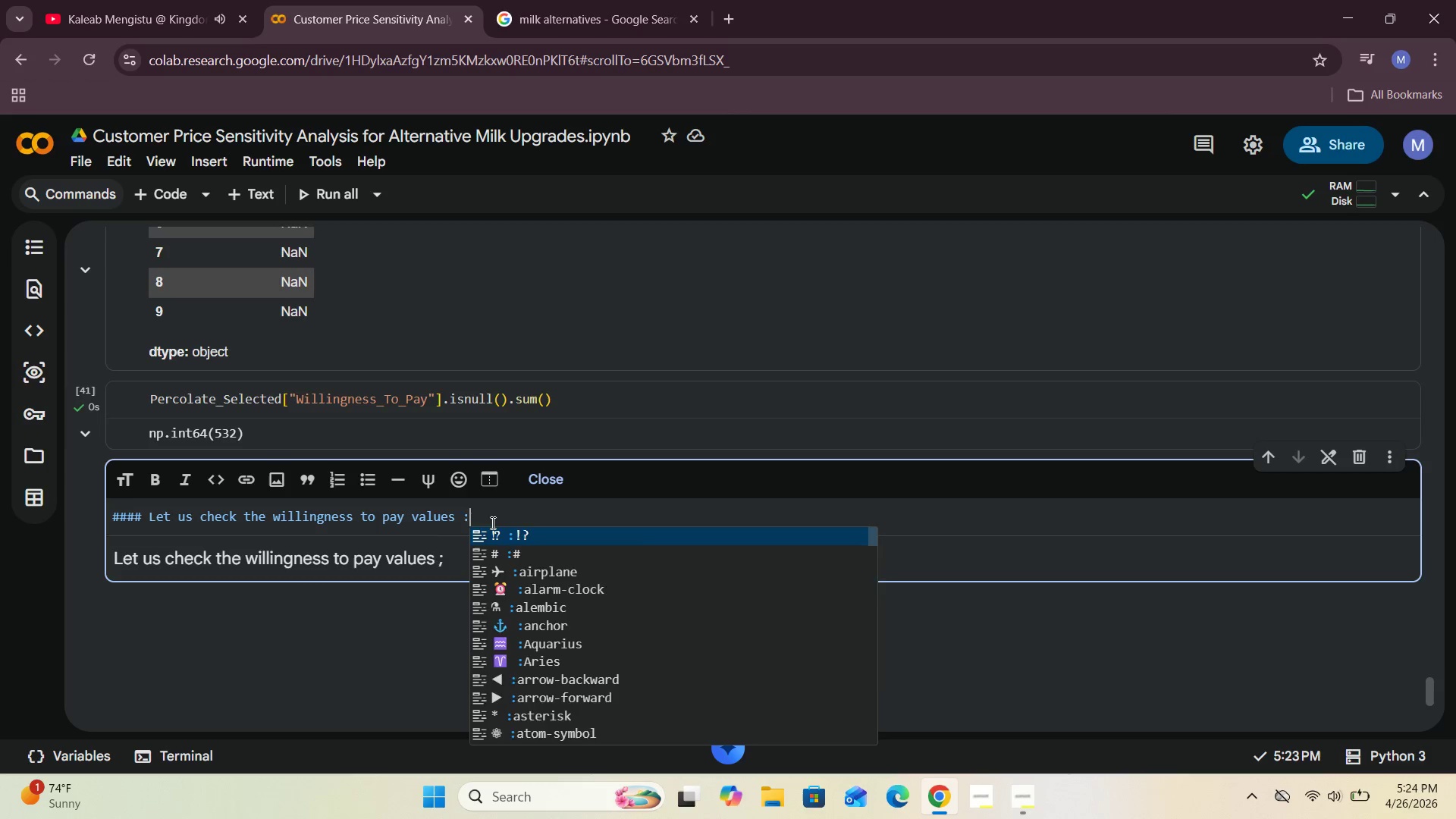 
key(Space)
 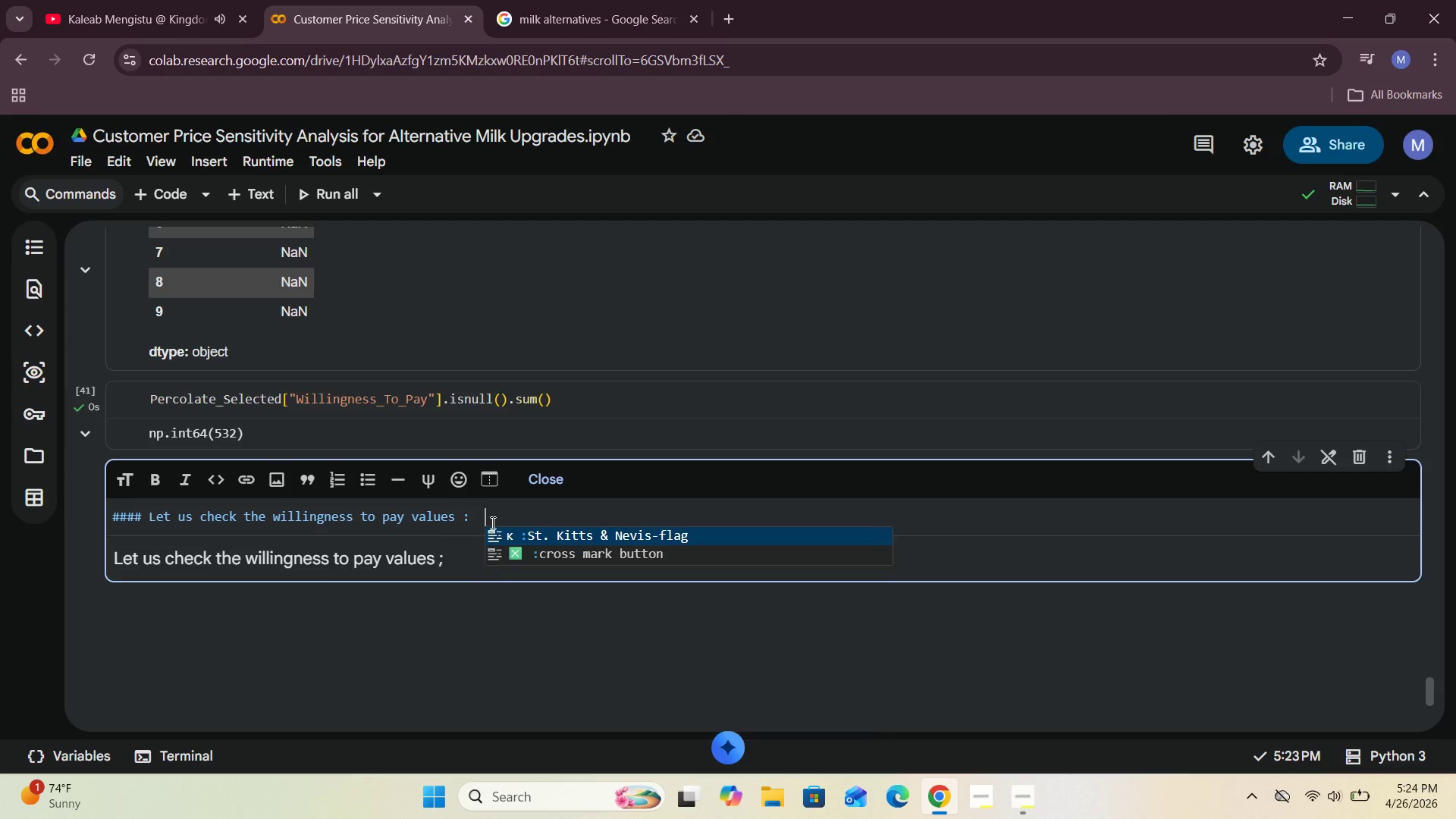 
key(Space)
 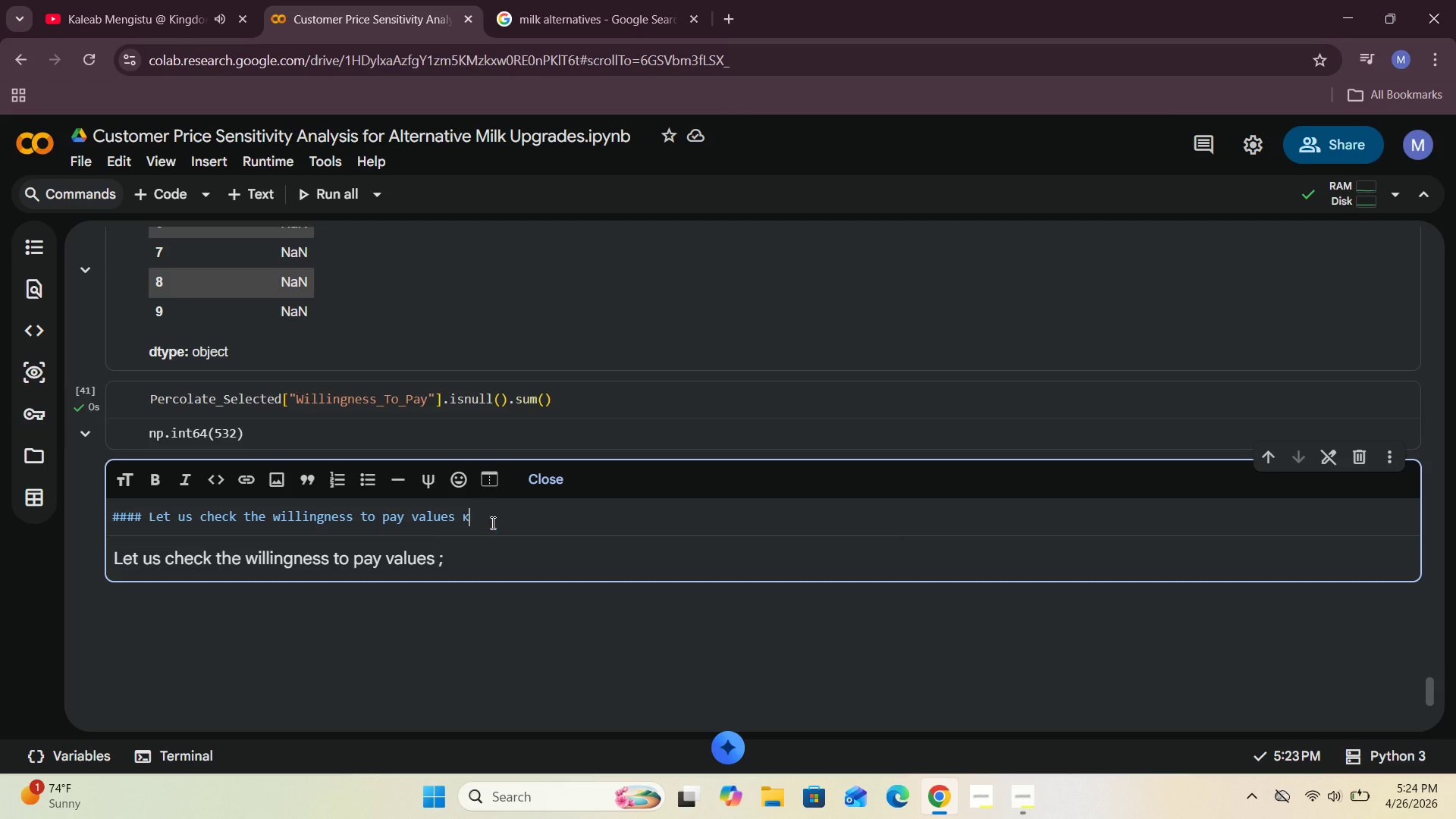 
key(Enter)
 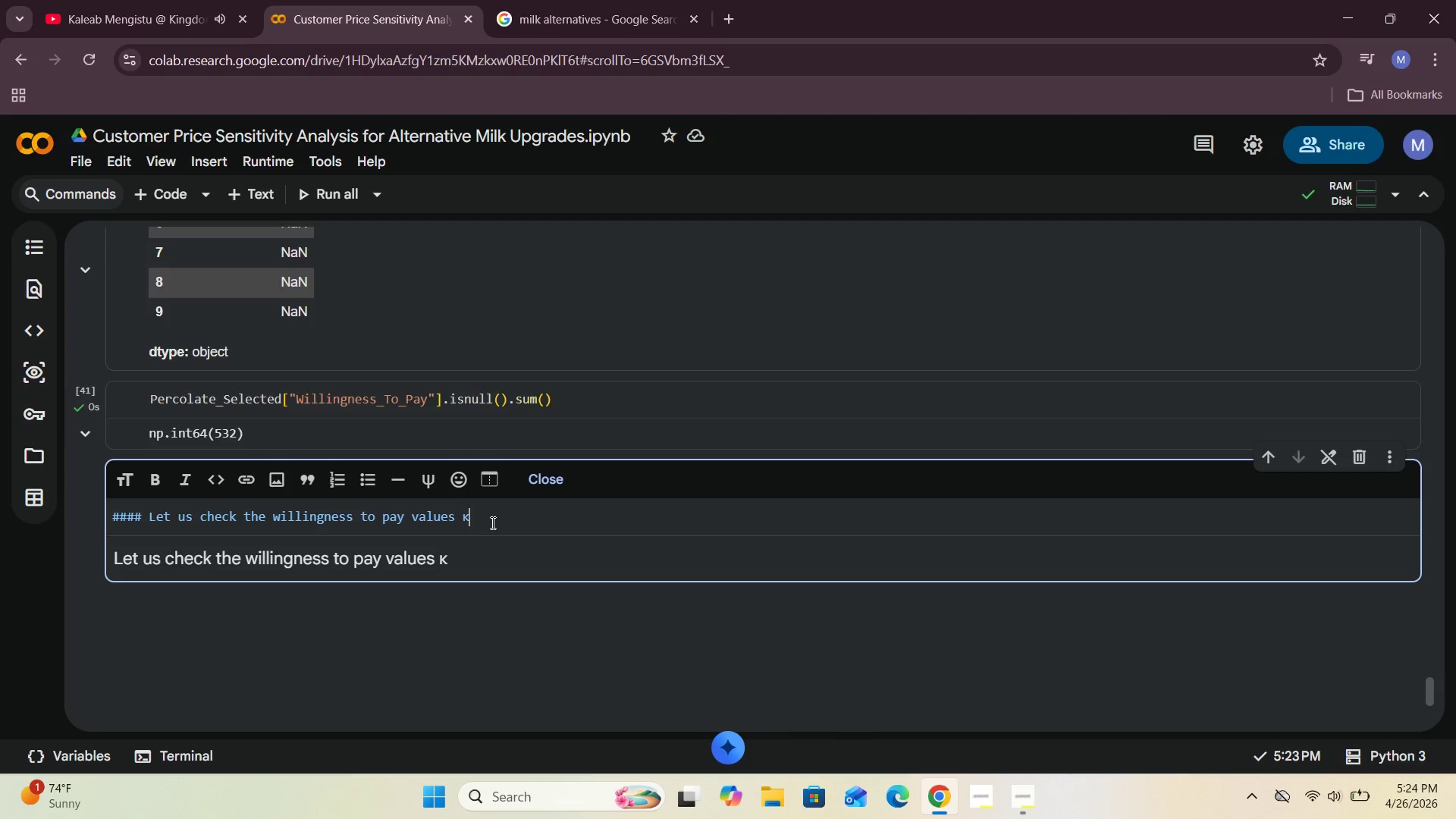 
key(Shift+Semicolon)
 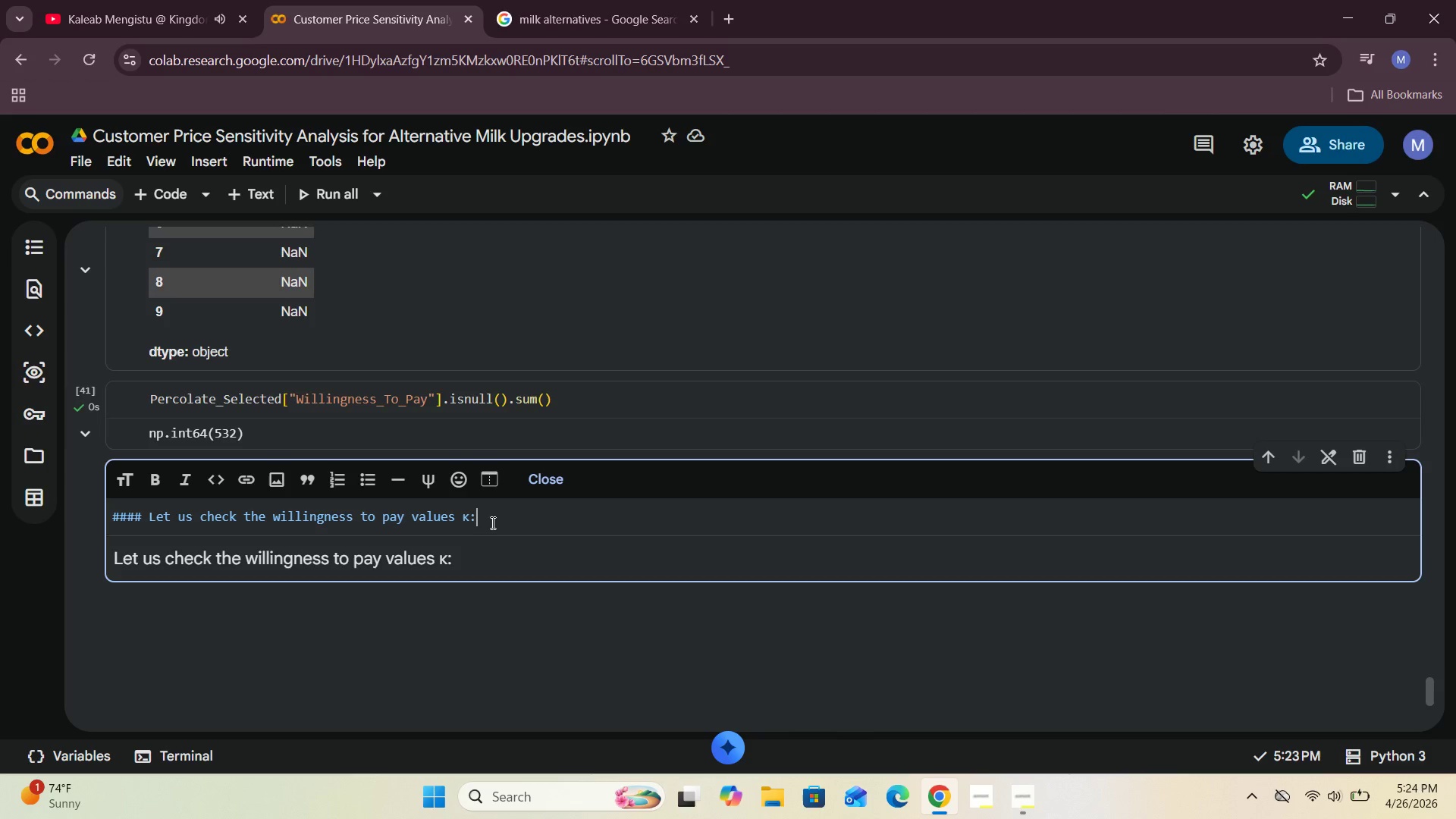 
key(Space)
 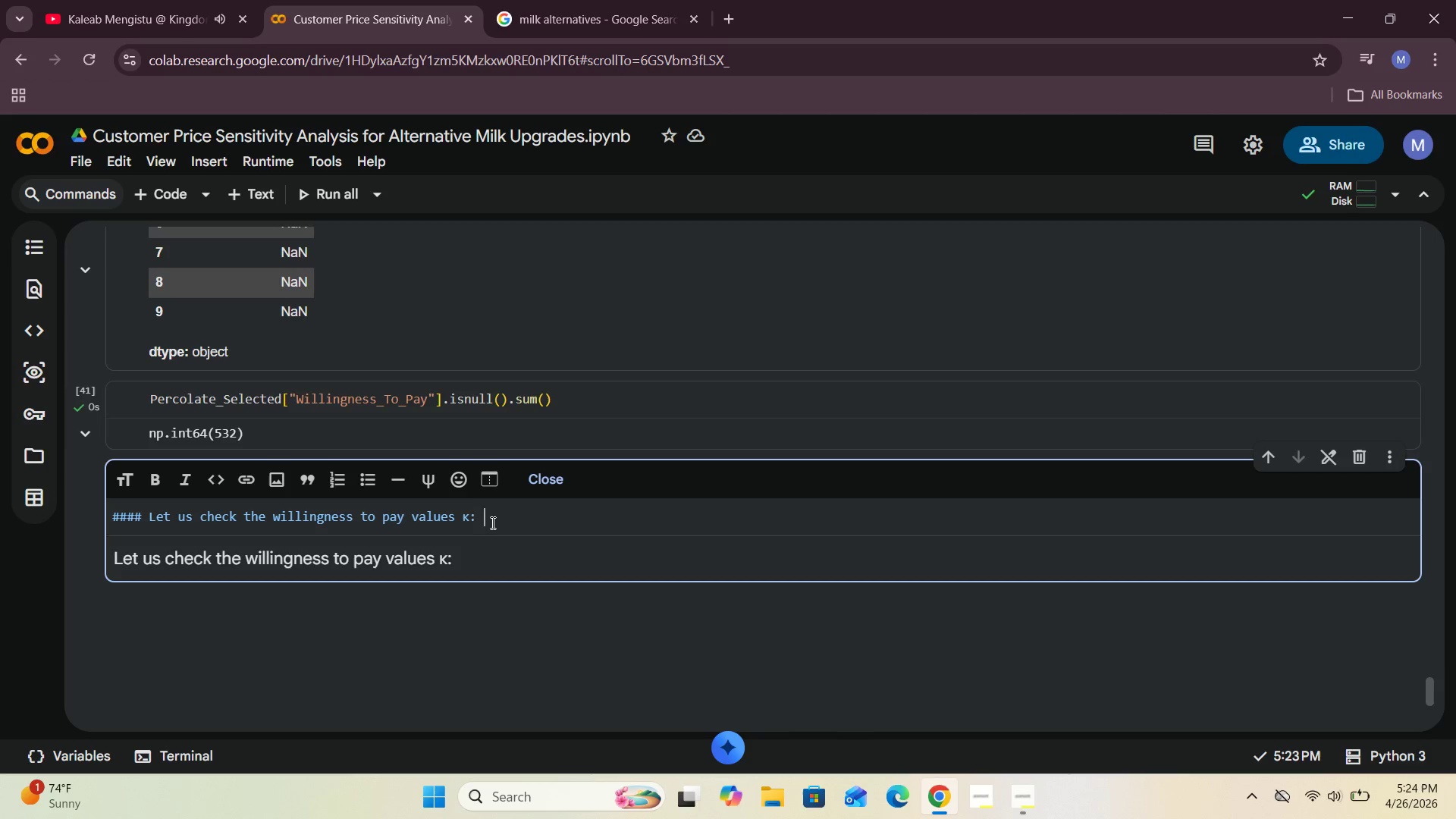 
key(Space)
 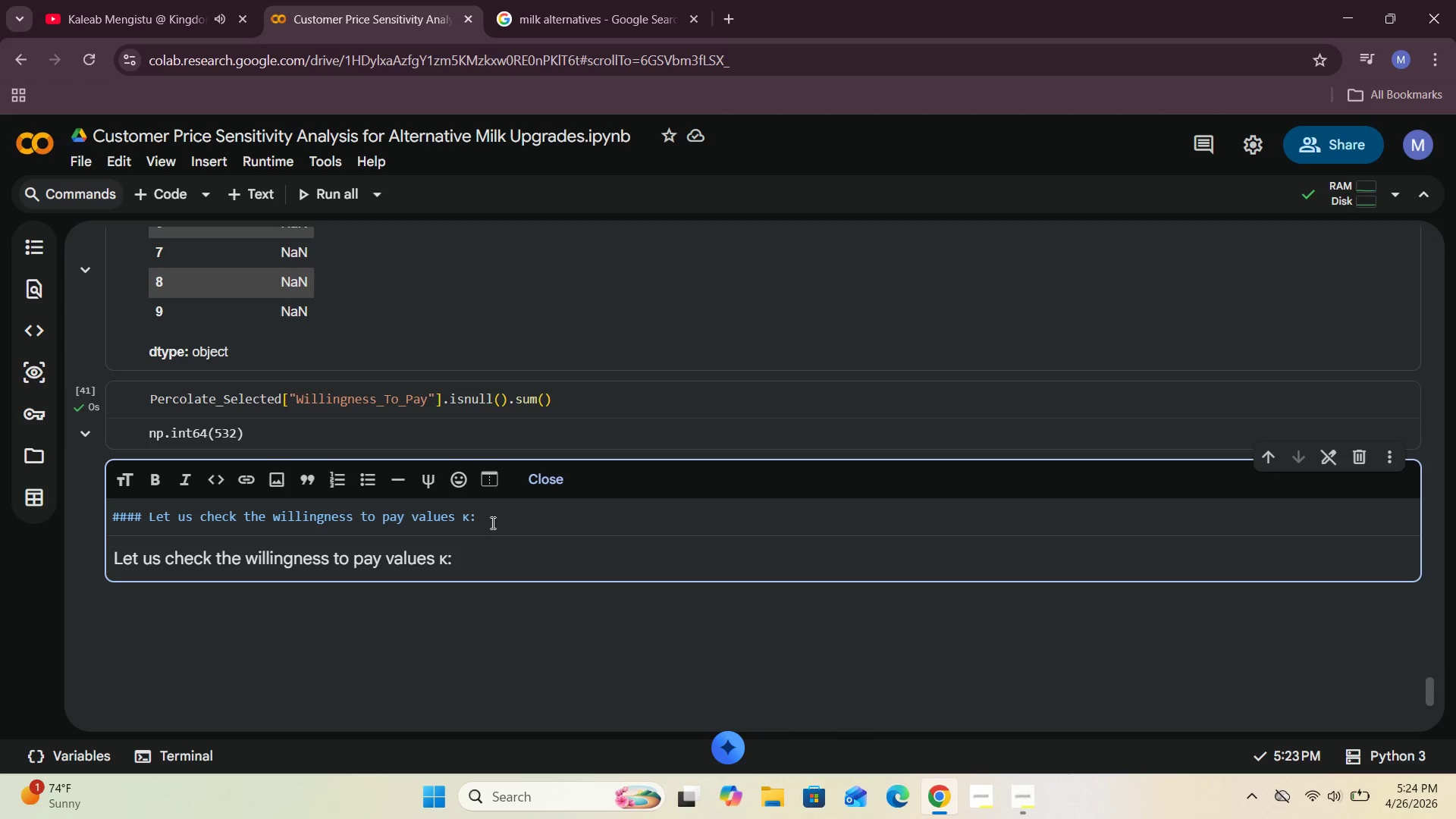 
key(Enter)
 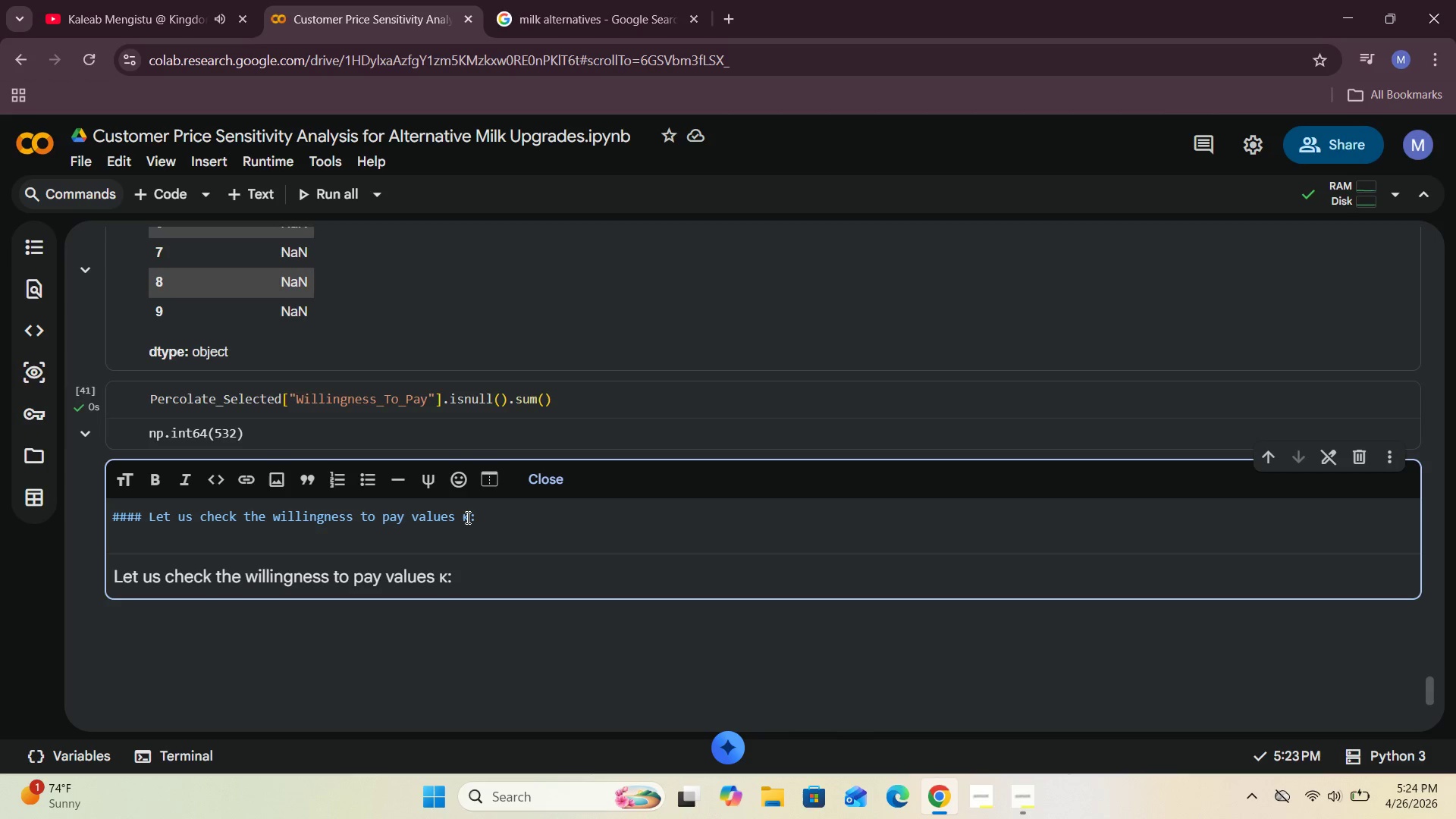 
left_click([469, 519])
 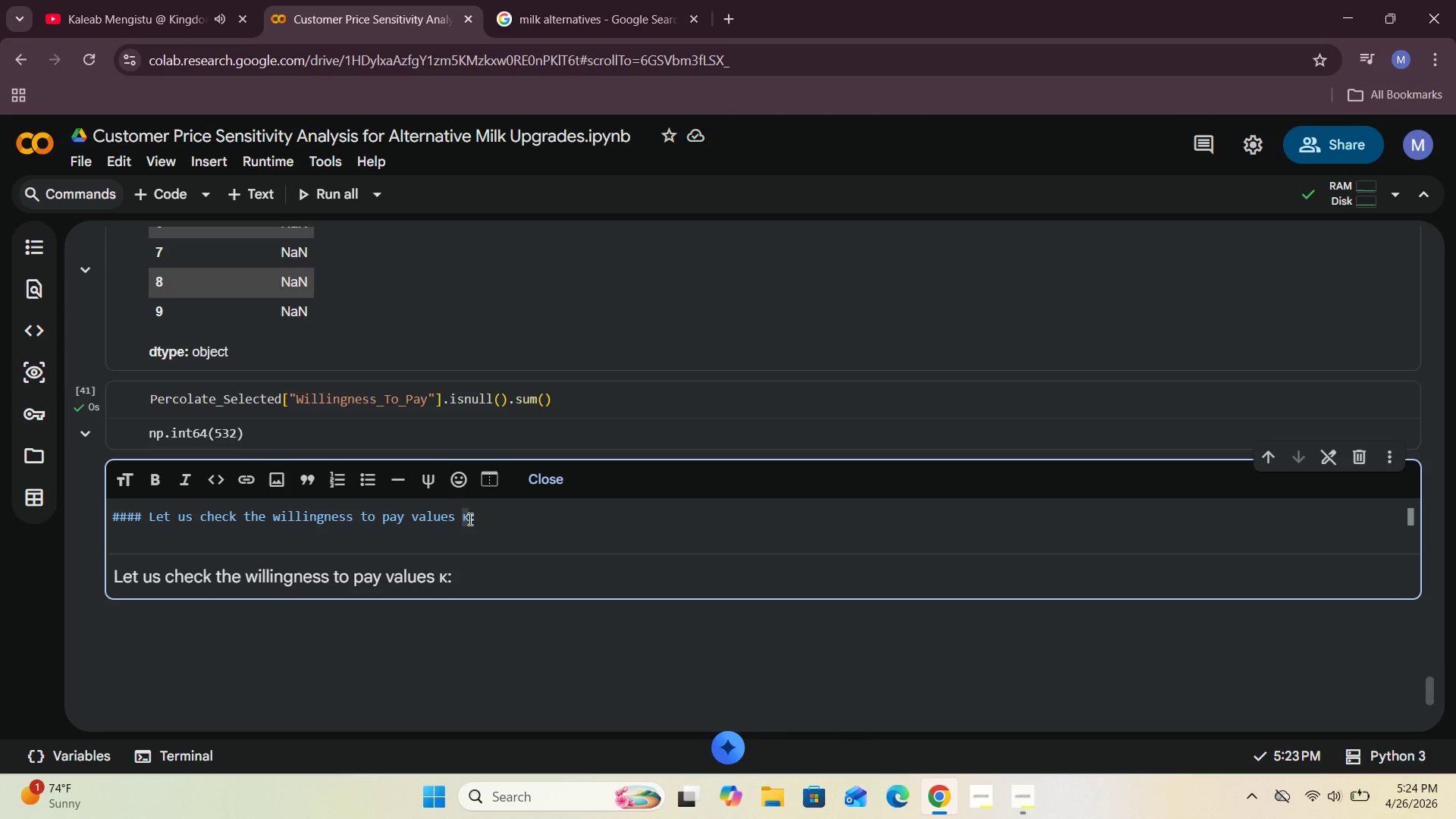 
key(Backspace)
 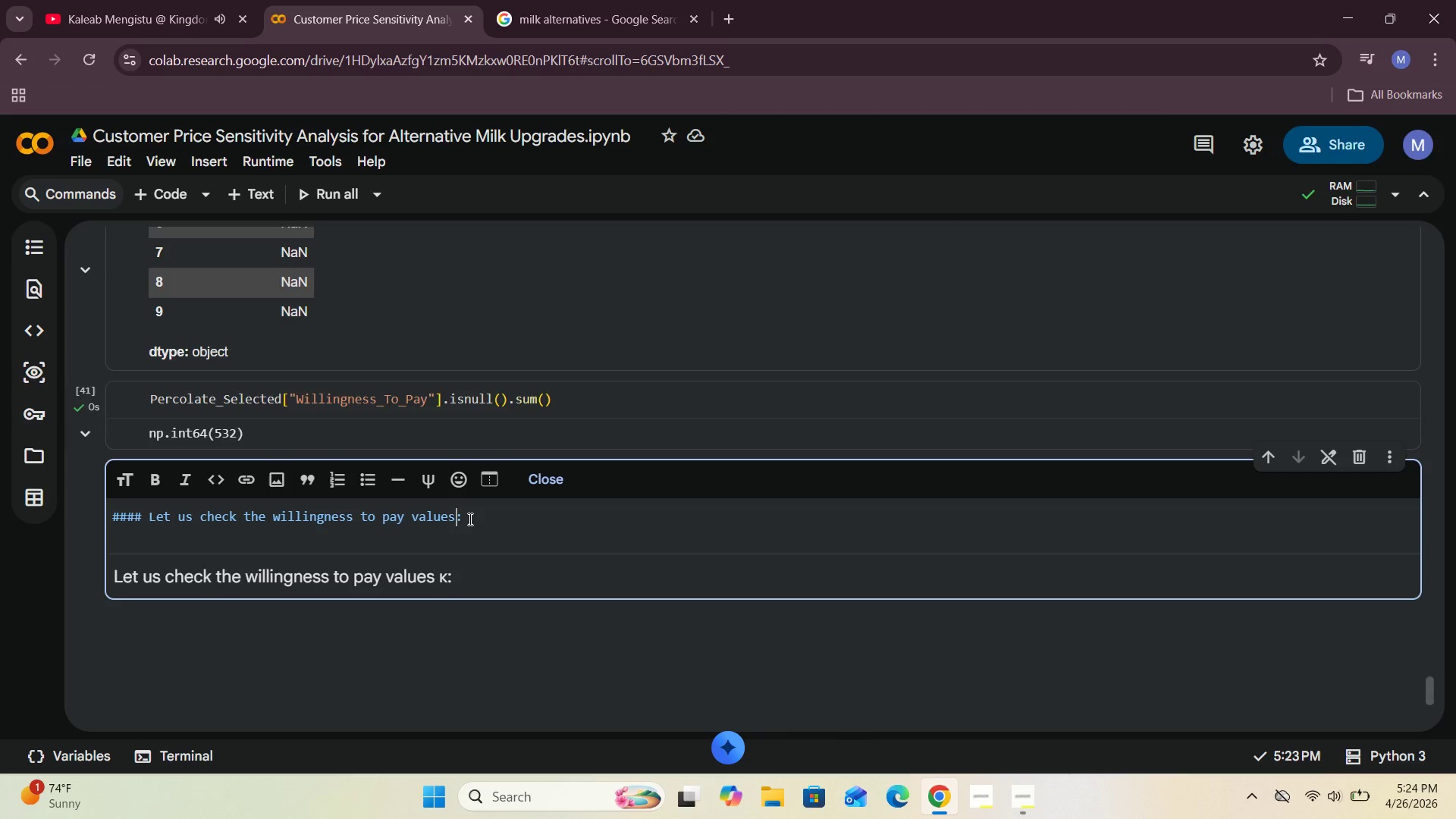 
key(Backspace)
 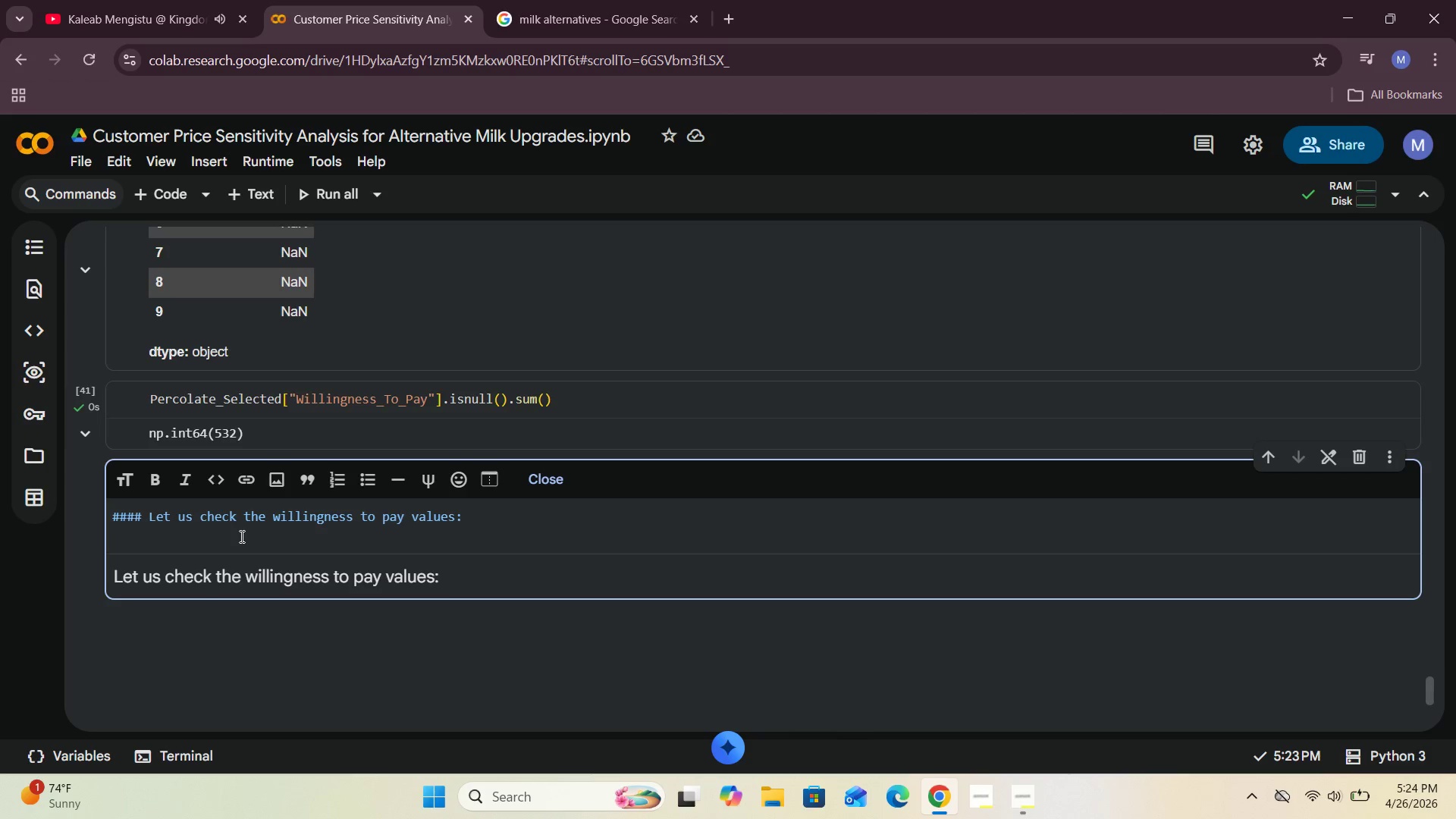 
left_click([208, 540])
 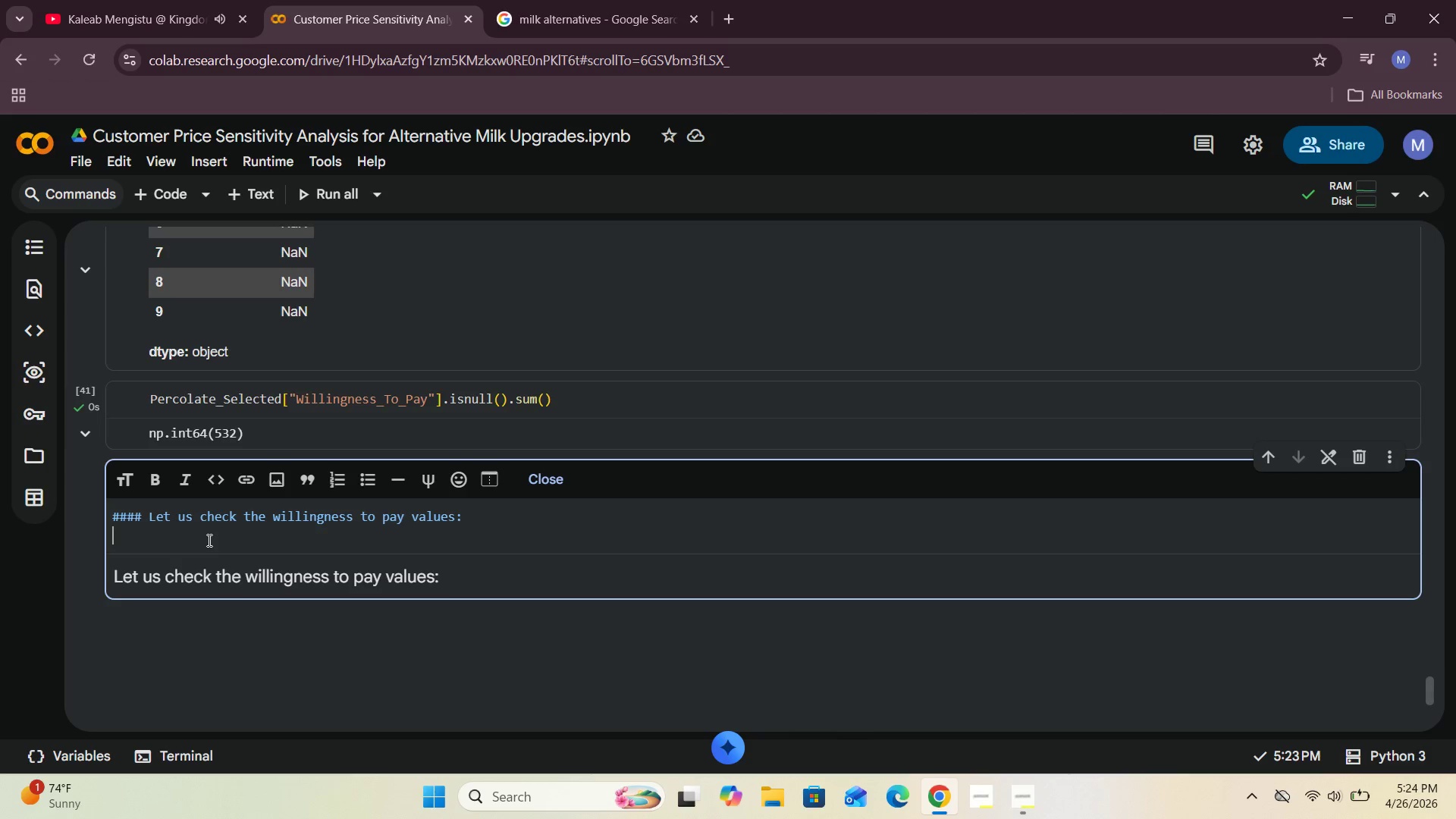 
key(Space)
 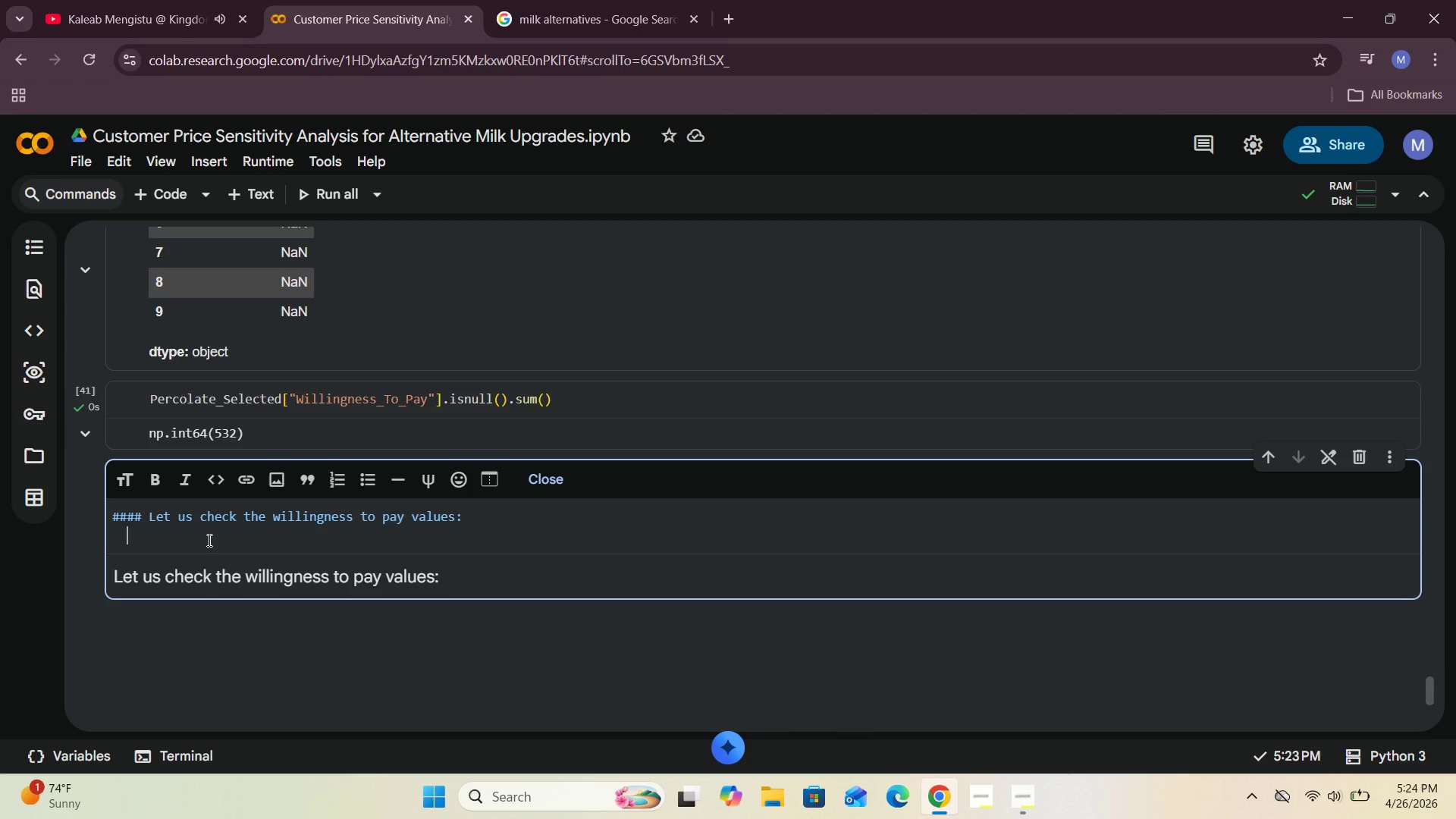 
key(Space)
 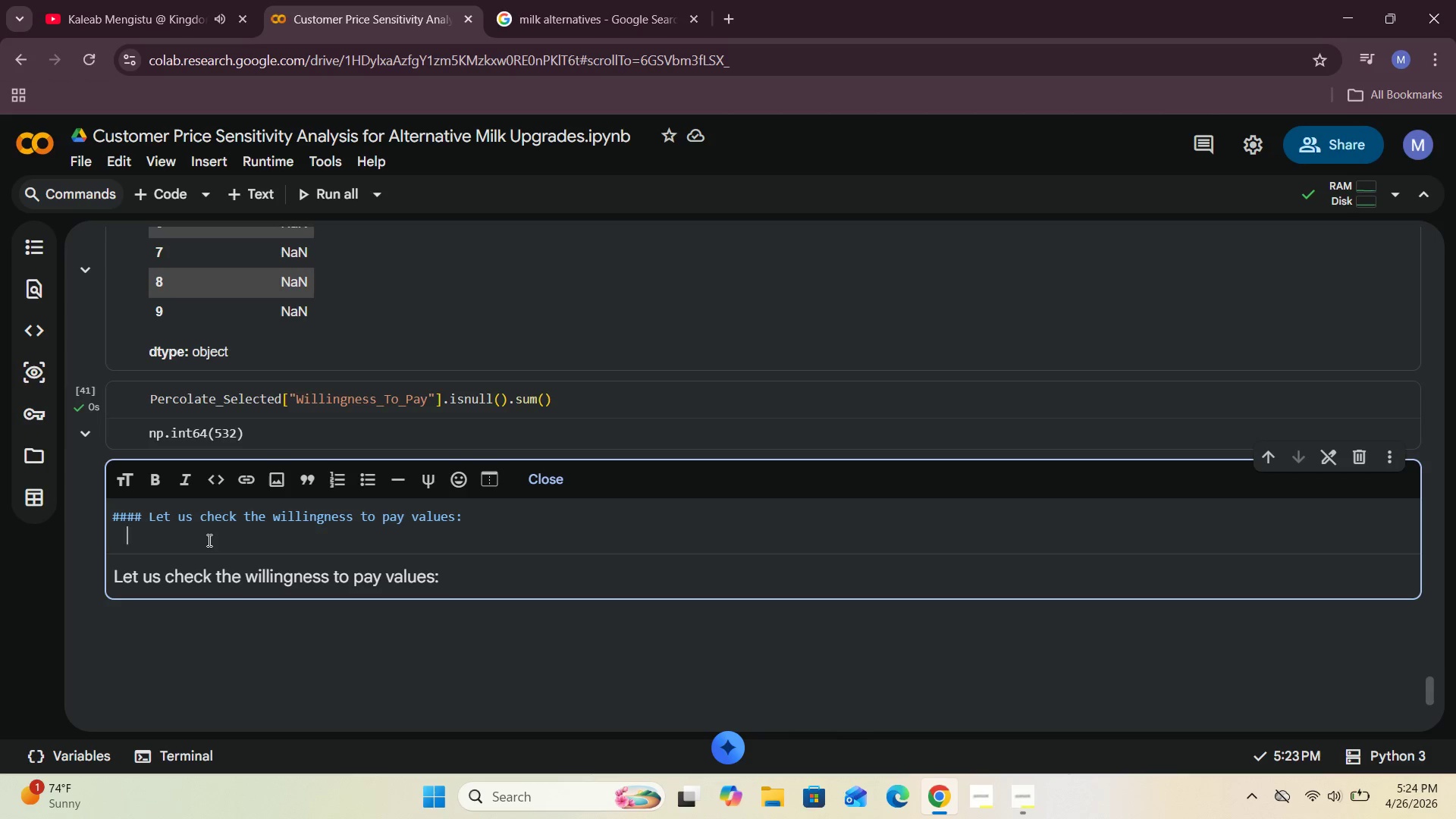 
key(Space)
 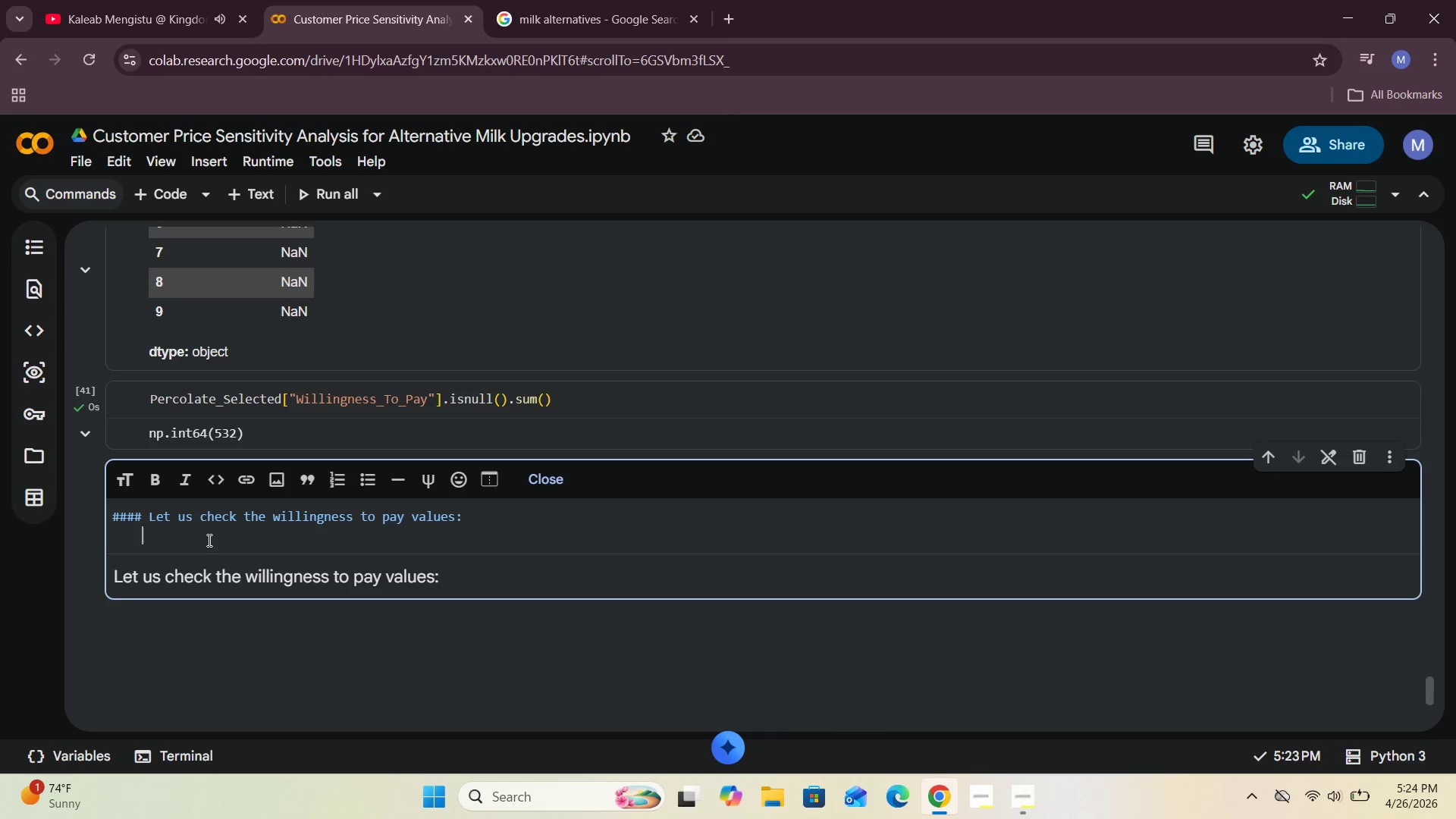 
key(Space)
 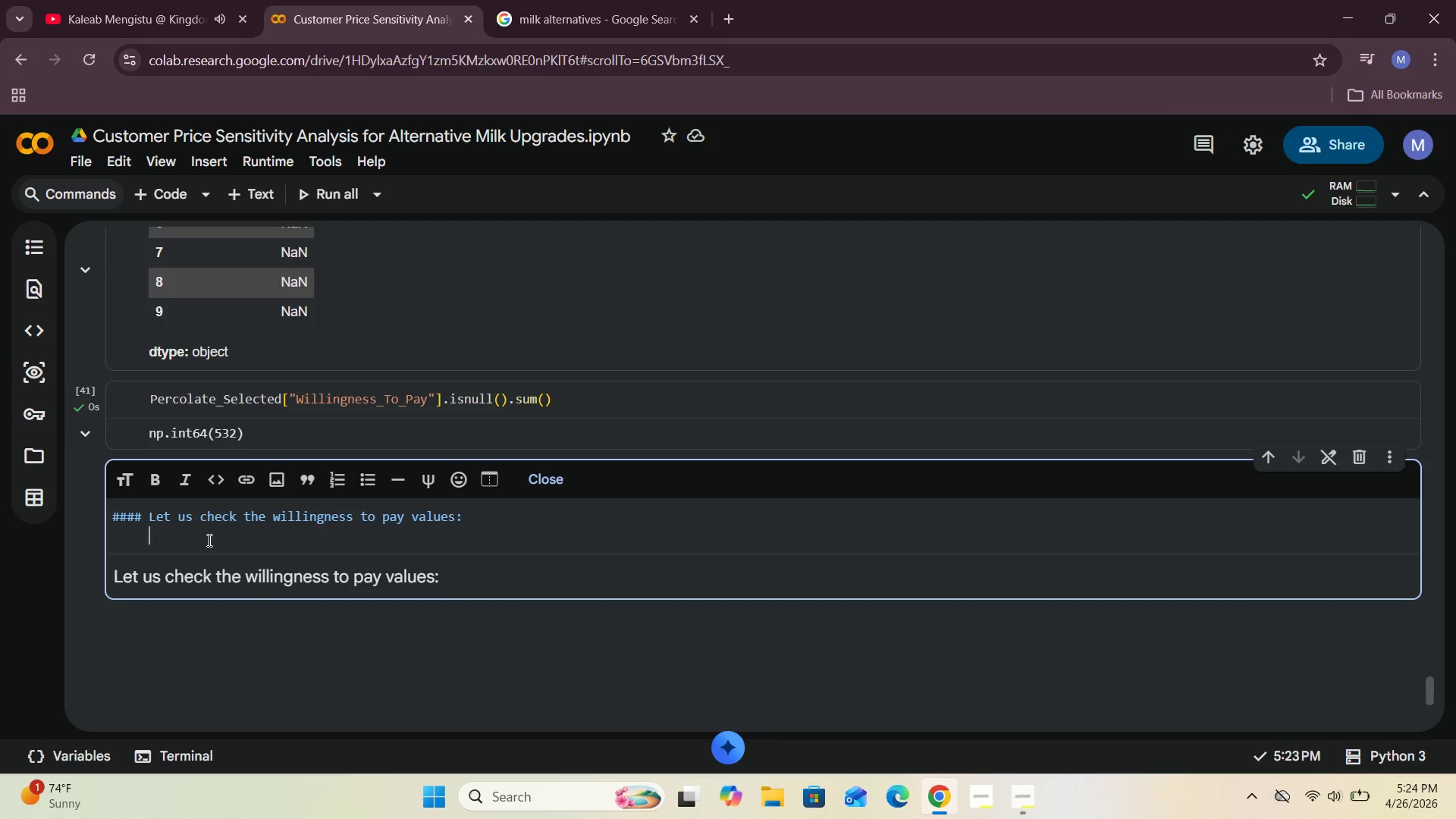 
key(Space)
 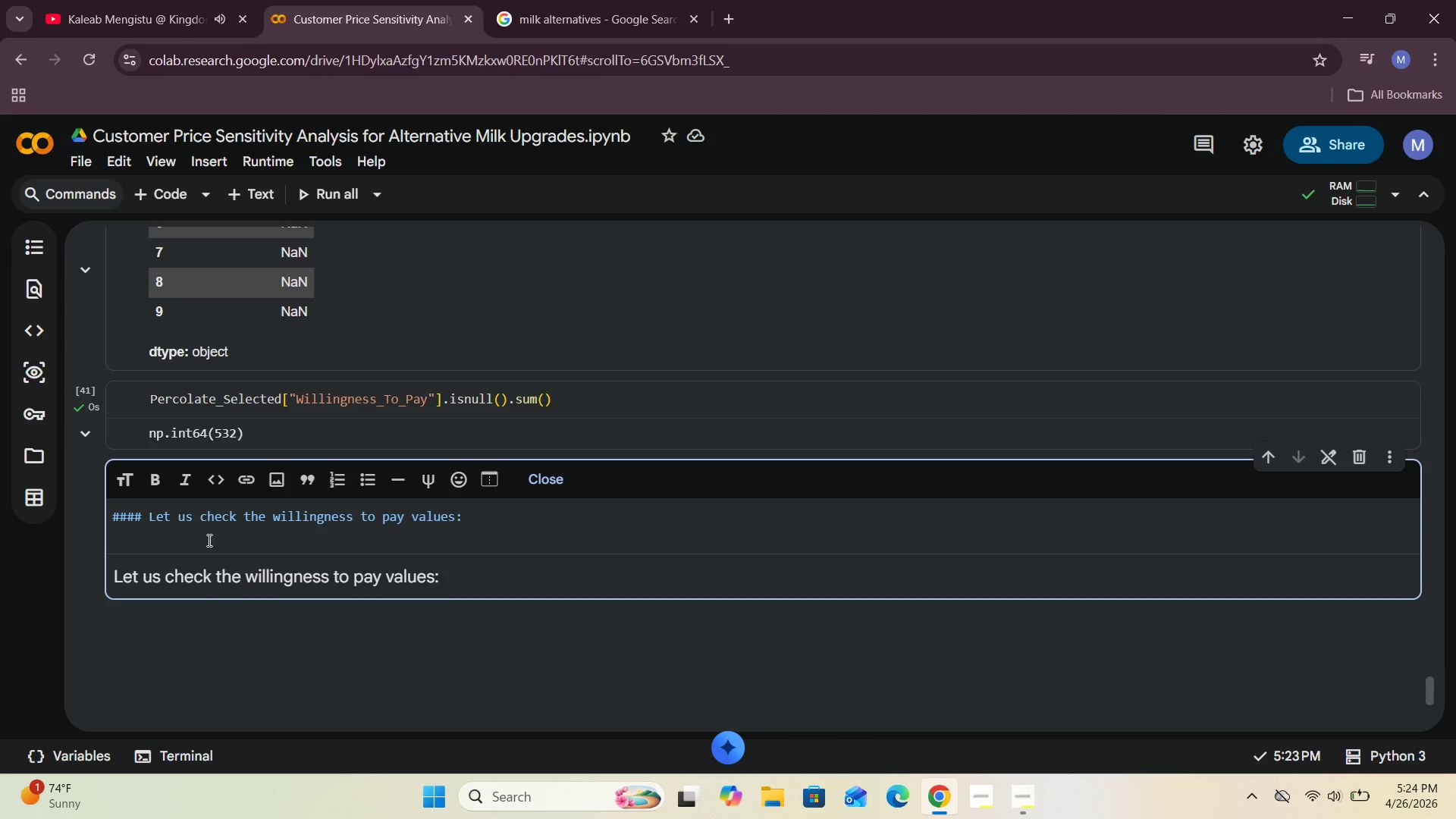 
wait(7.78)
 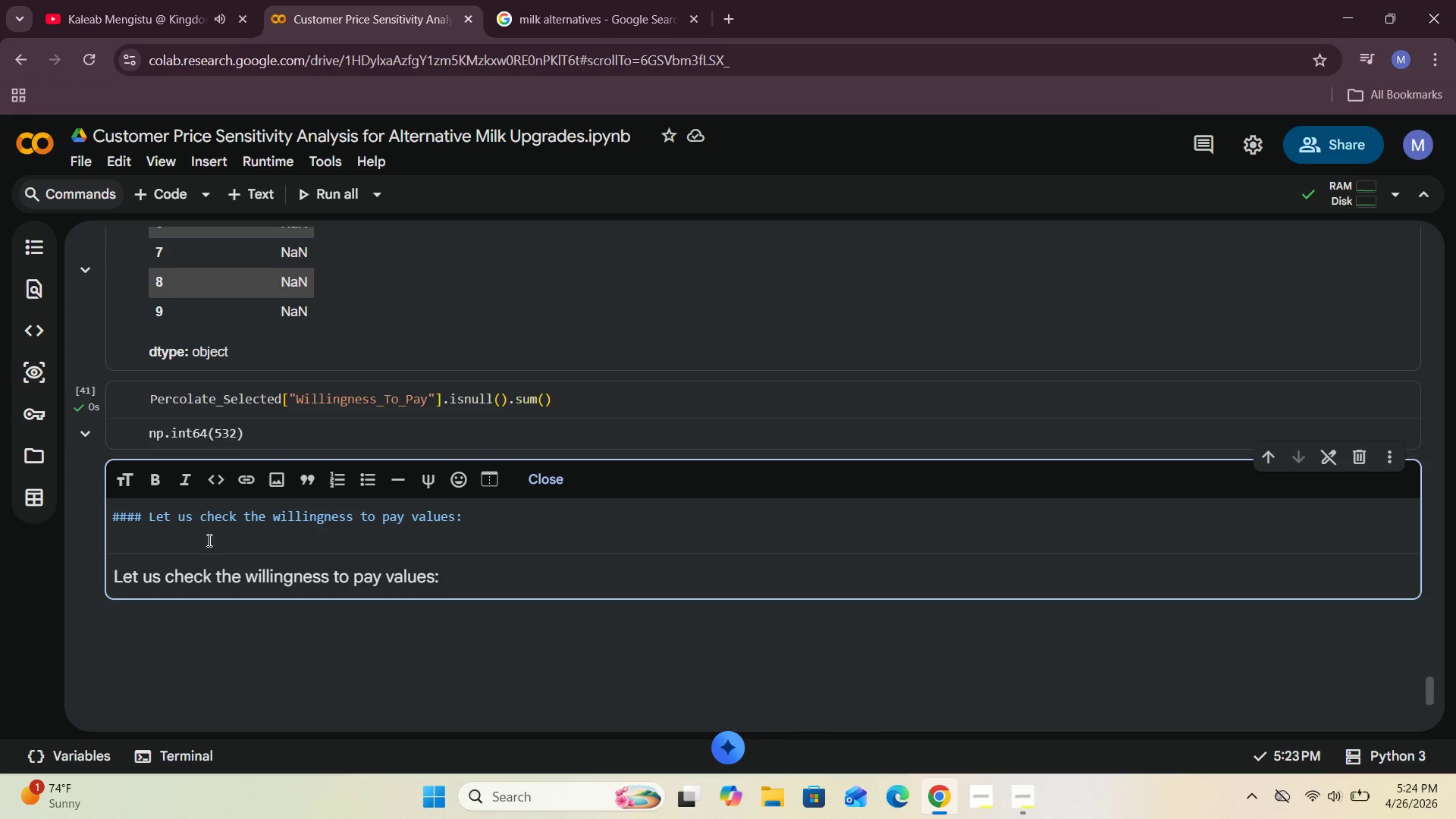 
left_click([122, 546])
 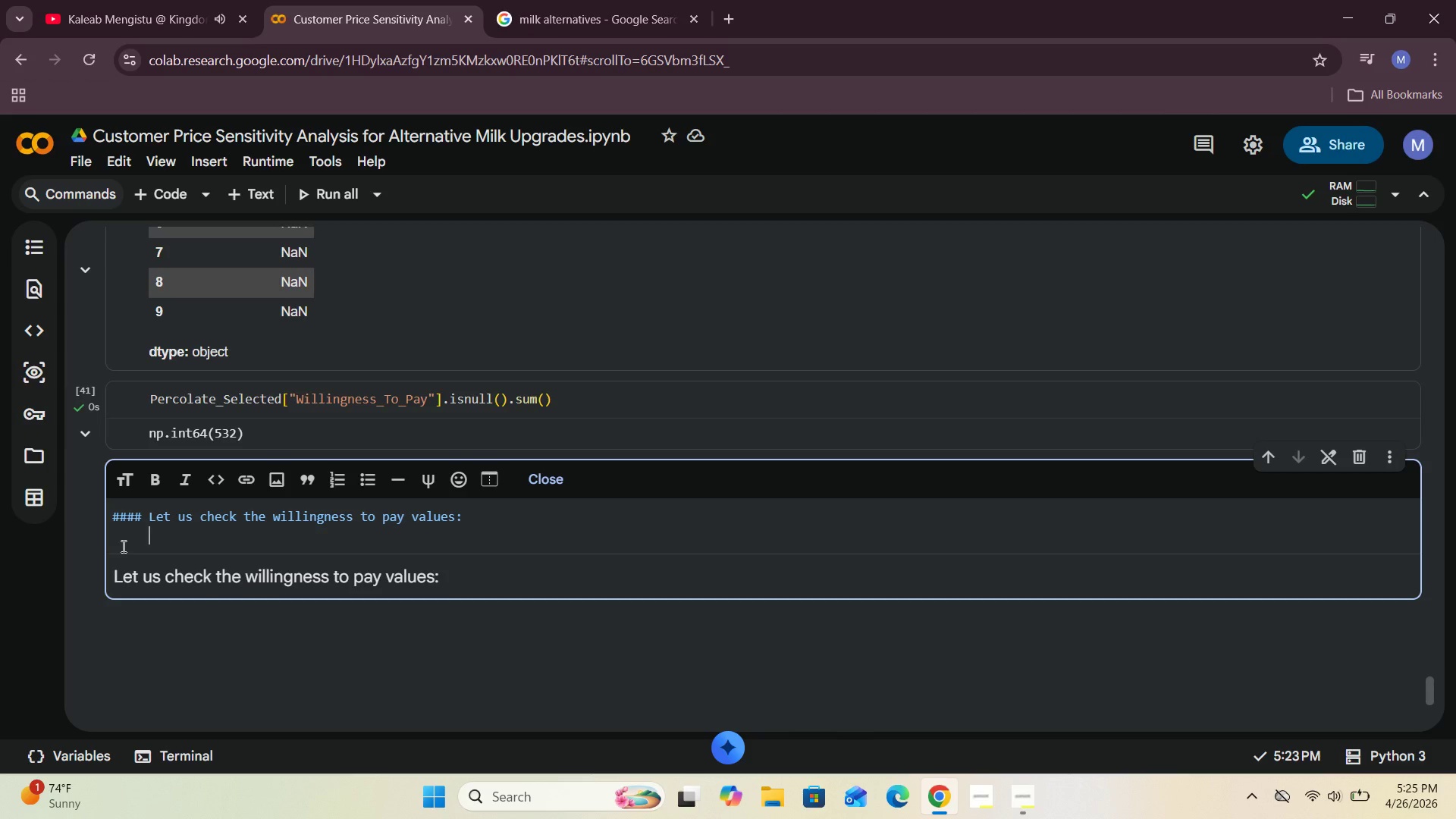 
key(Backspace)
 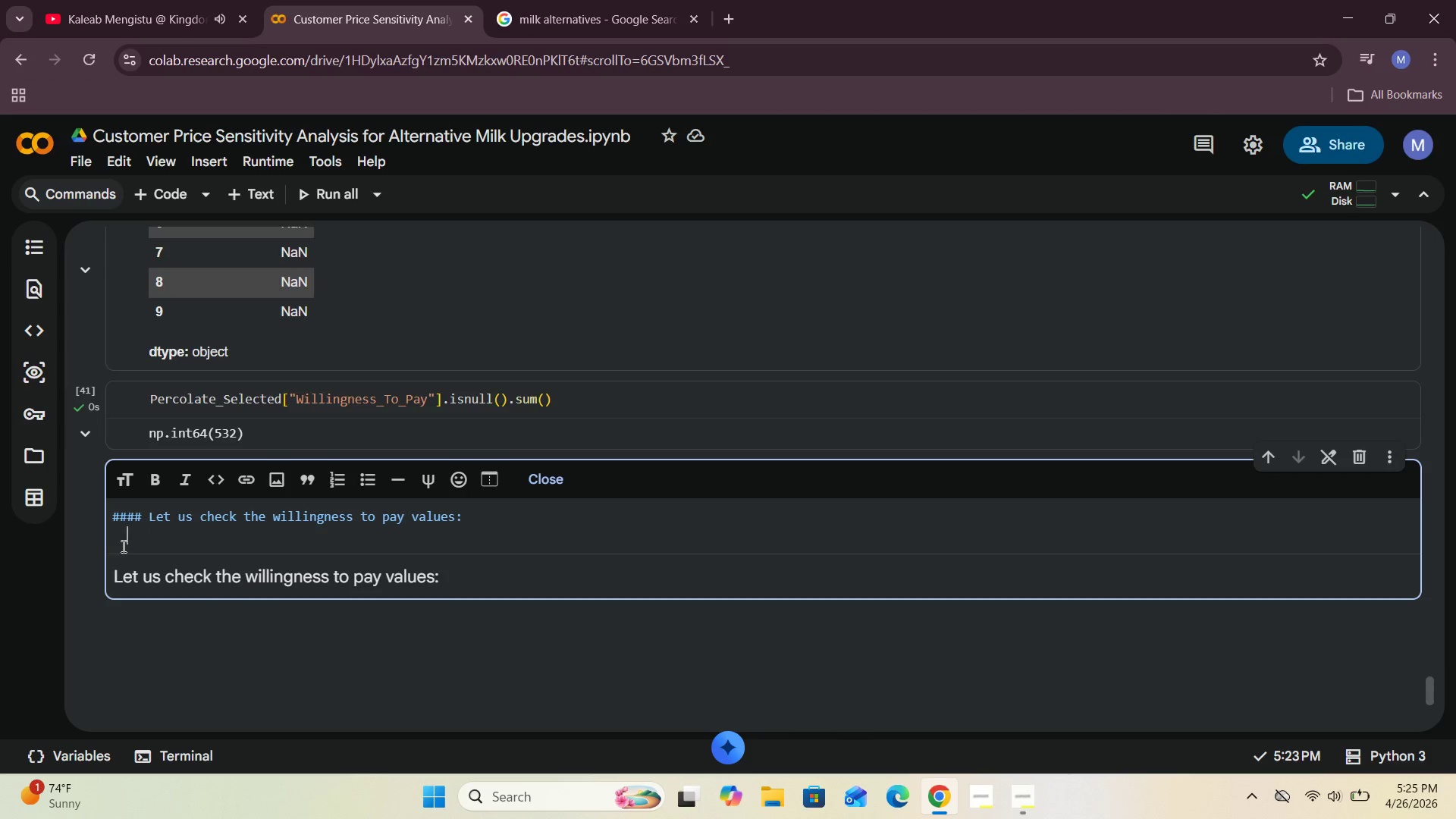 
key(Backspace)
 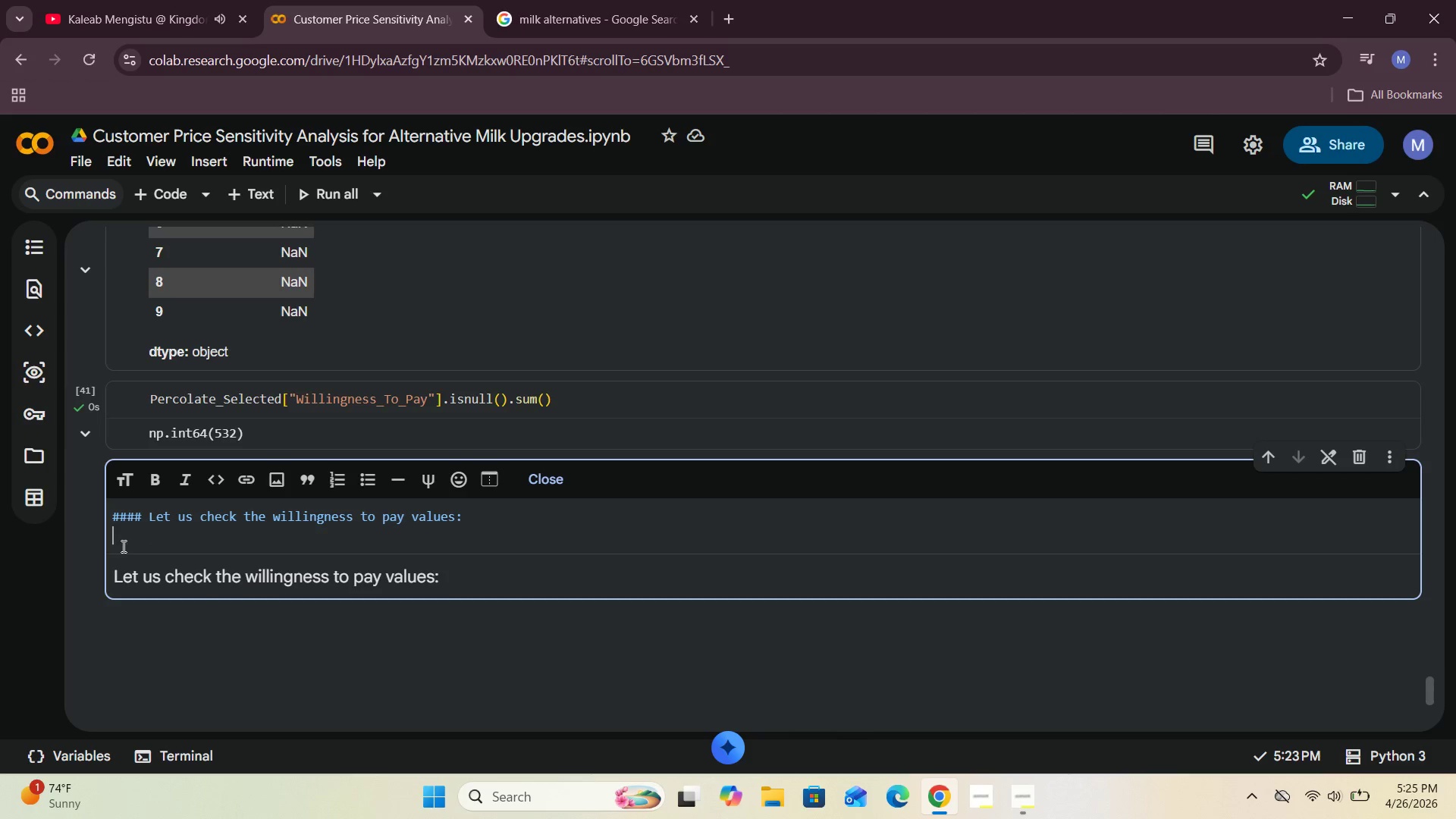 
key(Backspace)
 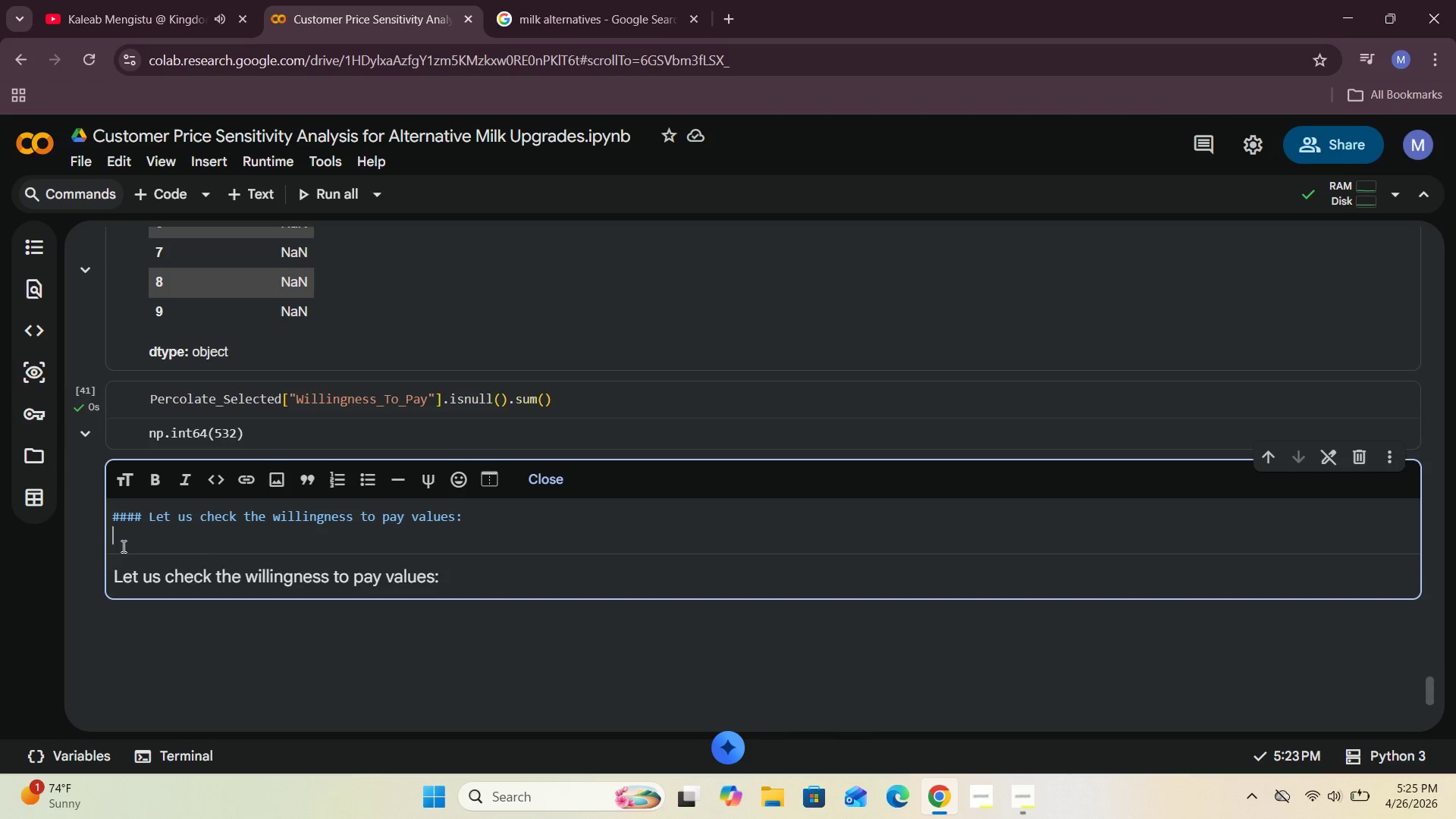 
key(Backspace)
 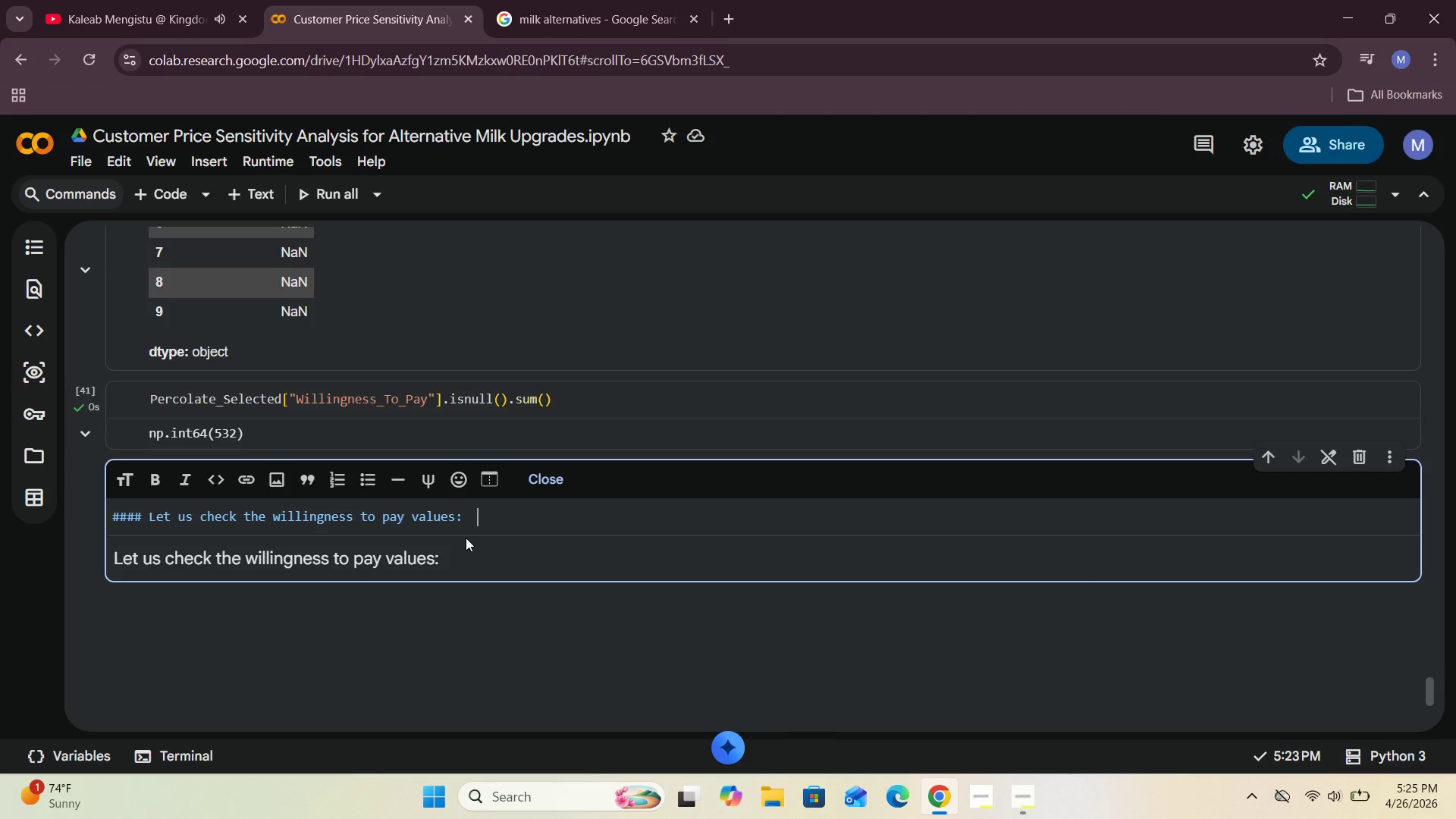 
key(Enter)
 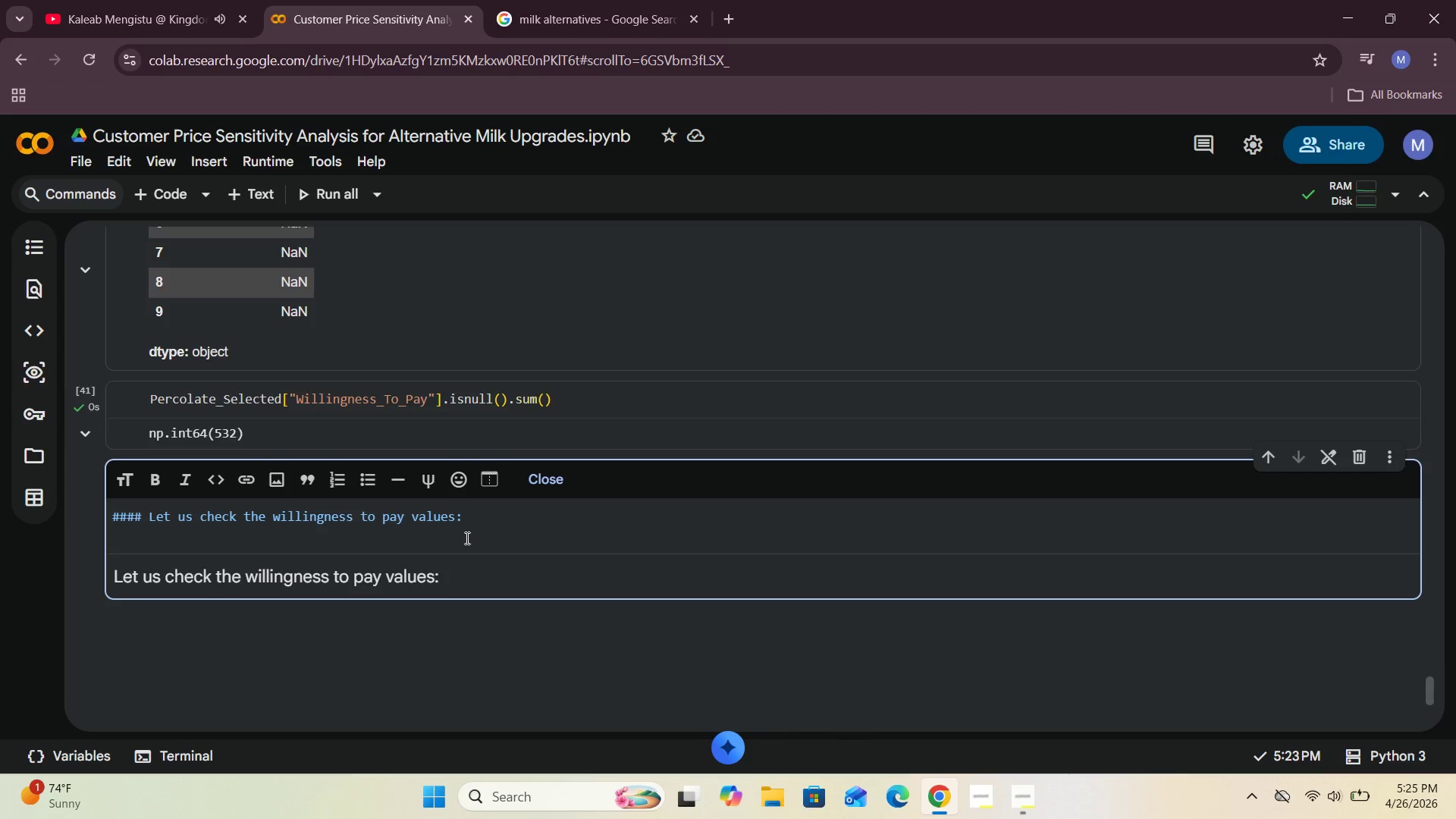 
type(First we need to check hoe)
key(Backspace)
type(w many valid responses)
 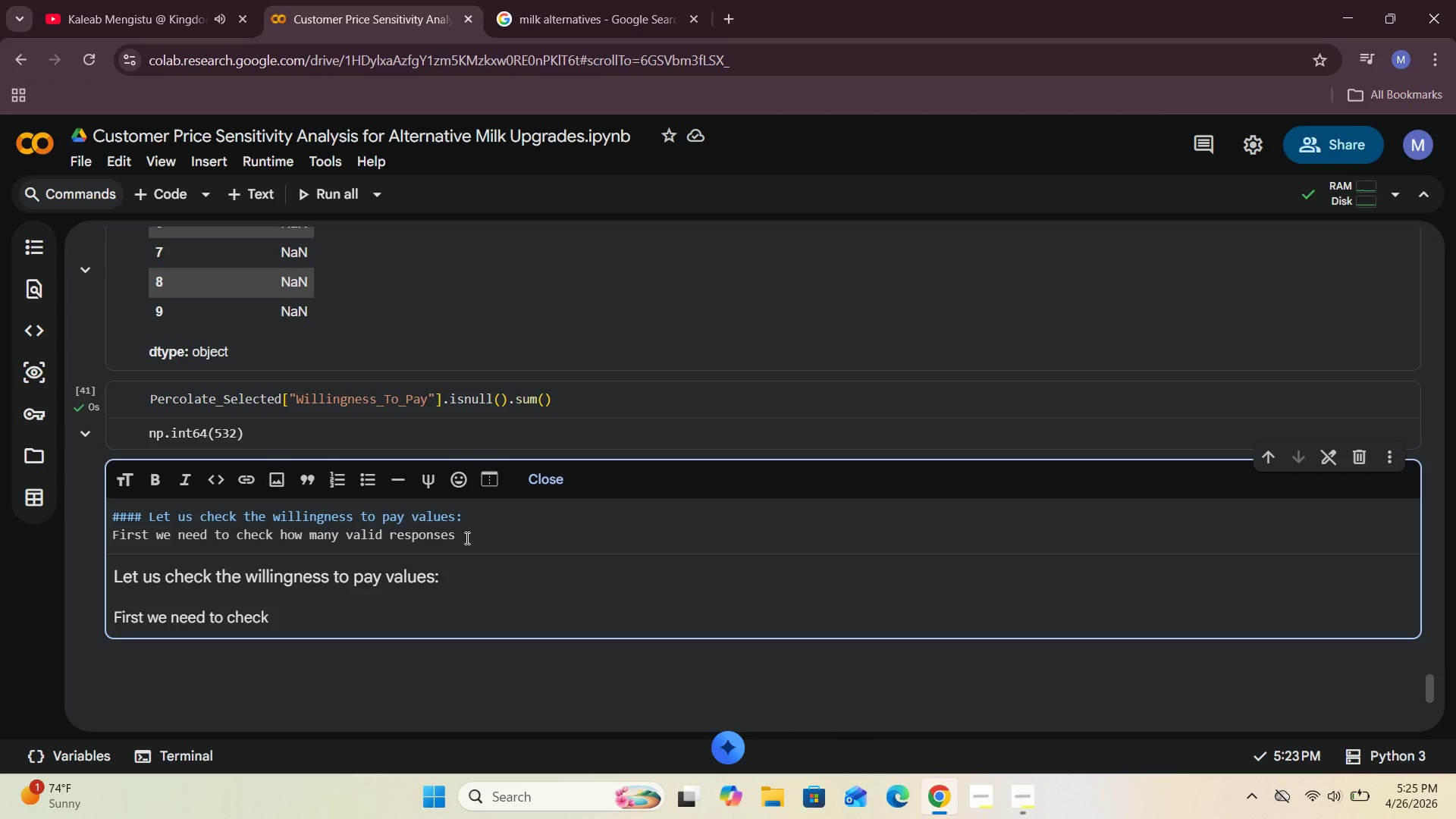 
hold_key(key=ArrowLeft, duration=0.84)
 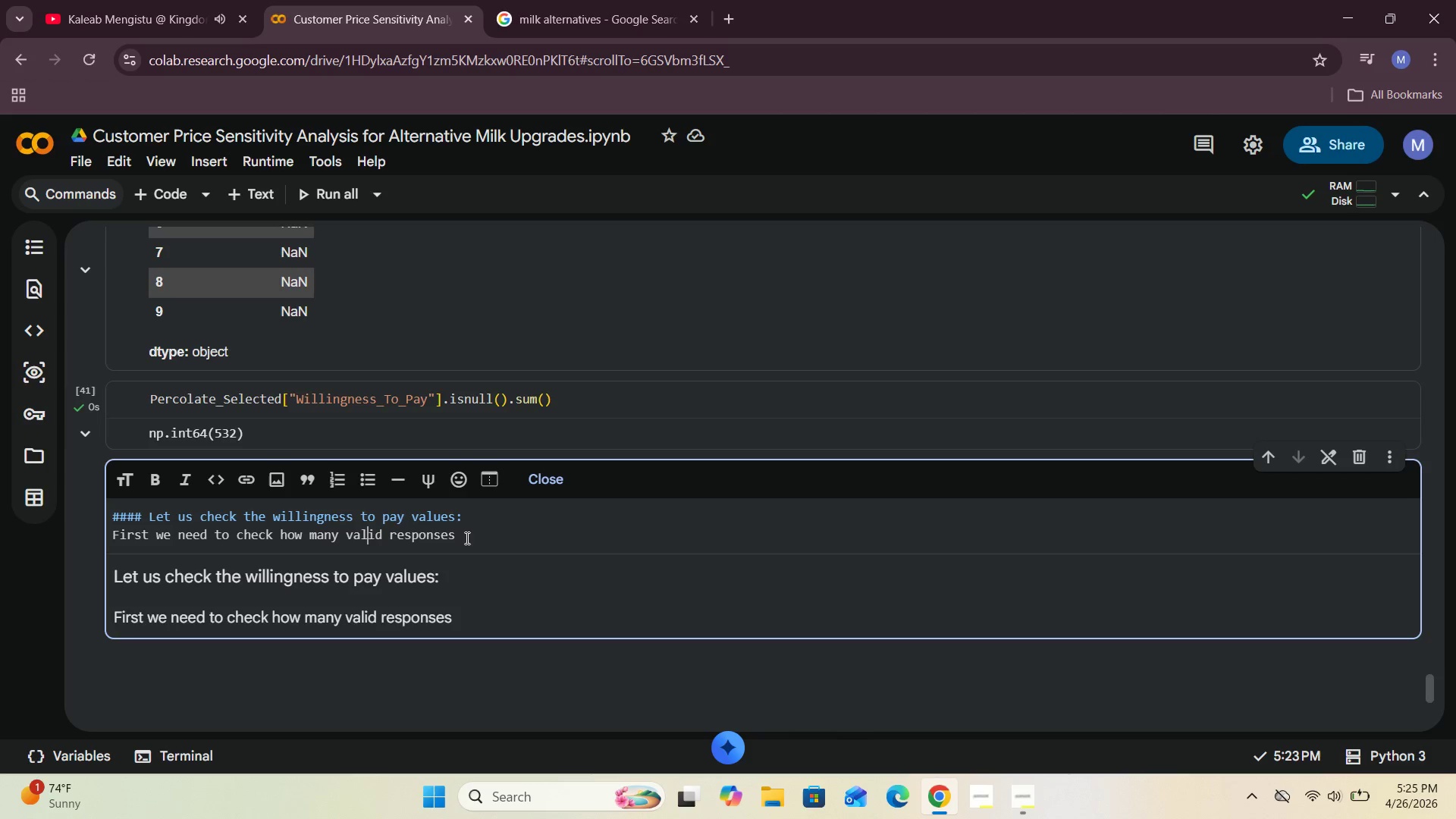 
key(ArrowLeft)
 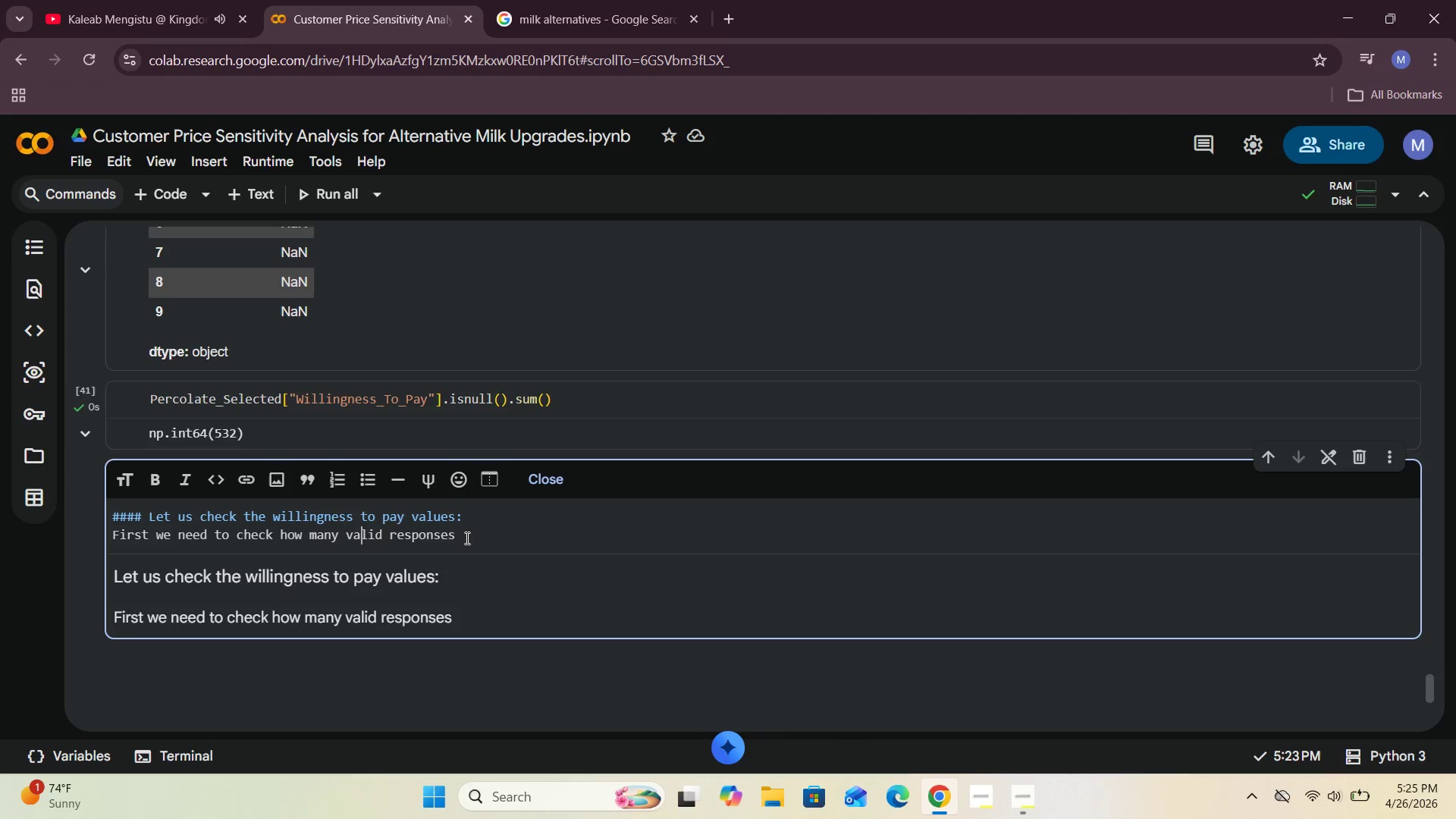 
key(ArrowLeft)
 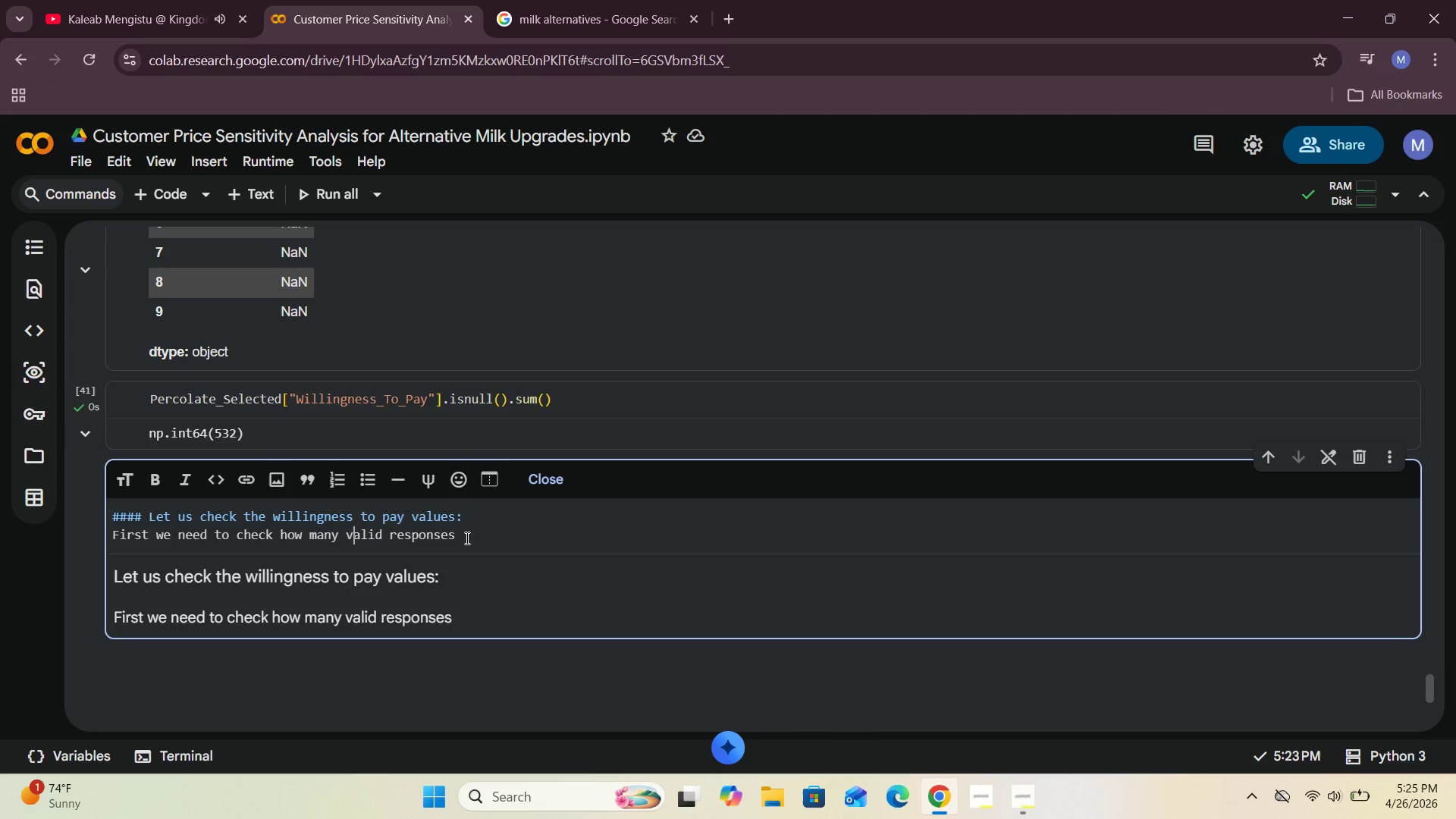 
key(ArrowLeft)
 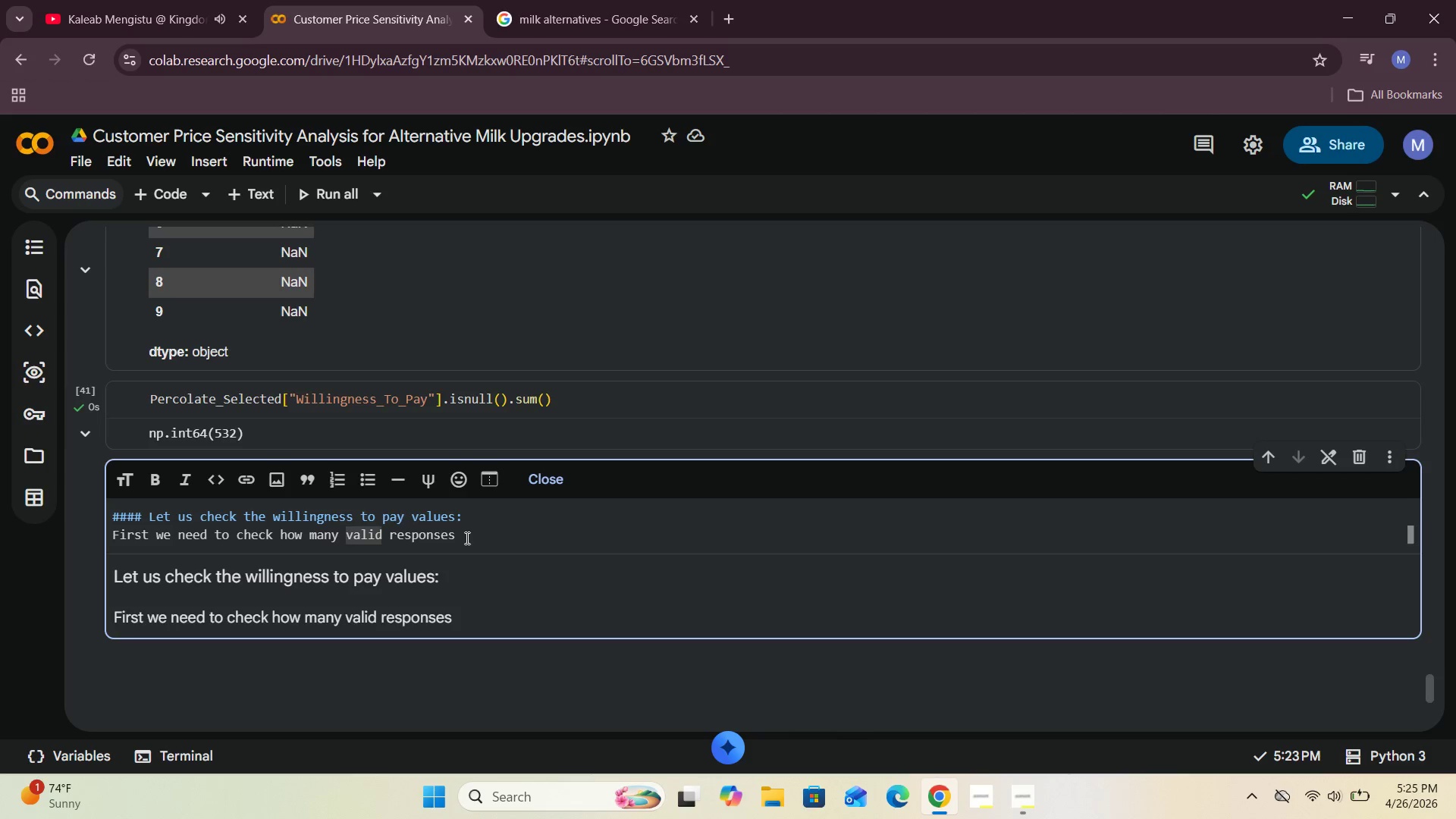 
type(unique )
 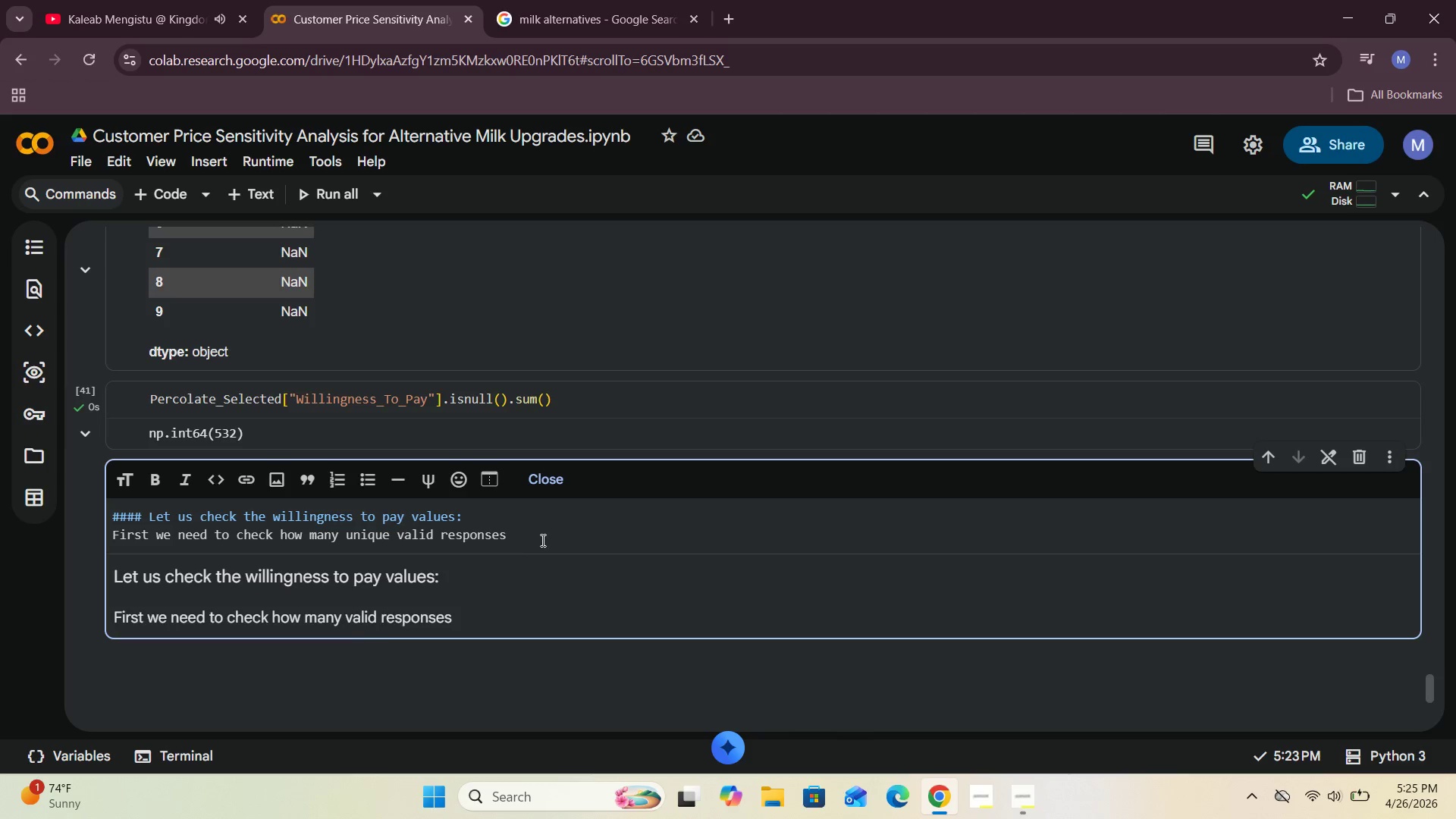 
left_click([513, 539])
 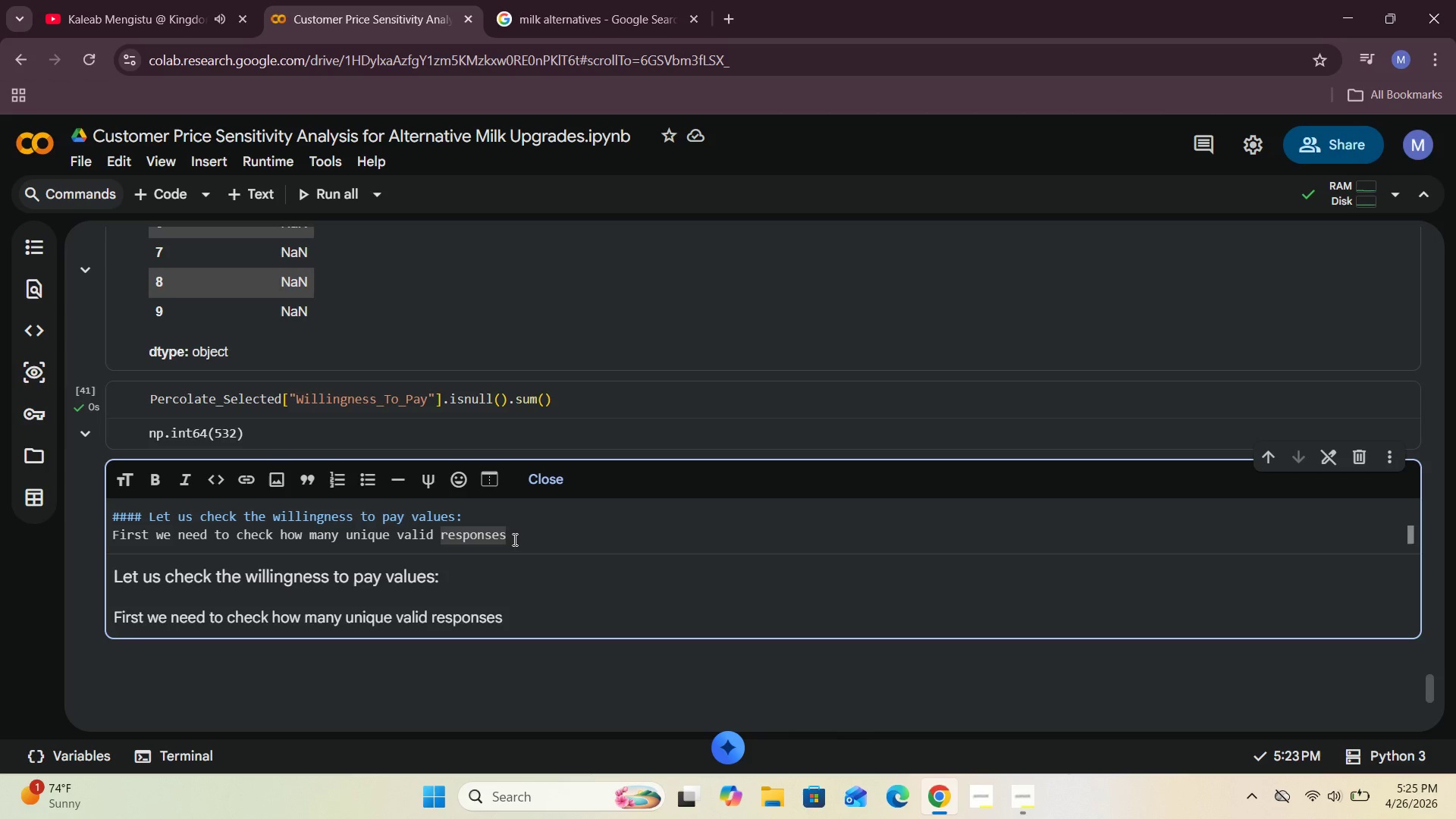 
type( are avial)
key(Backspace)
key(Backspace)
type(a[NumLock])
key(Backspace)
key(Backspace)
key(Backspace)
type(vailable)
 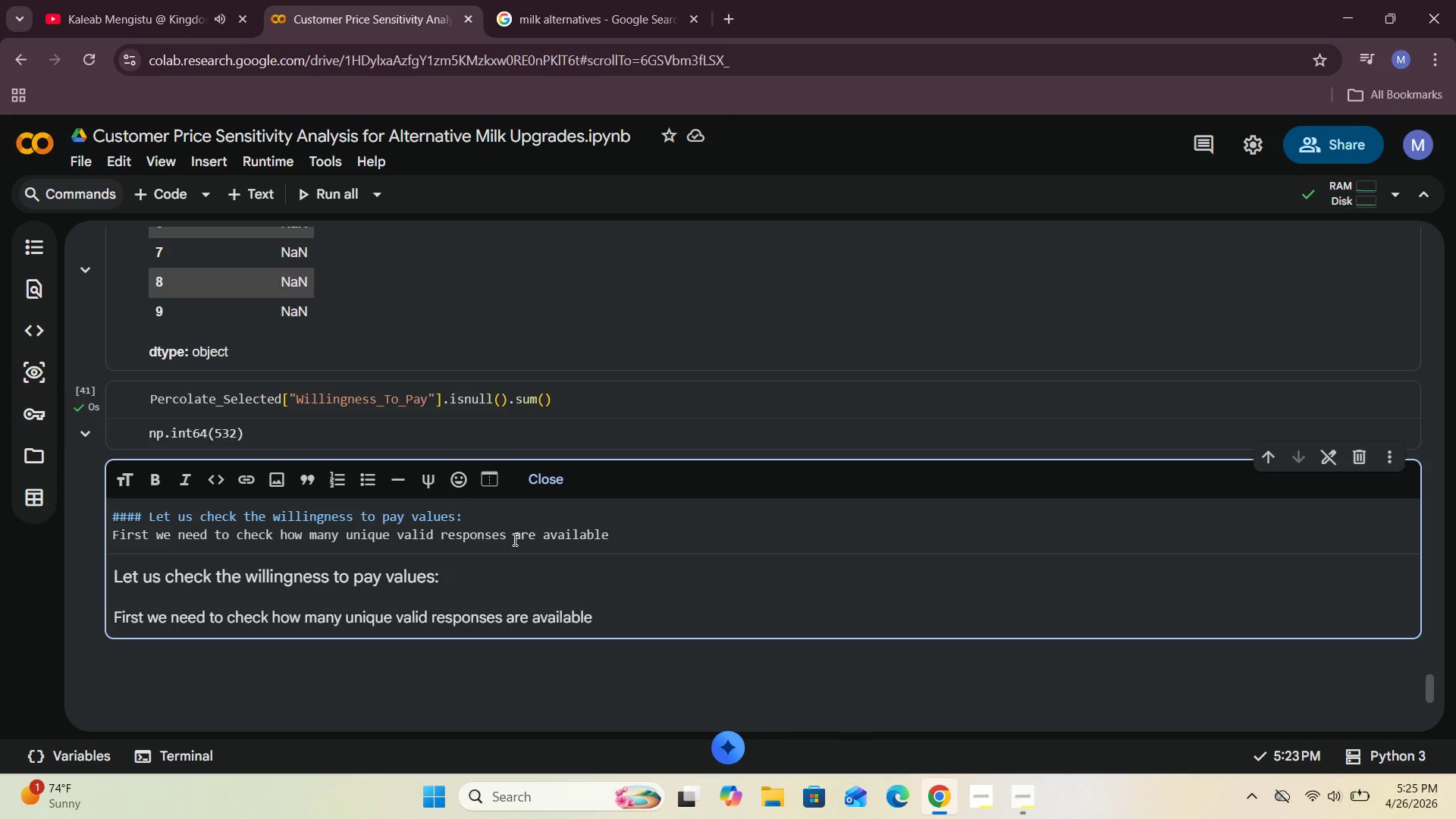 
wait(7.44)
 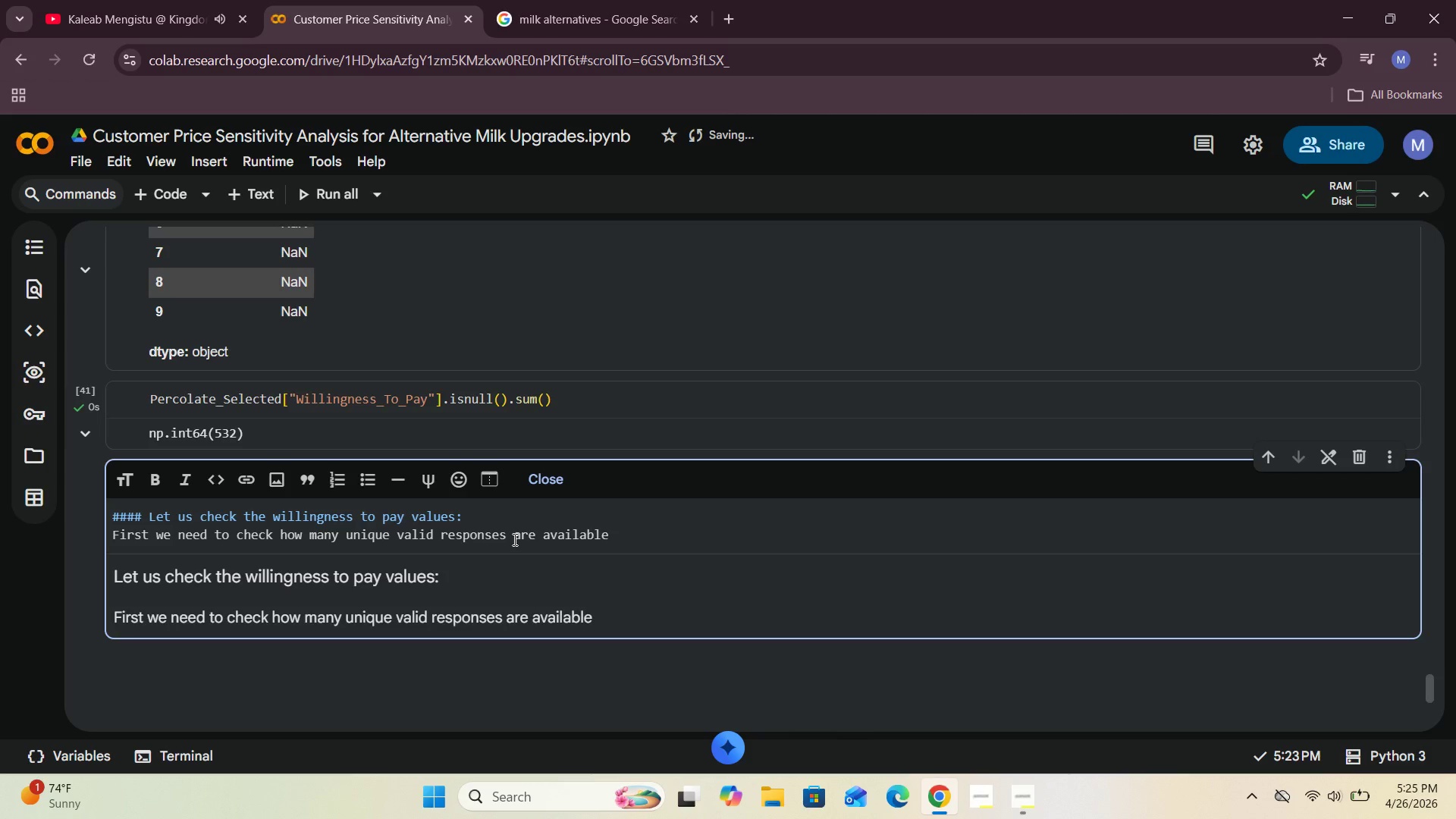 
type( and what the non-missing values .)
 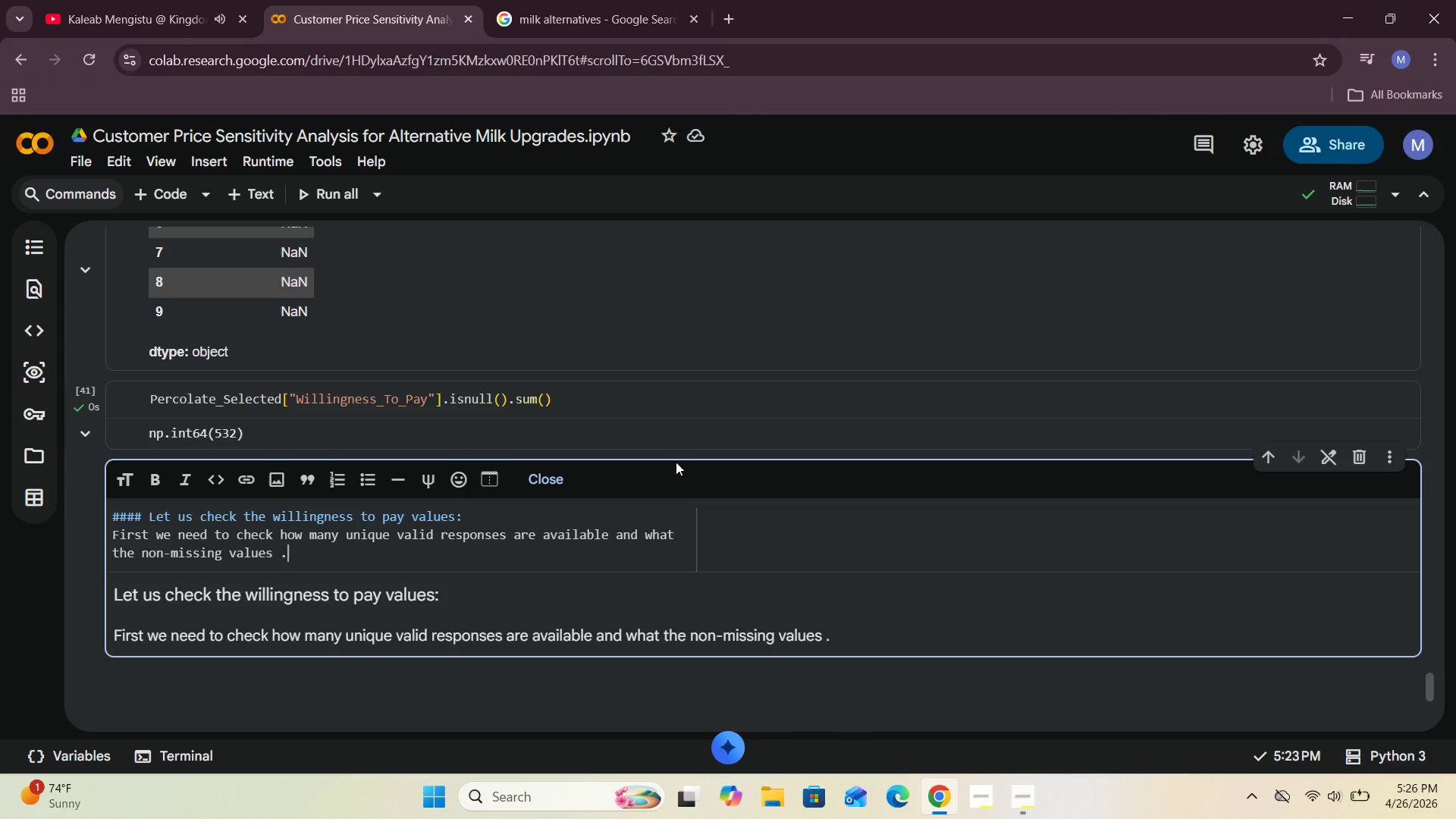 
wait(25.27)
 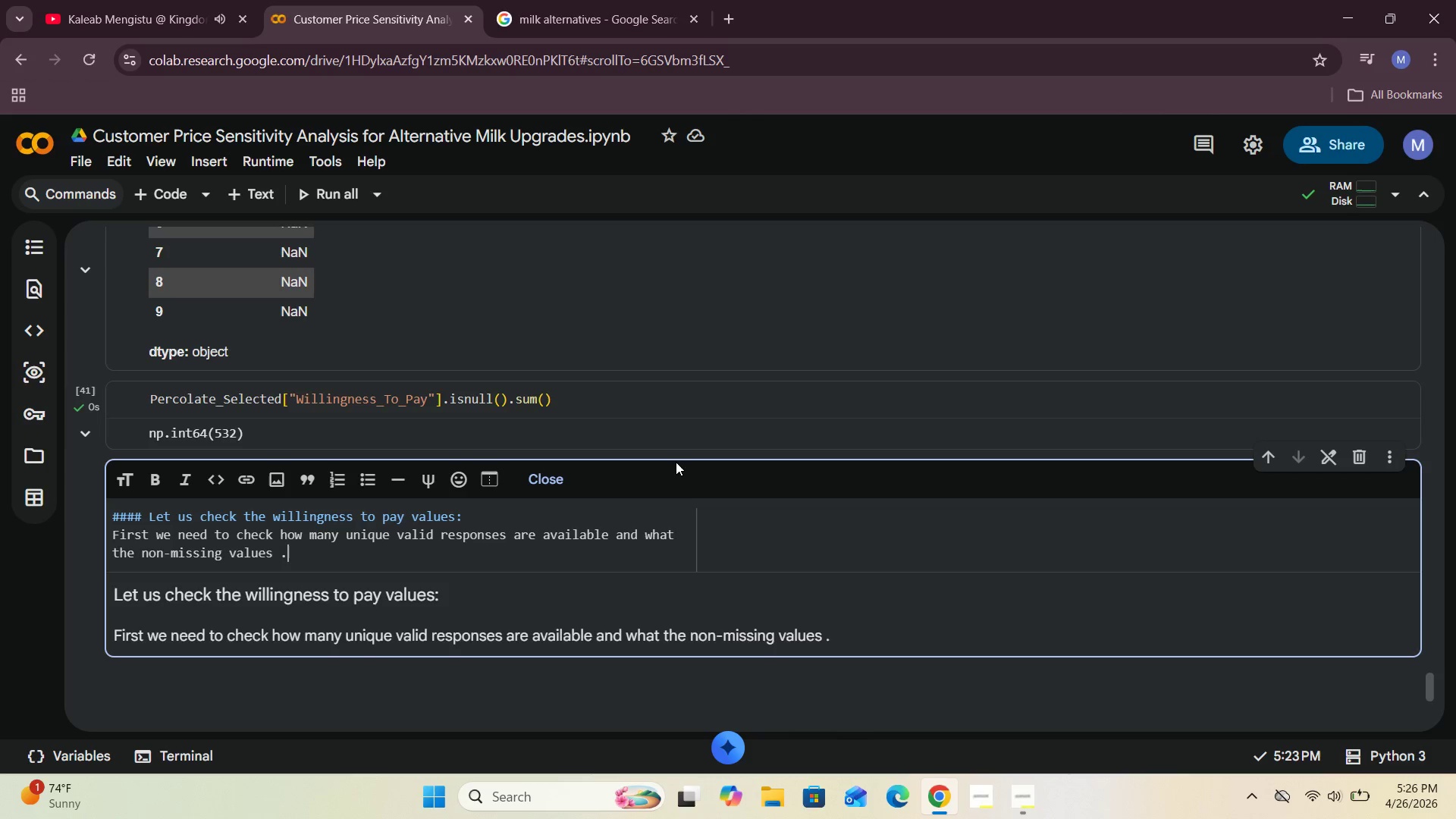 
left_click([544, 473])
 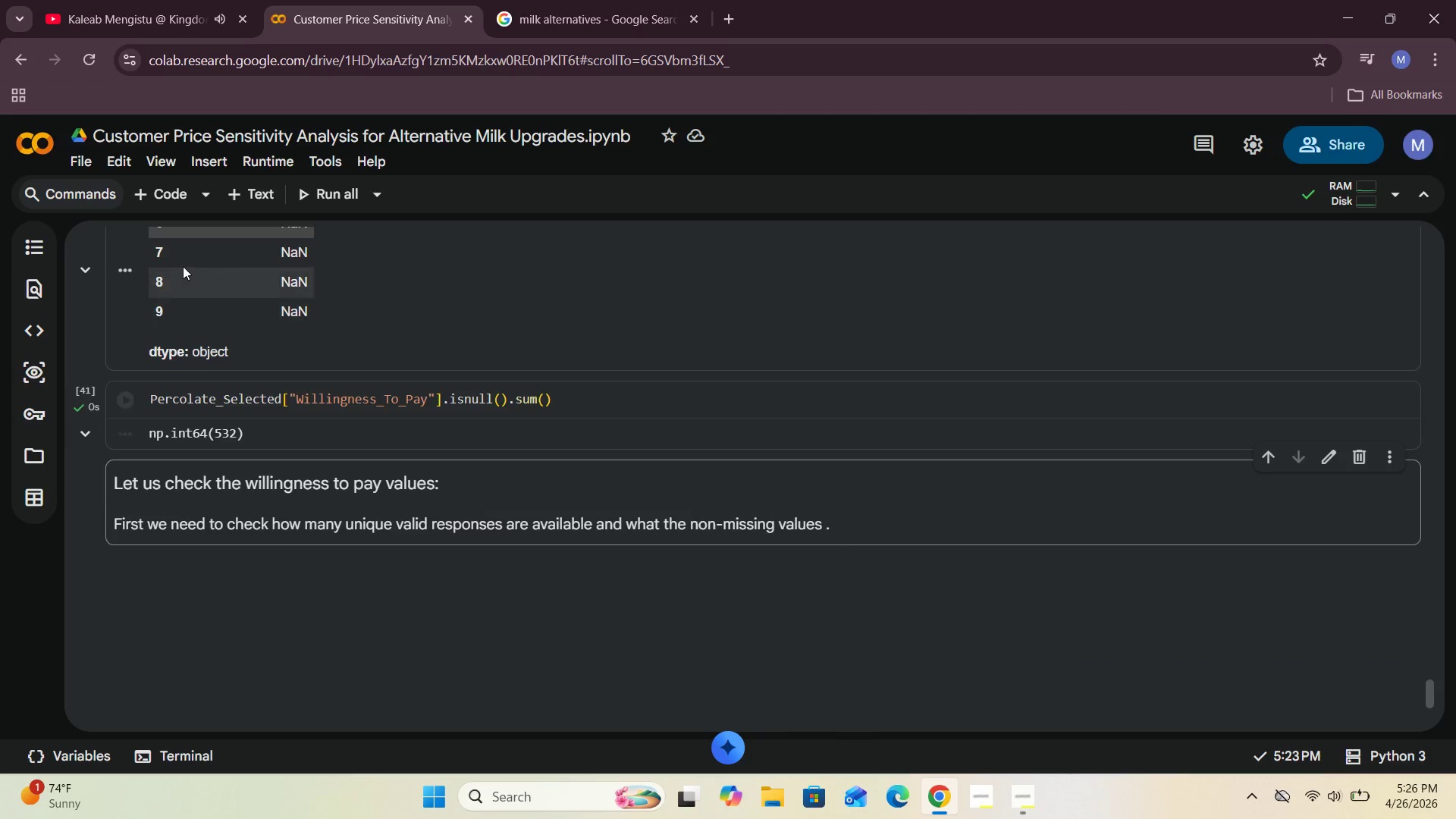 
left_click([165, 191])
 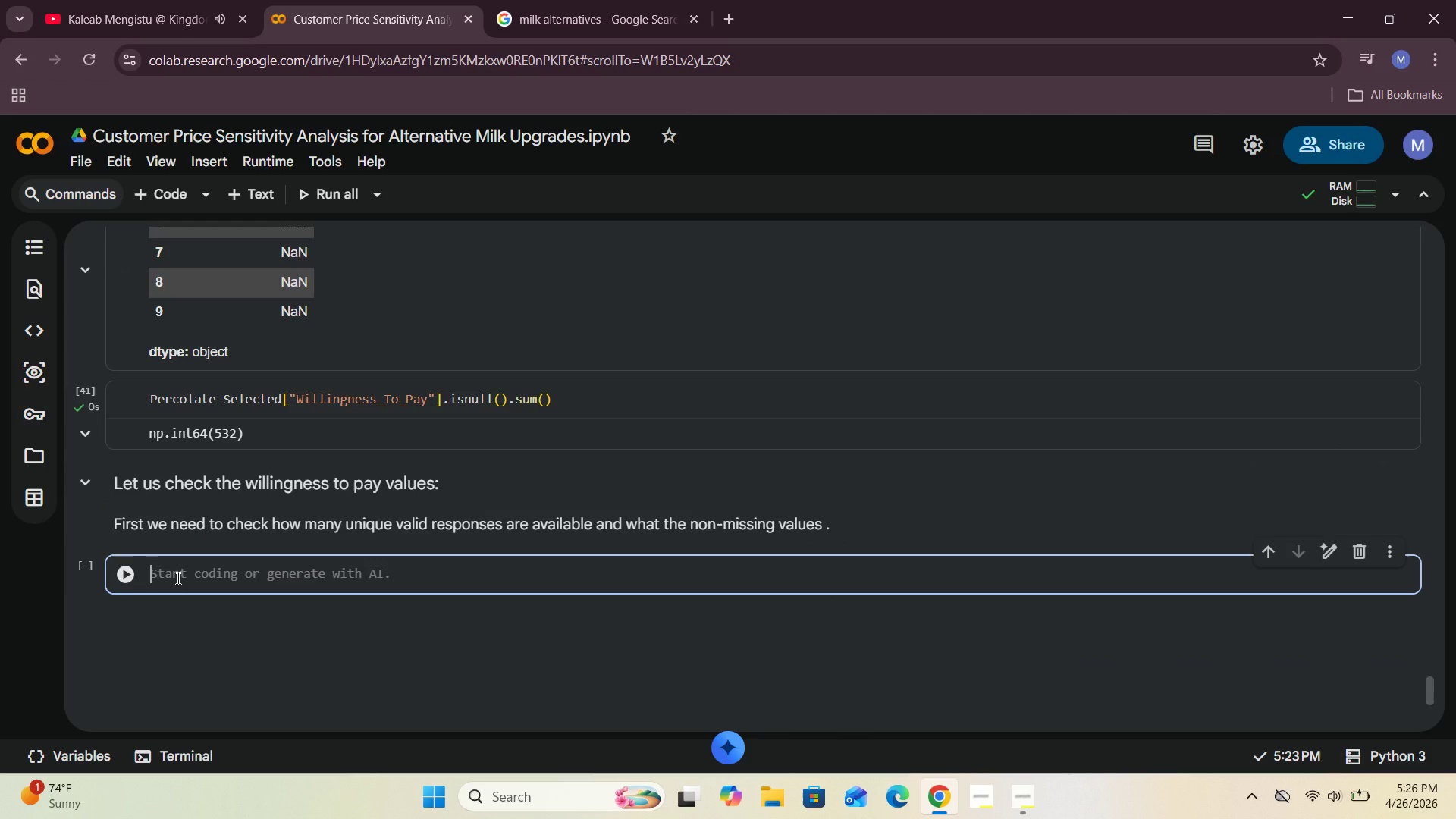 
type(Percolate_Selected = )
key(Backspace)
key(Backspace)
key(Backspace)
type(["Willingness_To_Pay)
 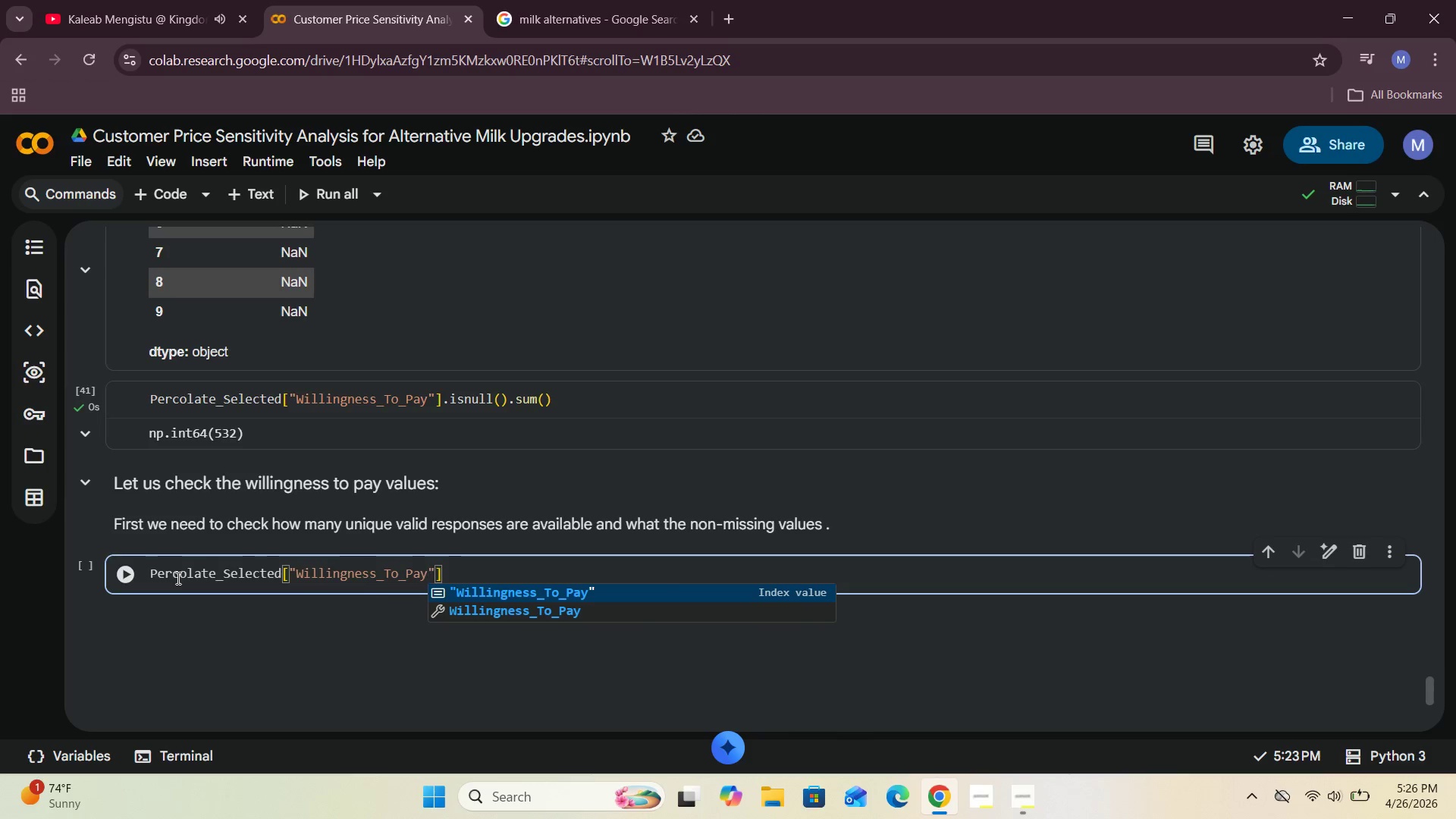 
key(ArrowRight)
 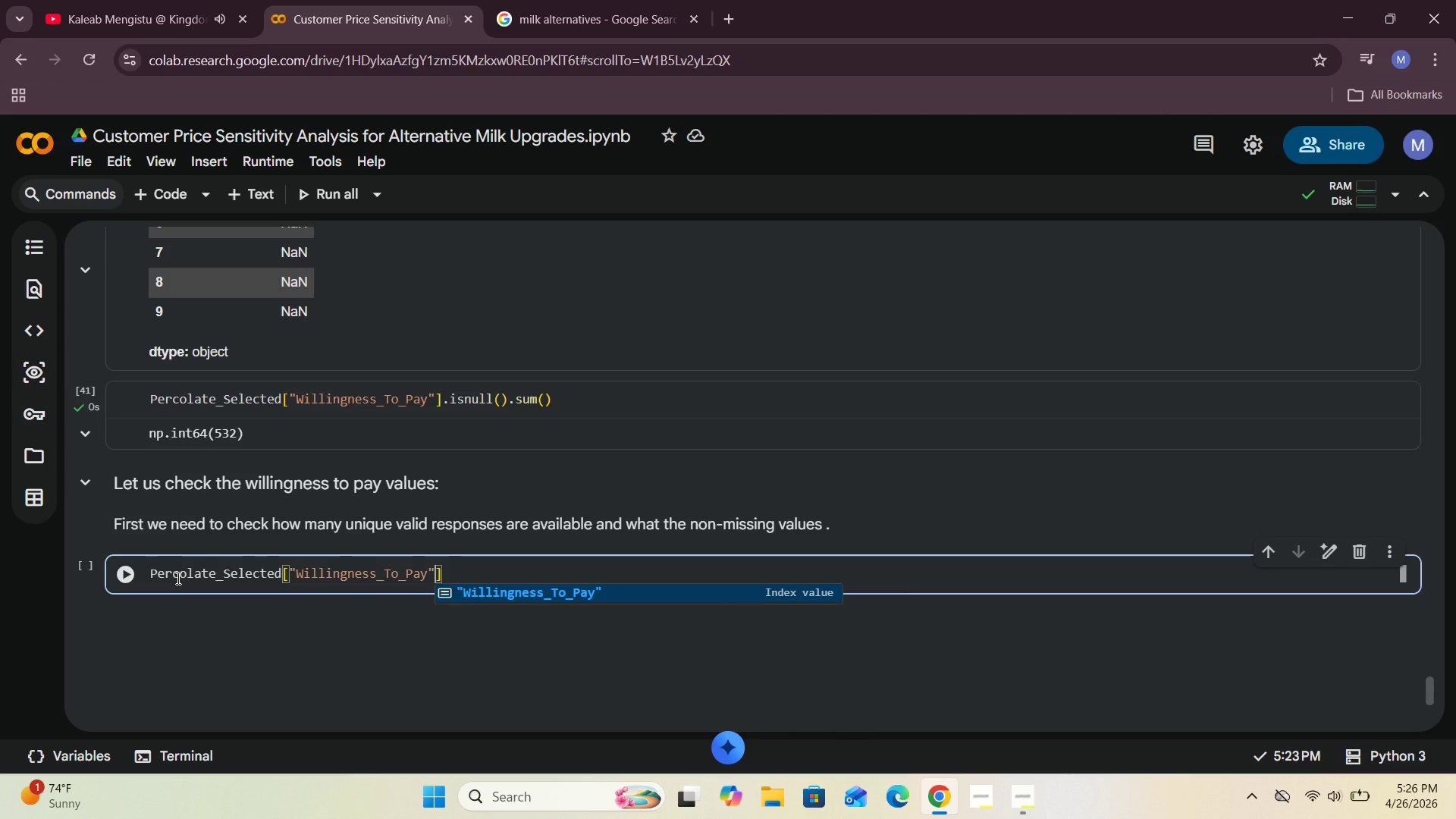 
key(ArrowRight)
 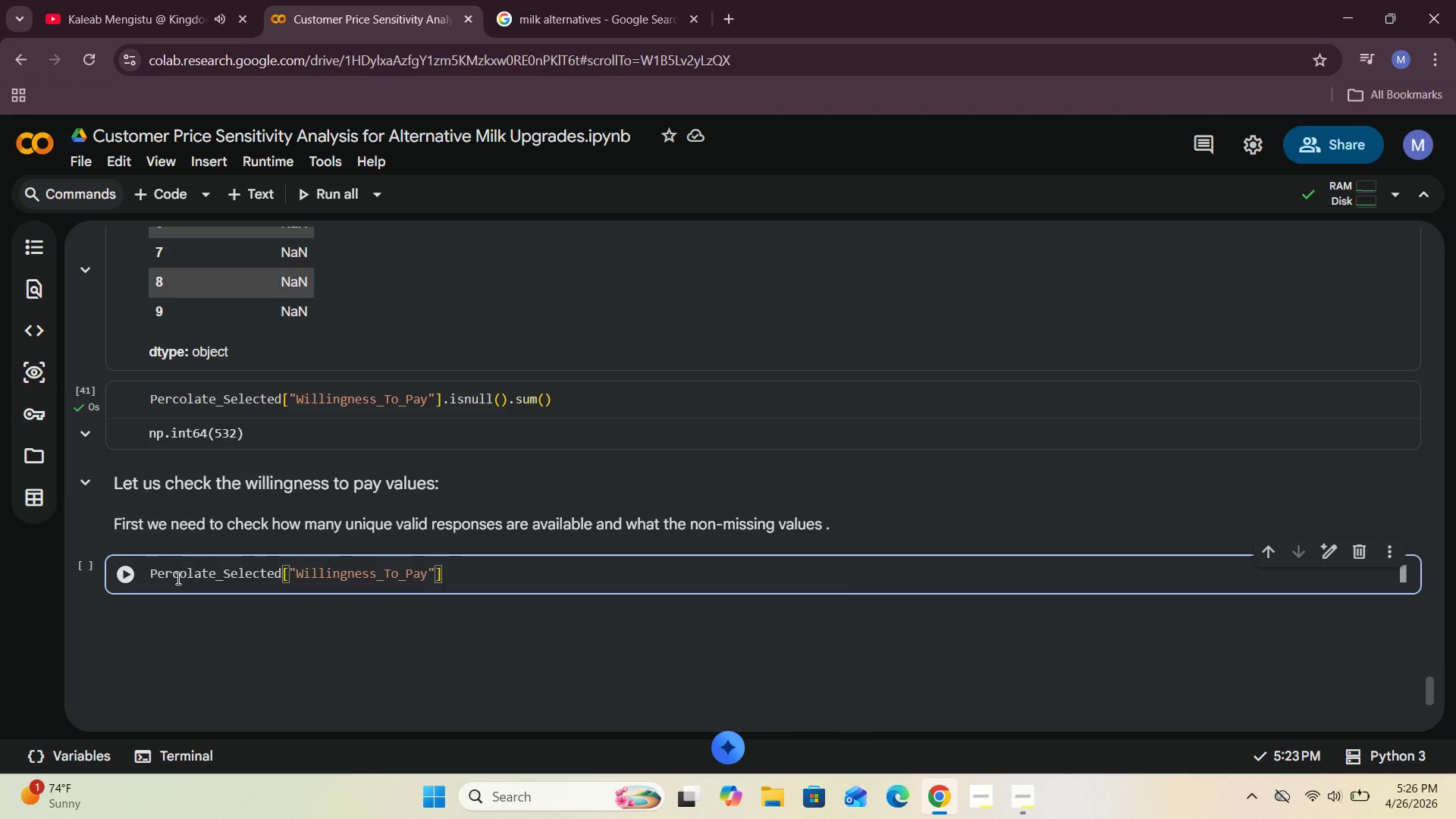 
type(.notnull()
 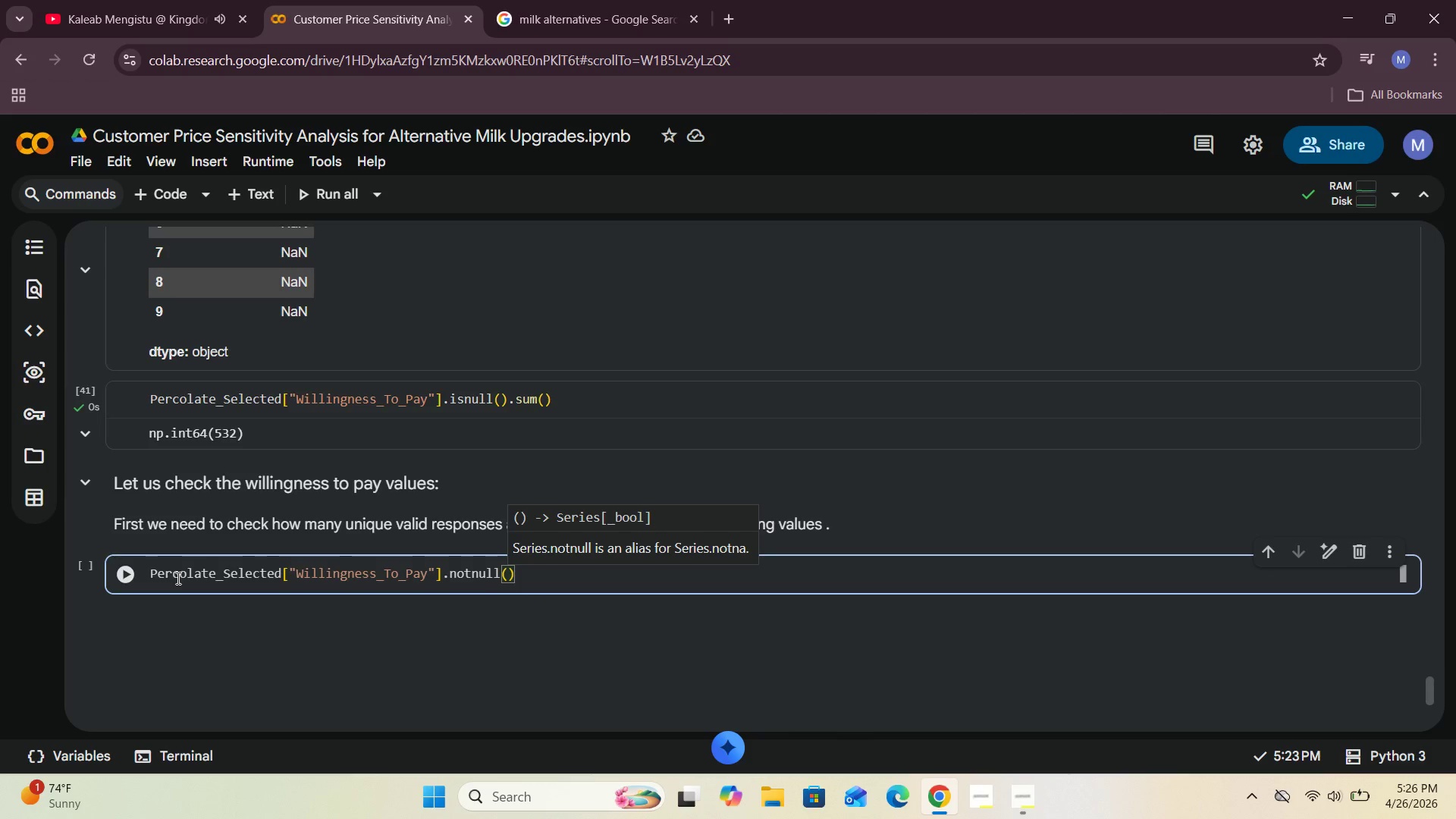 
key(ArrowRight)
 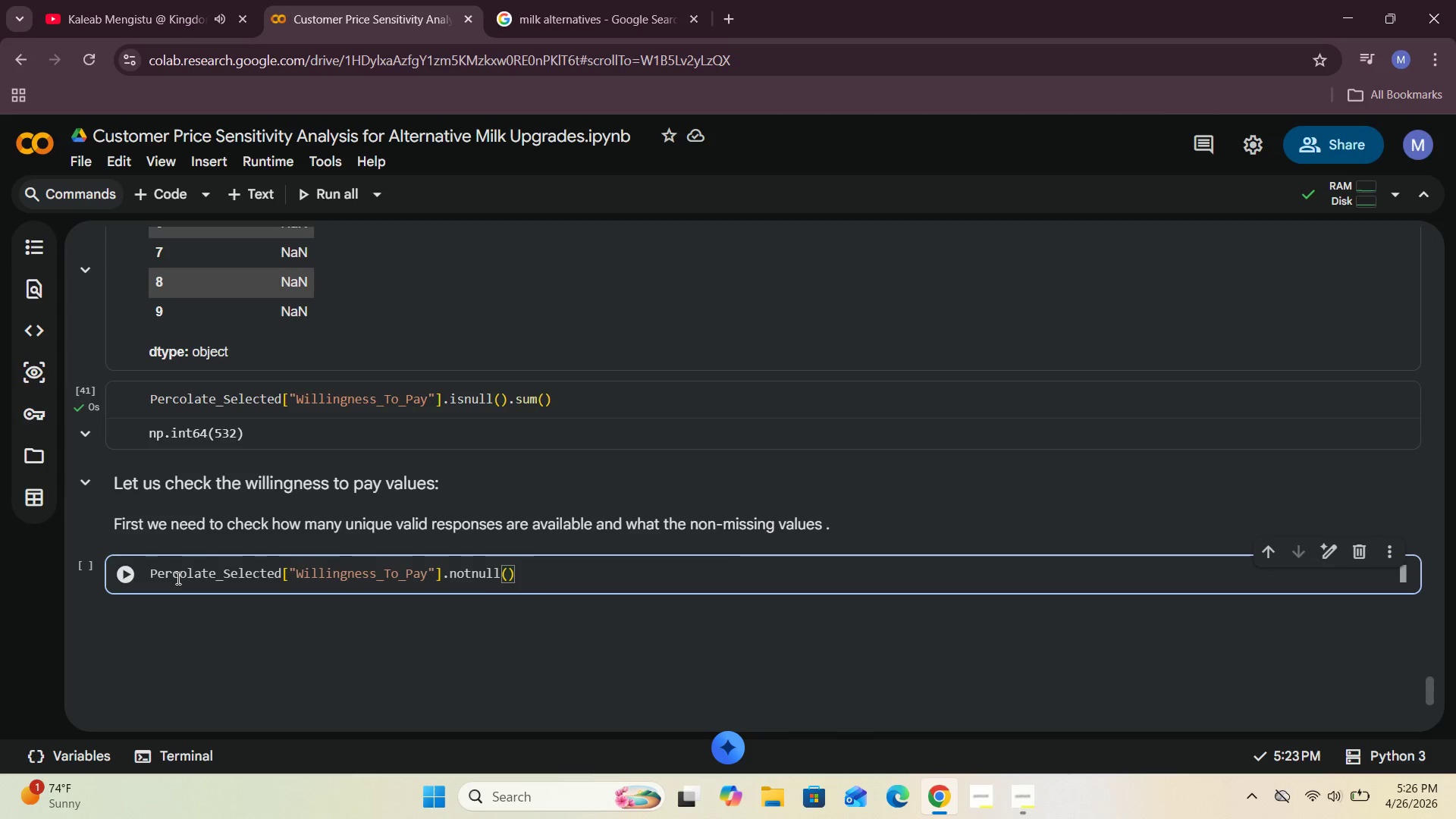 
type(.sum()
 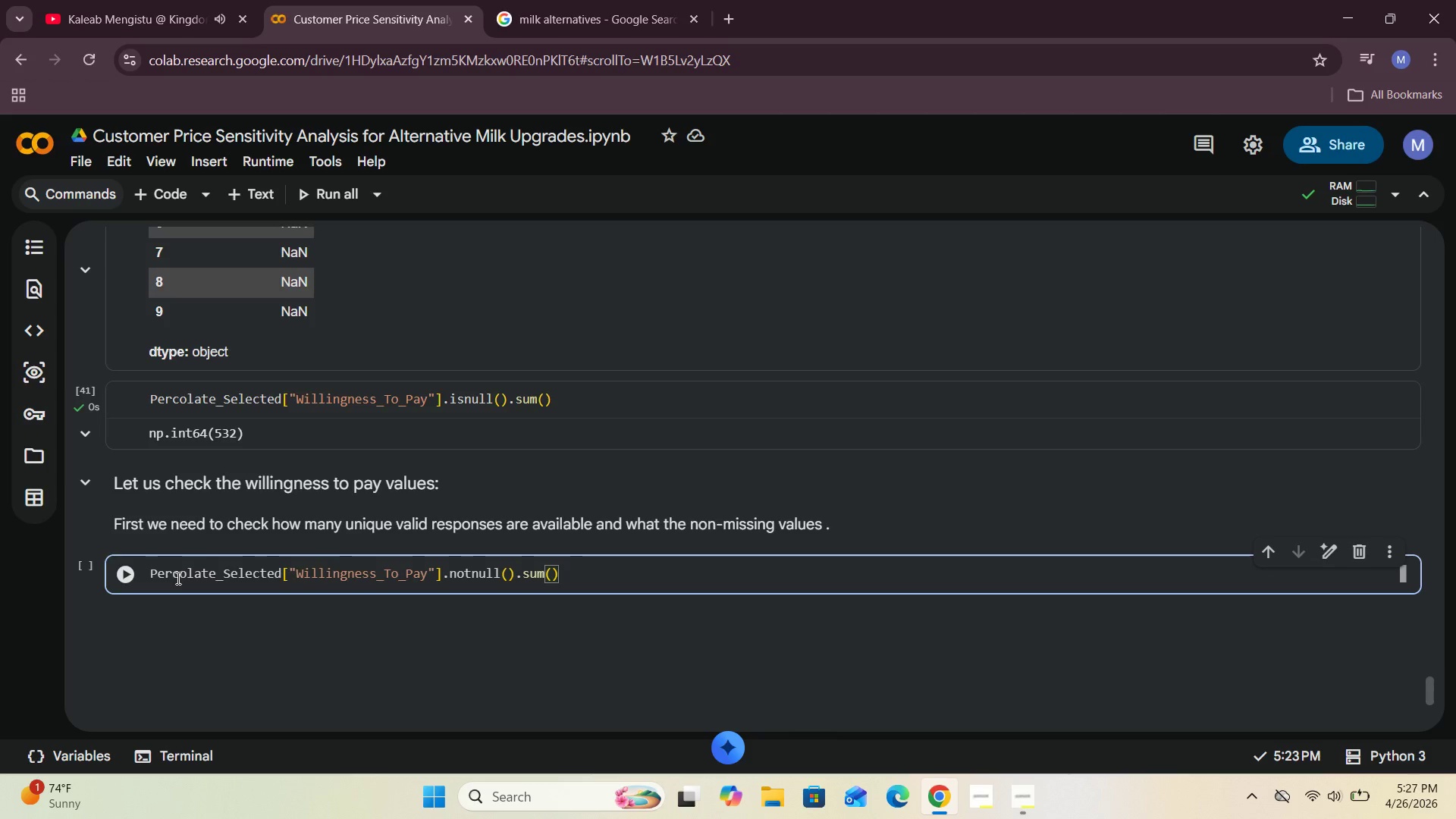 
left_click([123, 585])
 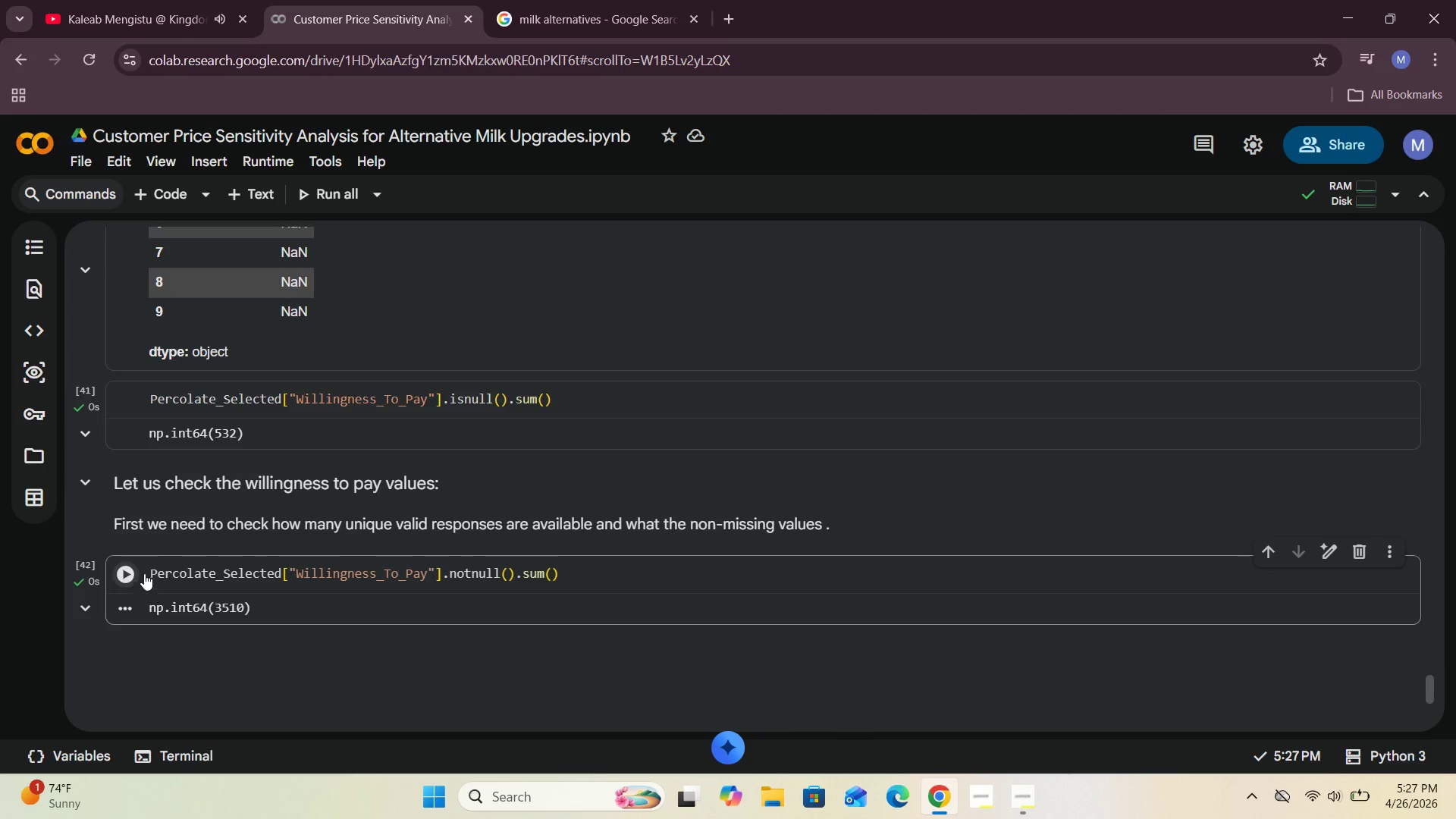 
scroll: coordinate [156, 567], scroll_direction: down, amount: 2.0
 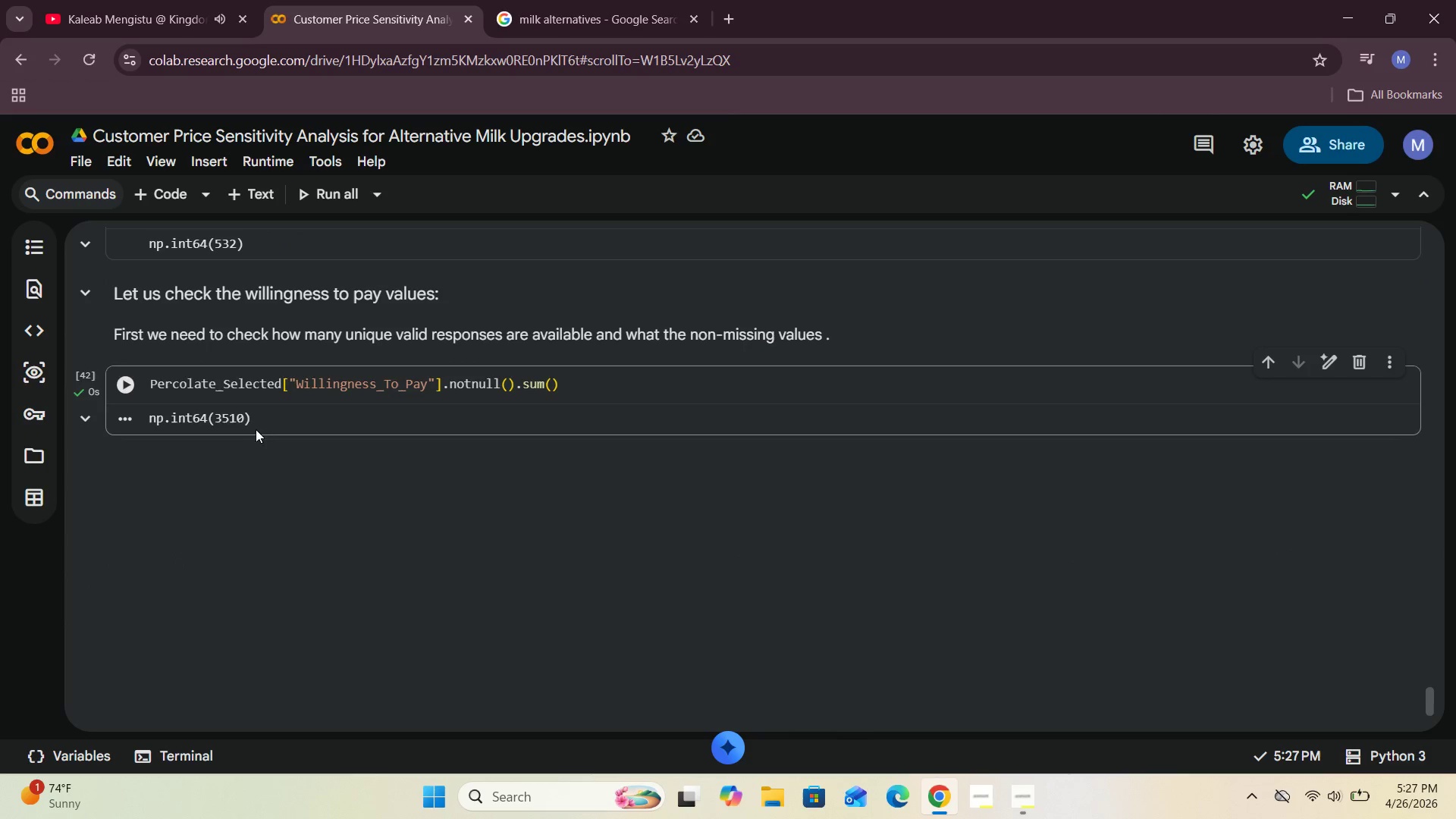 
left_click_drag(start_coordinate=[265, 413], to_coordinate=[190, 422])
 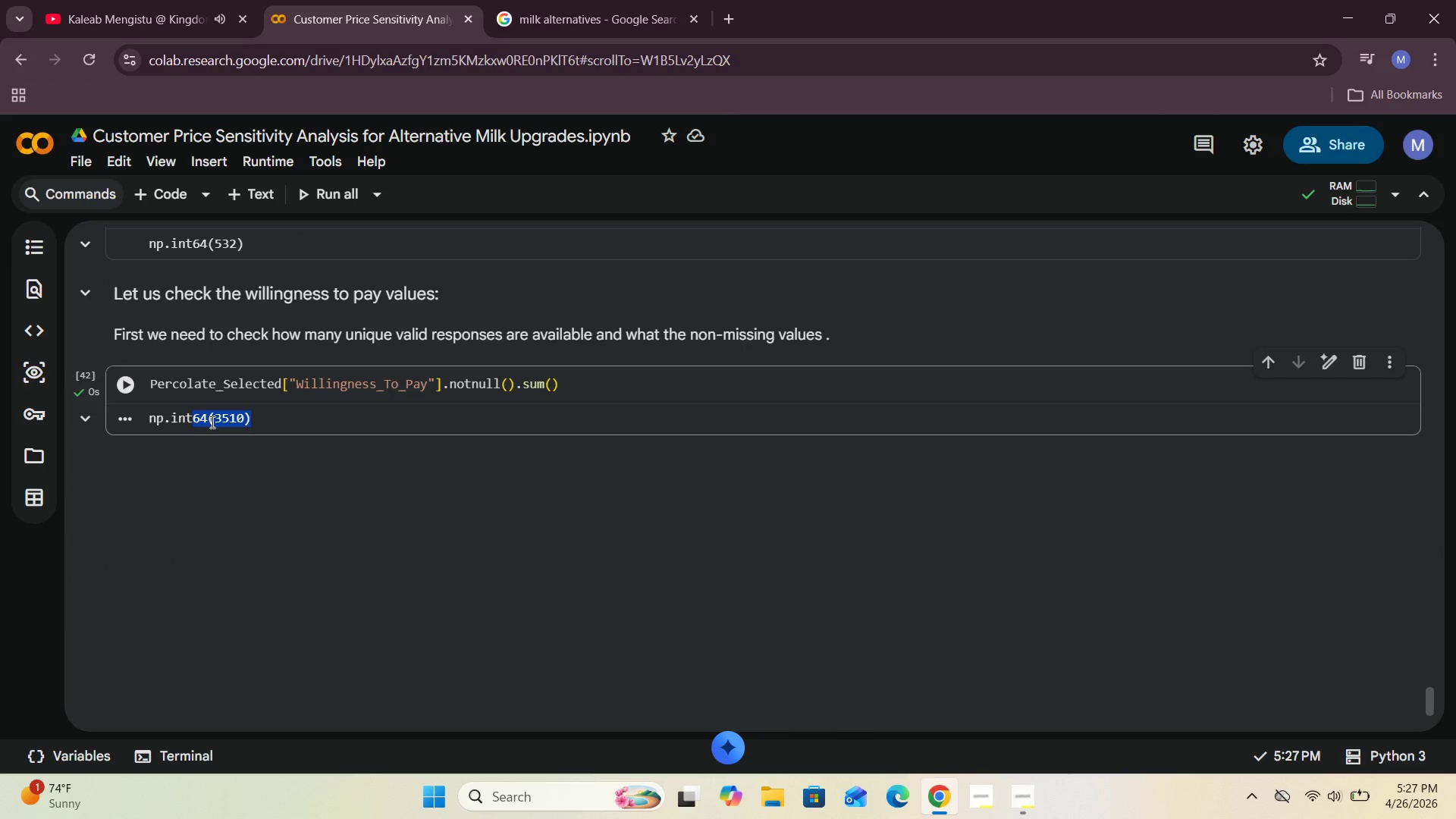 
double_click([221, 422])
 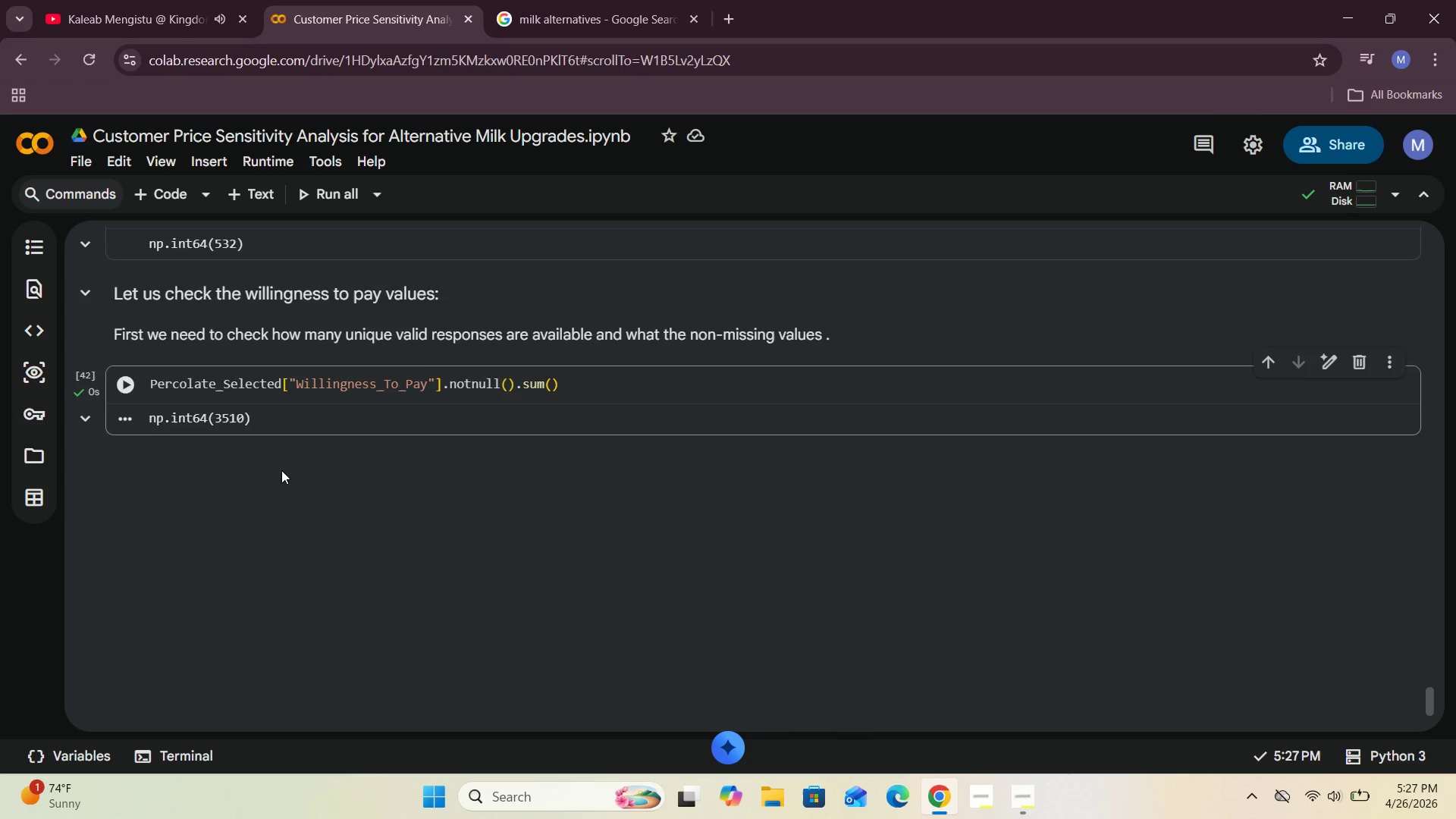 
scroll: coordinate [281, 470], scroll_direction: up, amount: 1.0
 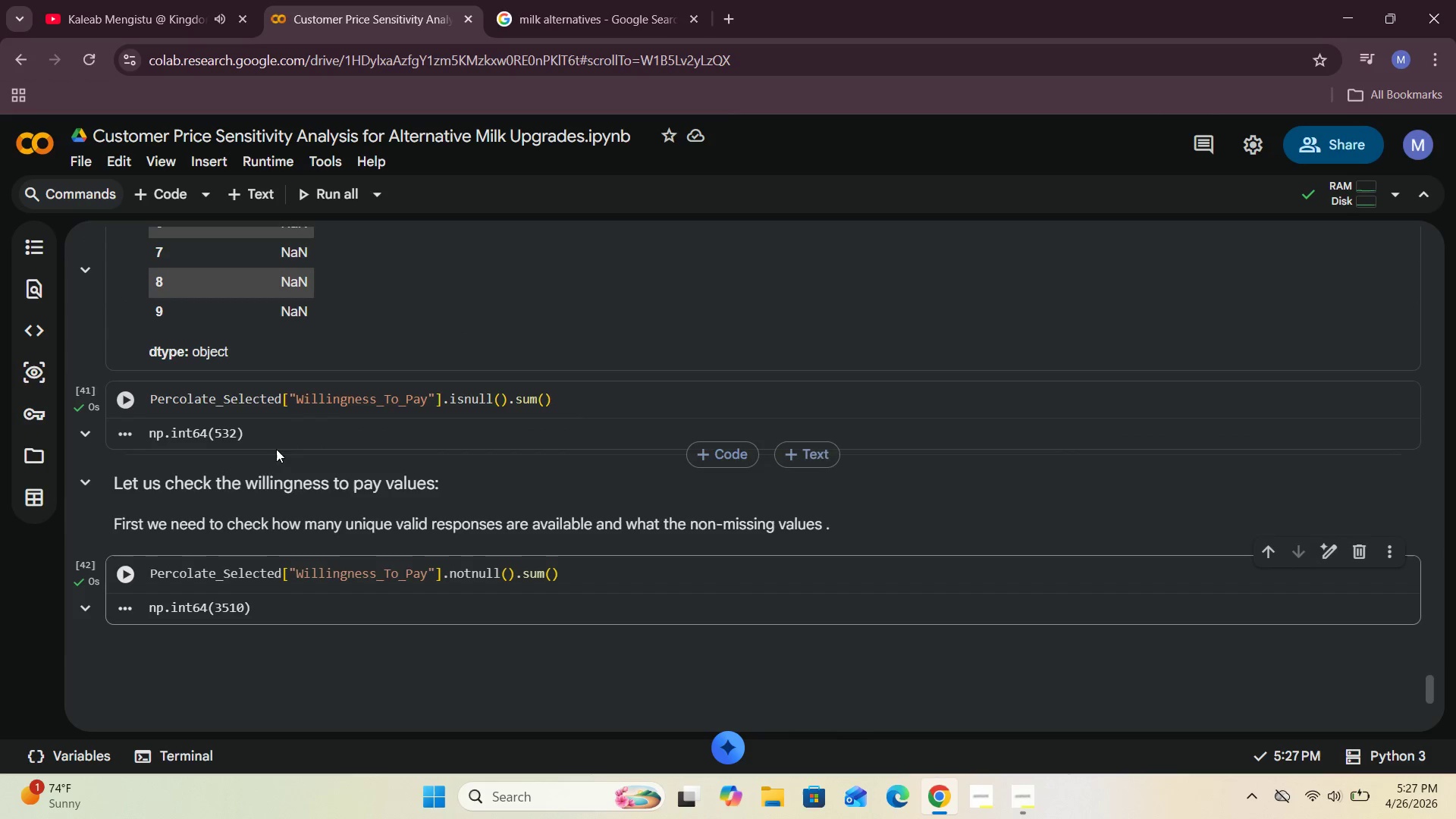 
left_click_drag(start_coordinate=[260, 435], to_coordinate=[201, 432])
 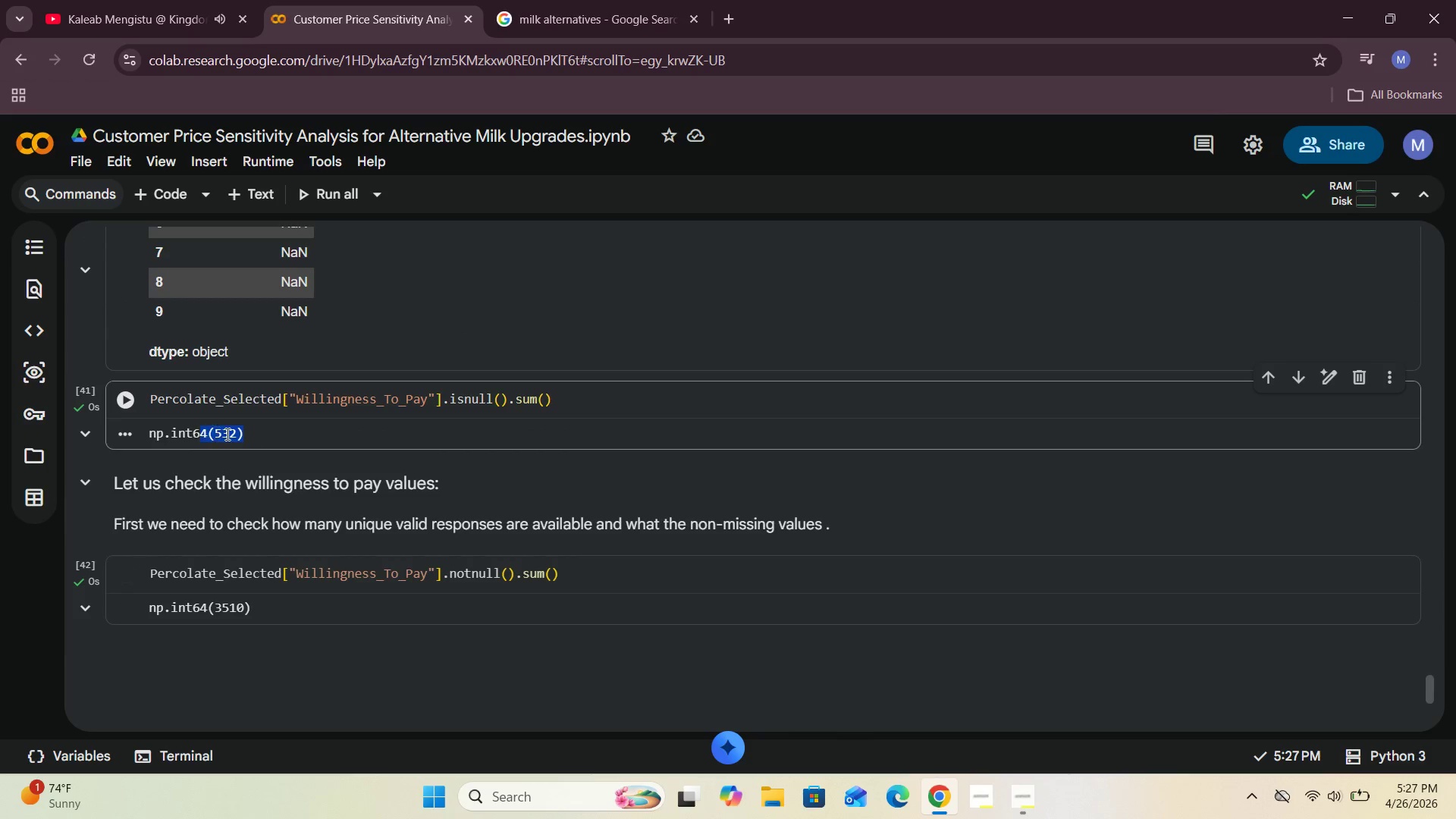 
double_click([226, 434])
 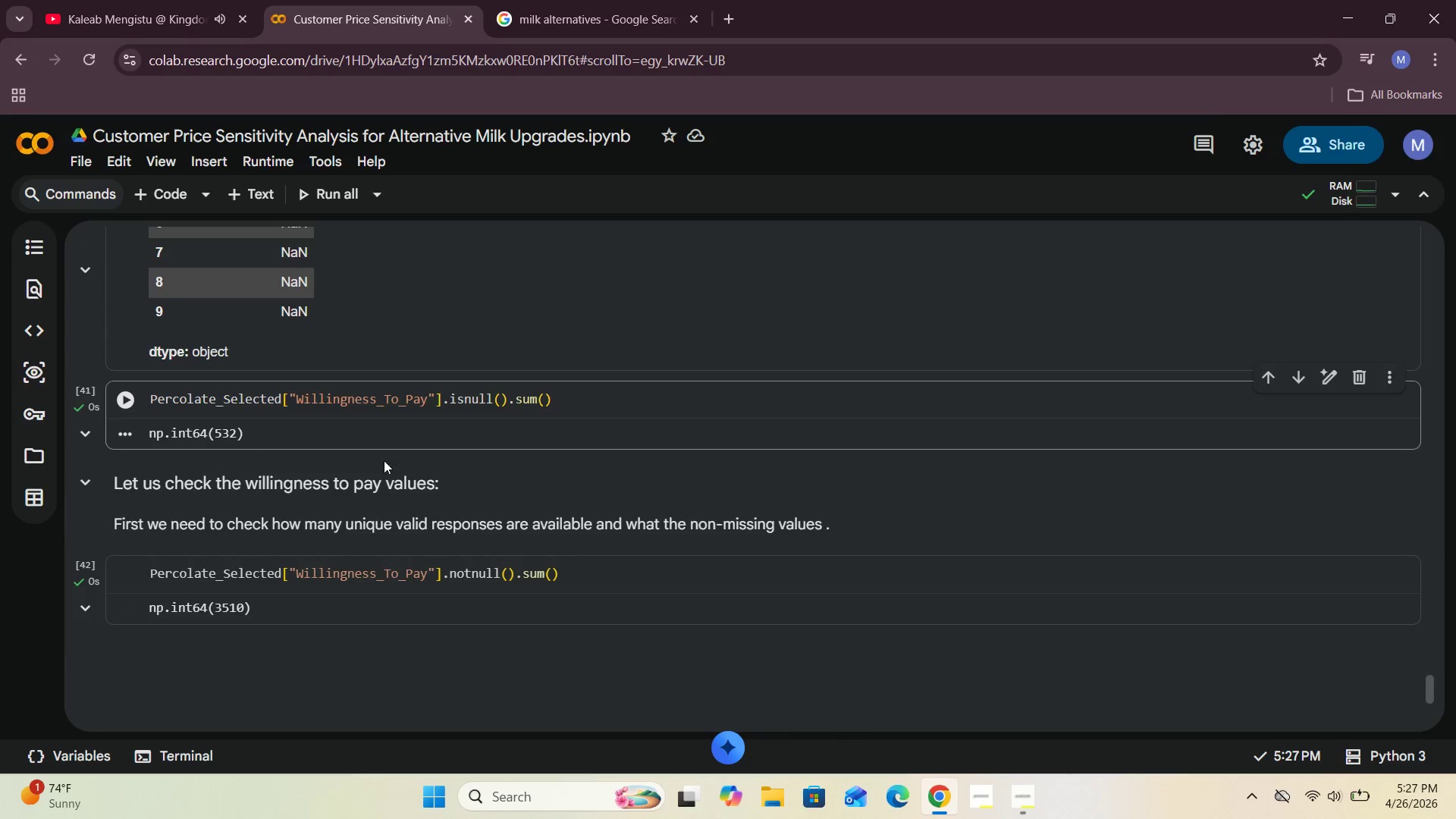 
left_click([174, 206])
 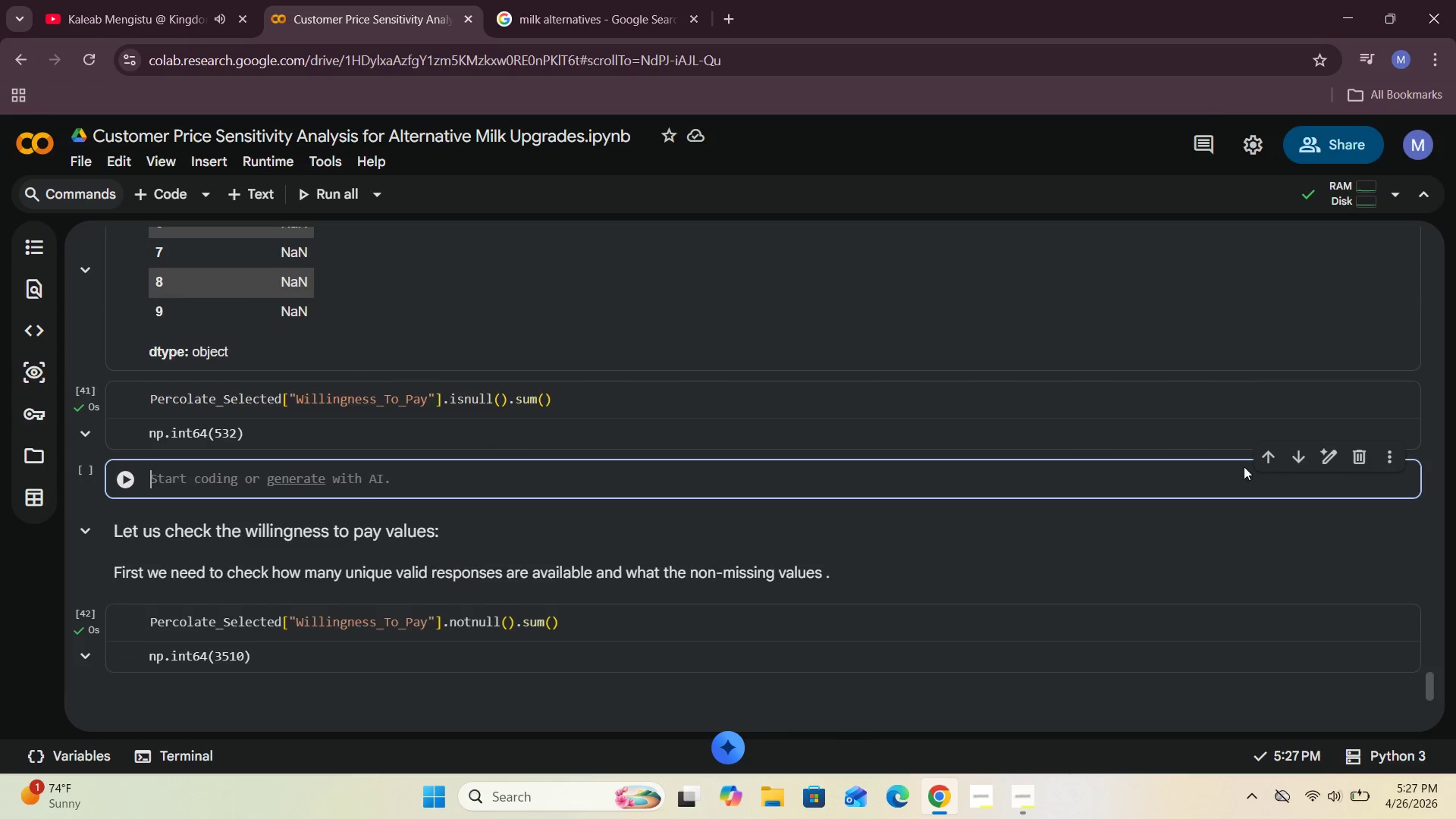 
left_click([1304, 457])
 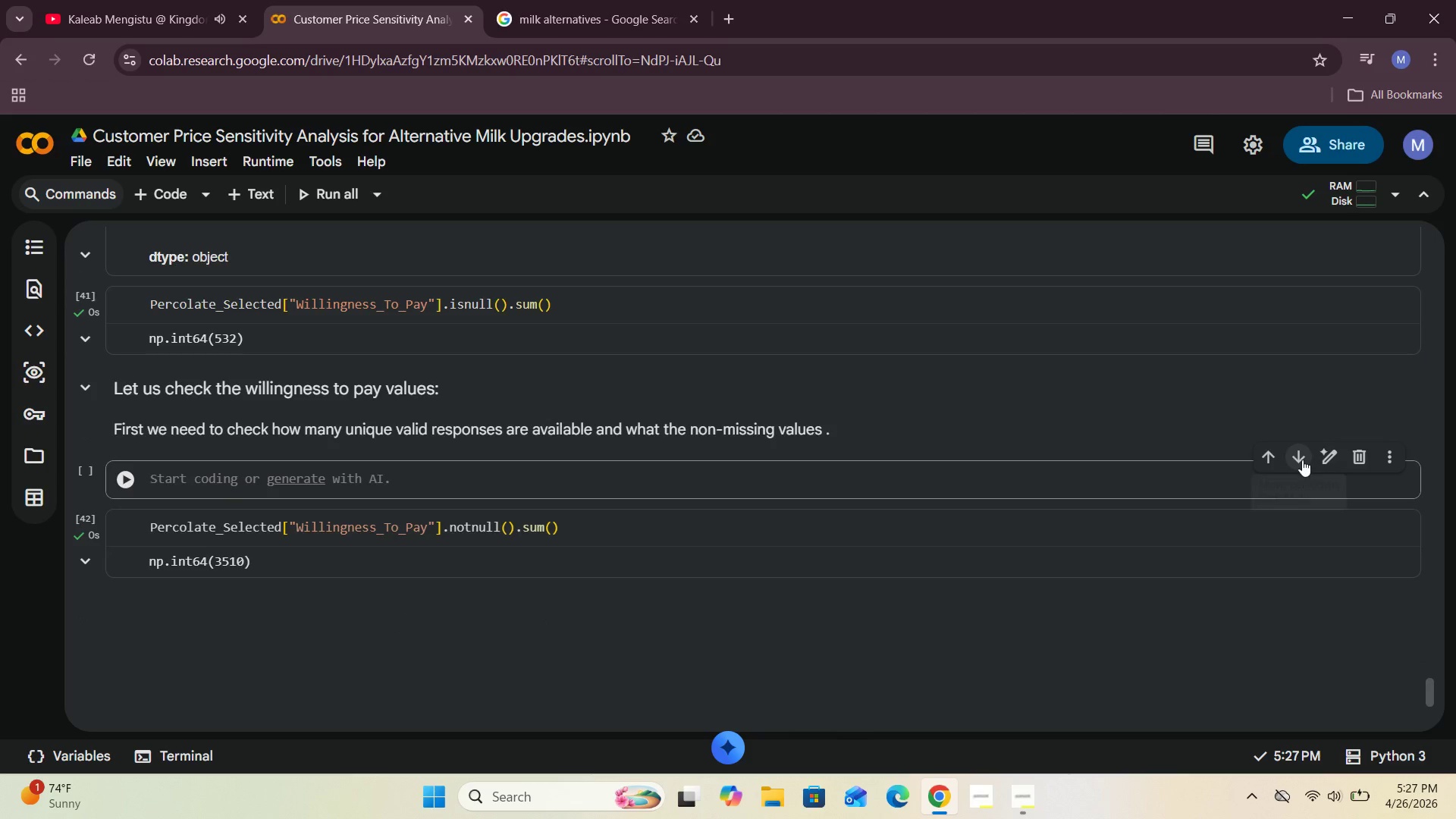 
left_click([1302, 460])
 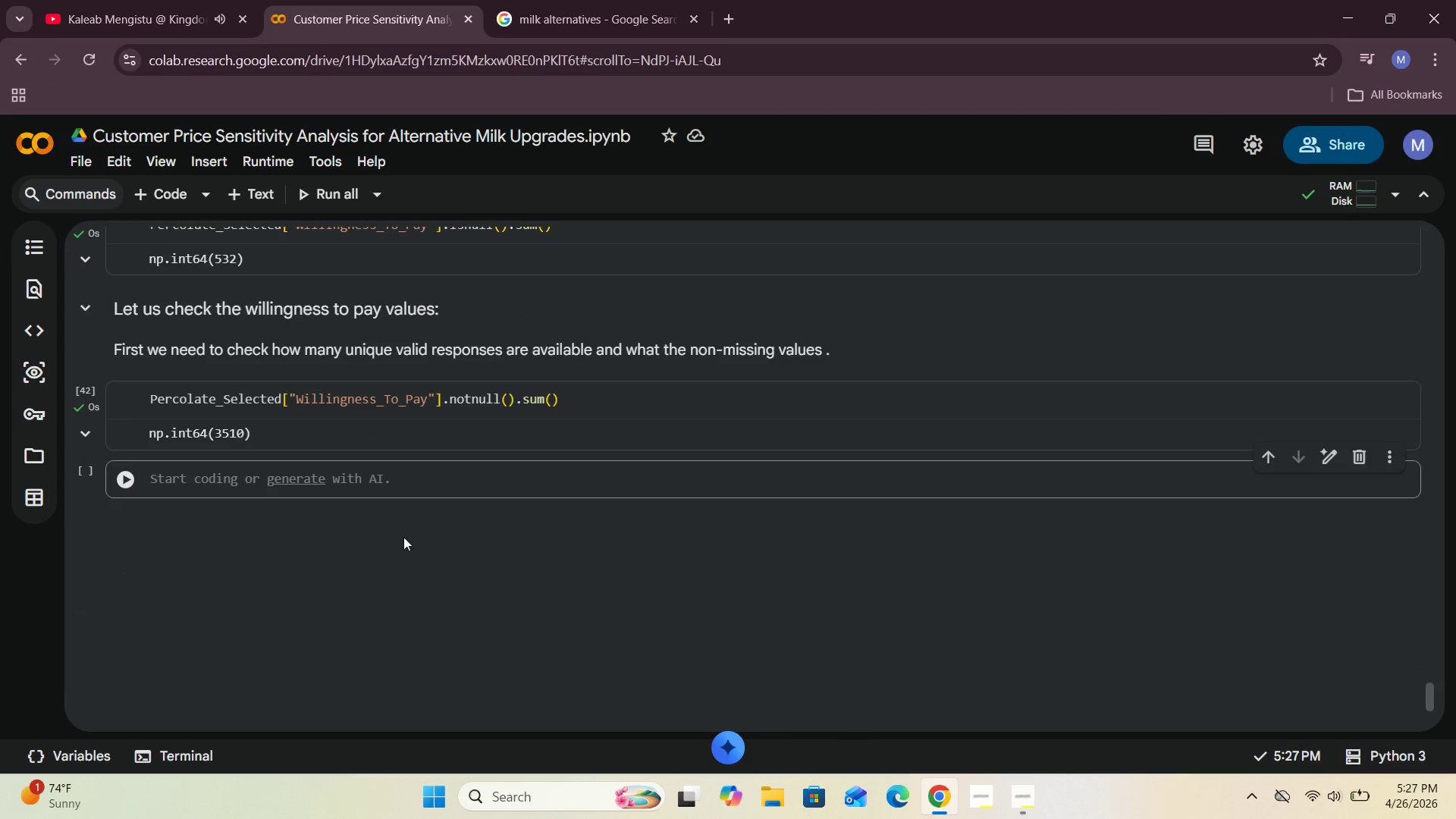 
left_click([199, 484])
 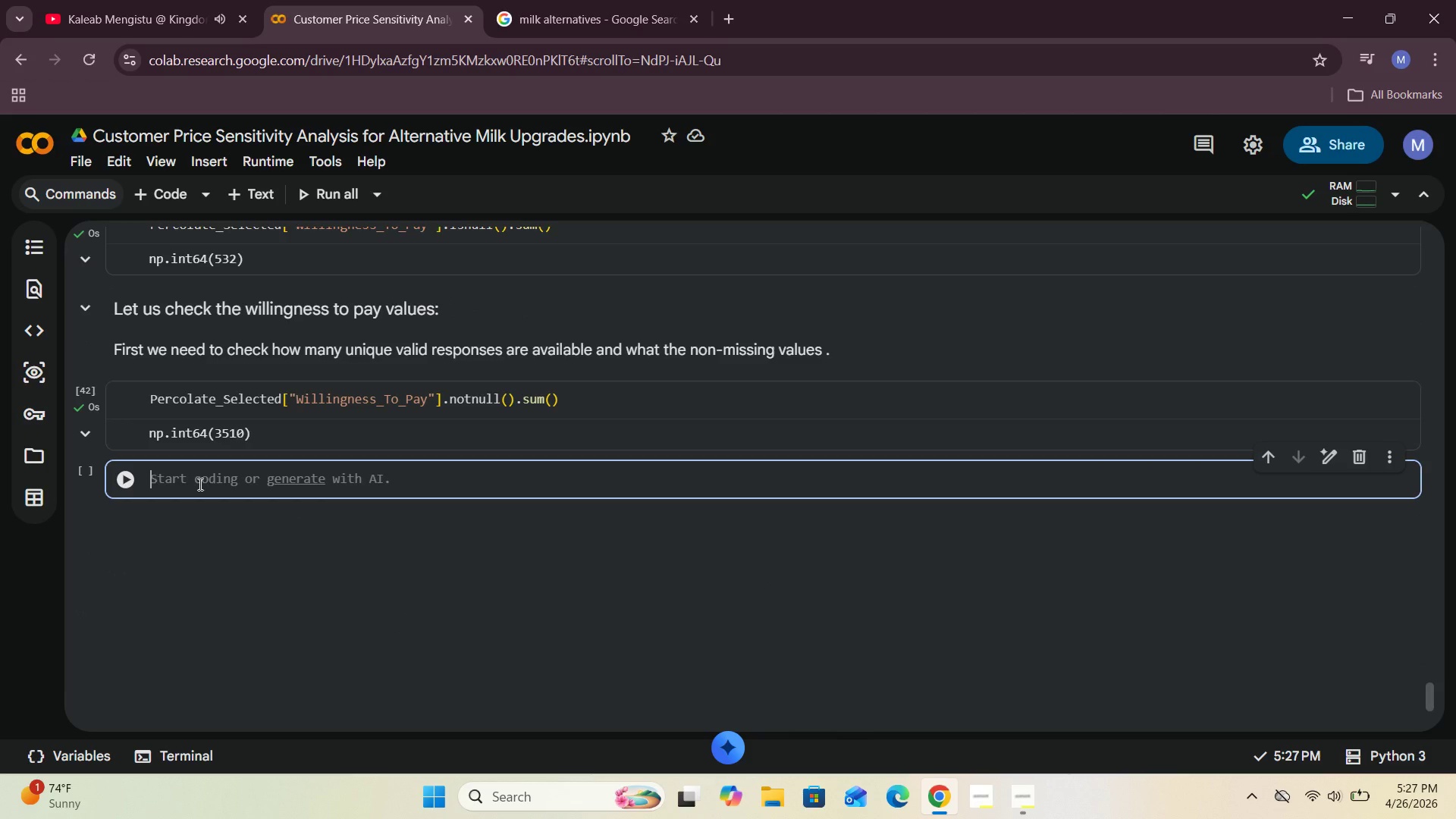 
type(Percolated)
 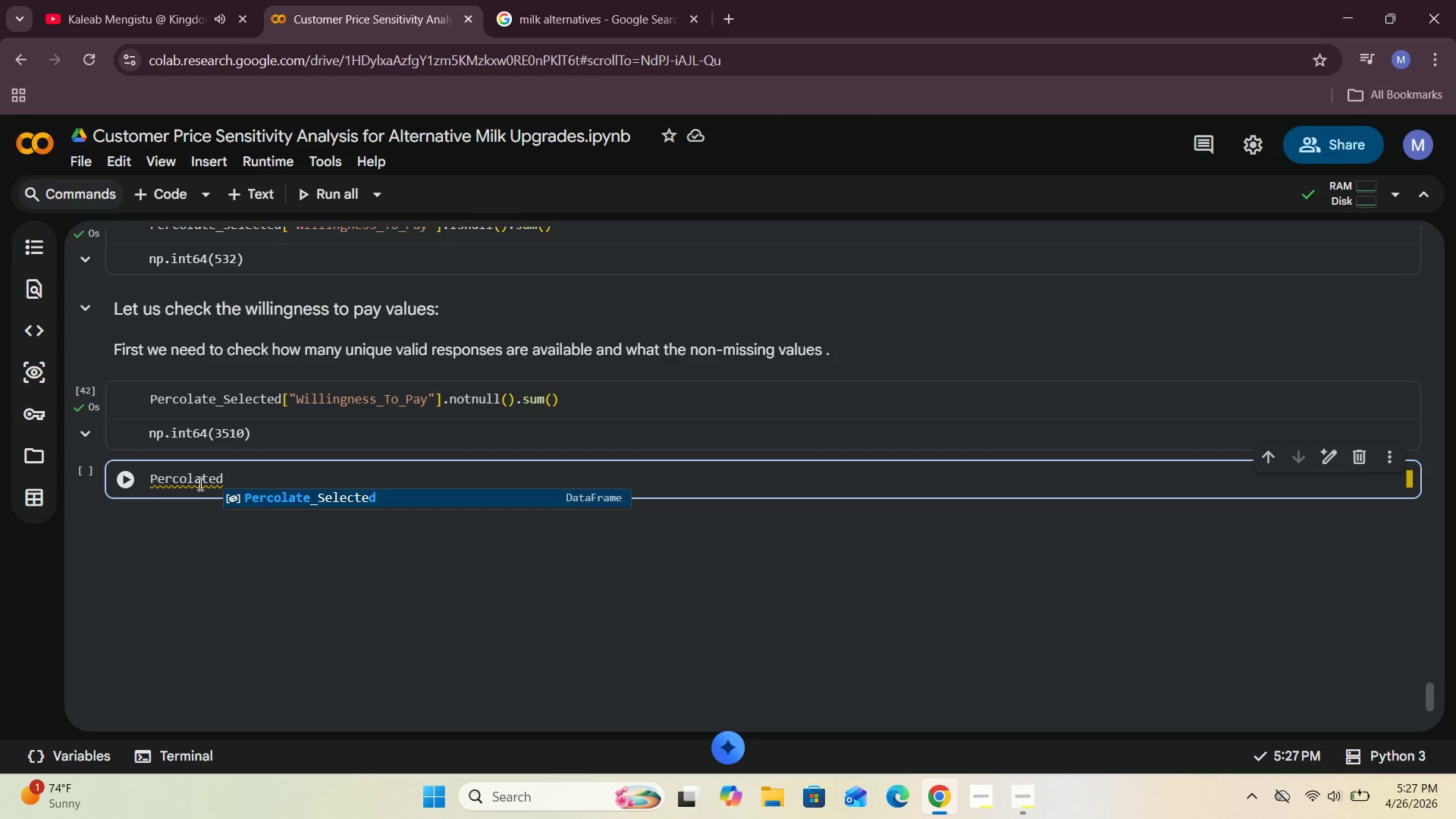 
type(_Sl)
key(Backspace)
type(elected.loc[c)
key(Backspace)
type(Percolated_Selected["Willingness)
 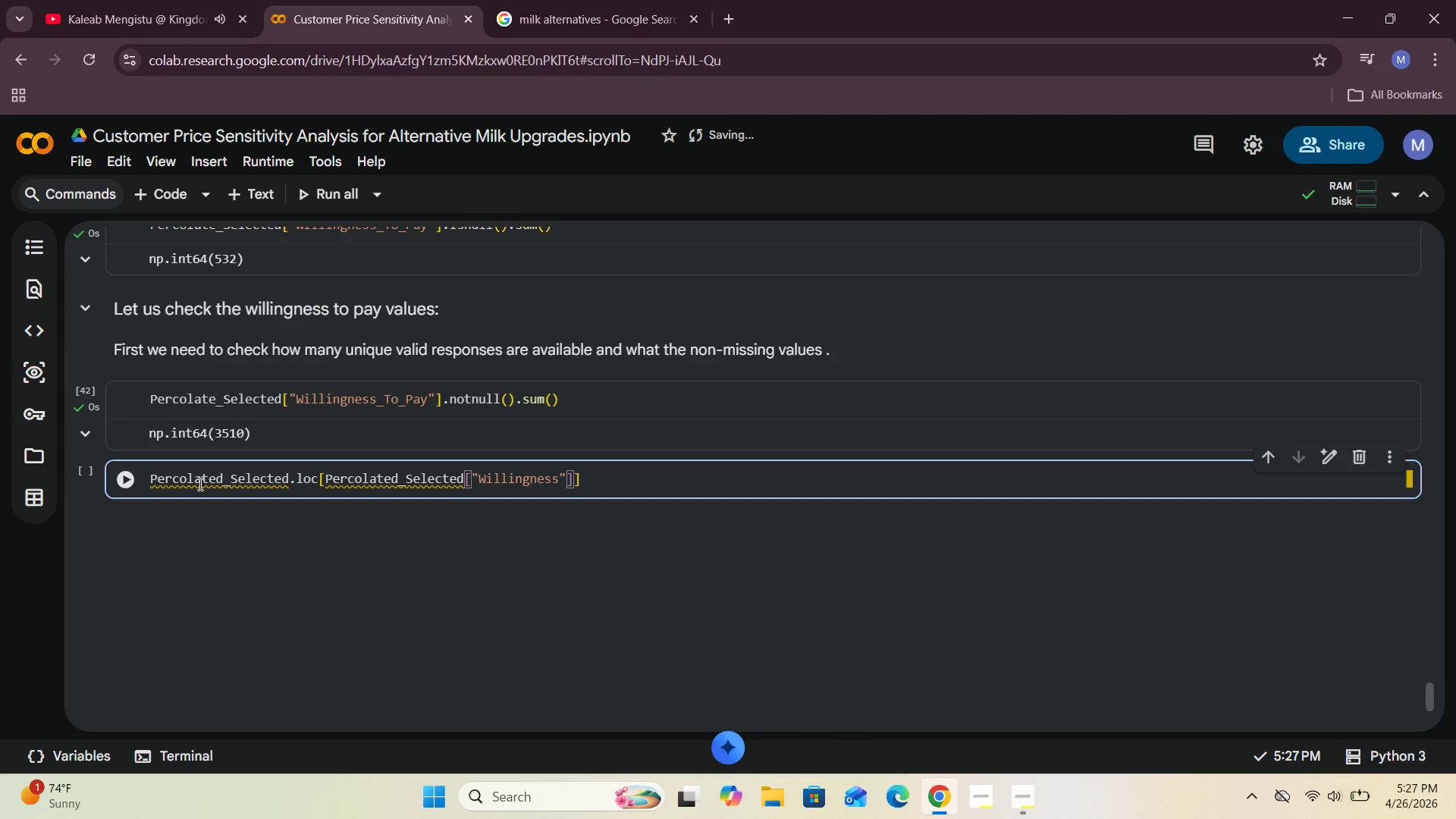 
wait(55.23)
 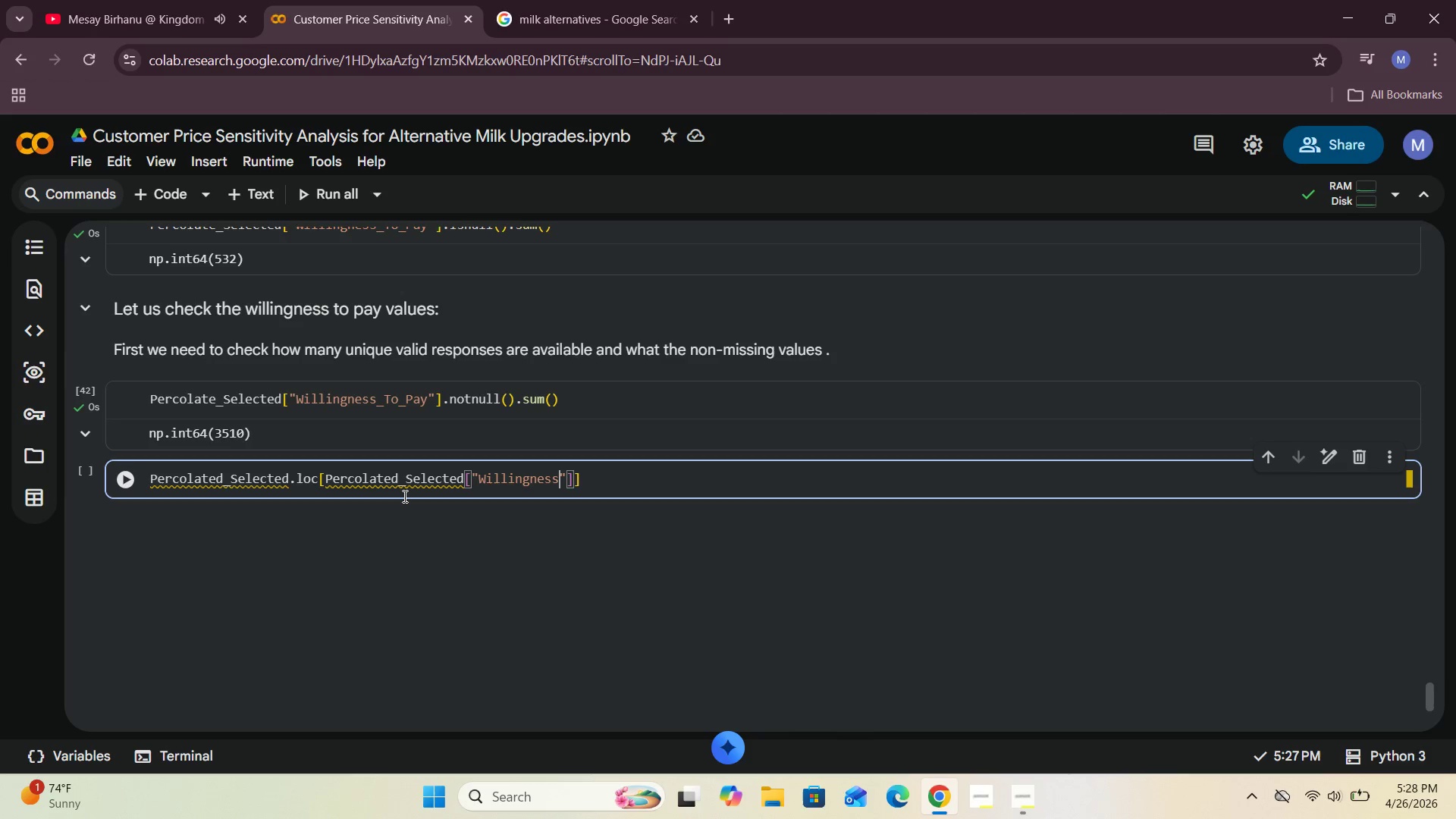 
left_click([573, 477])
 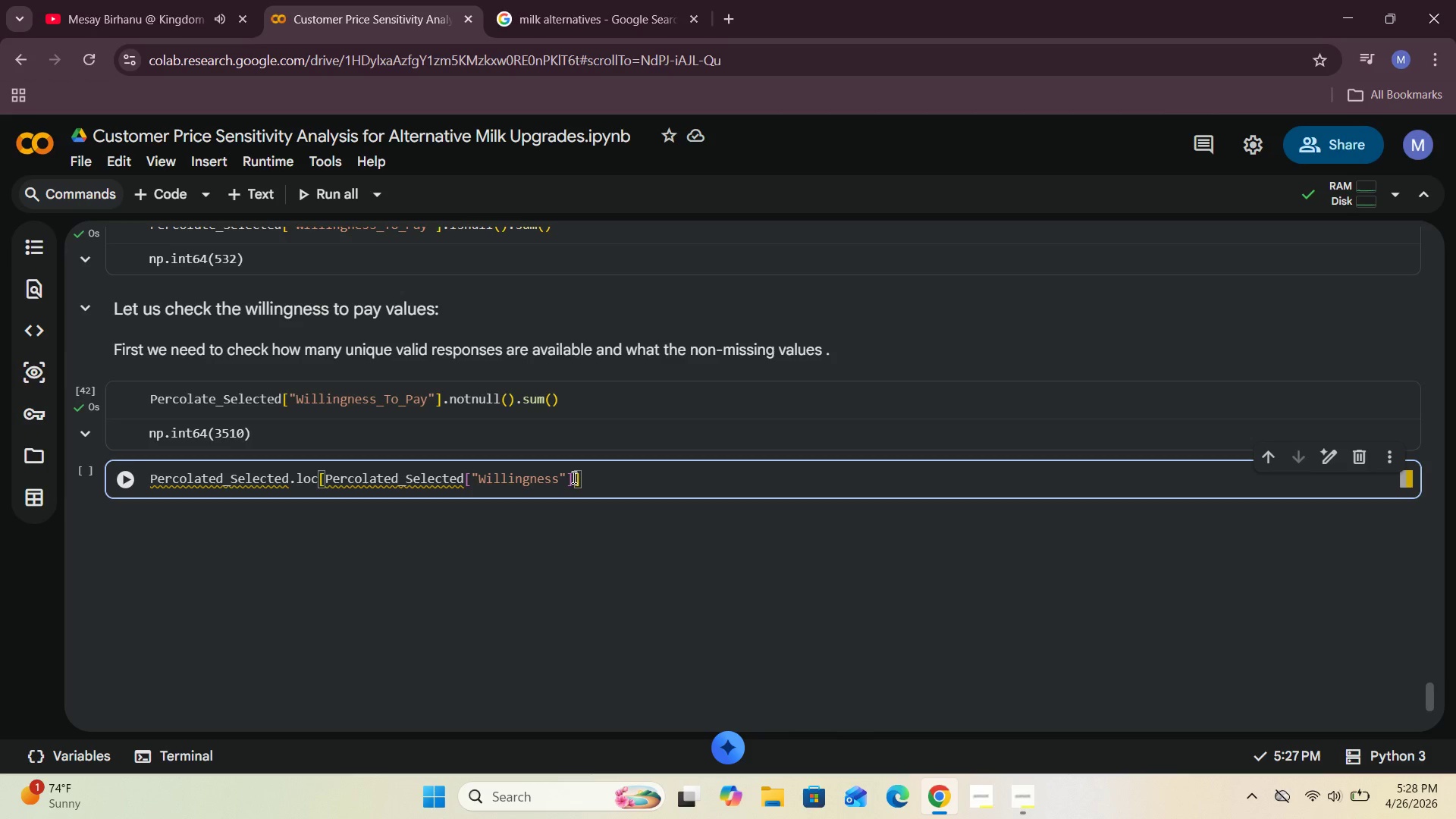 
key(Period)
 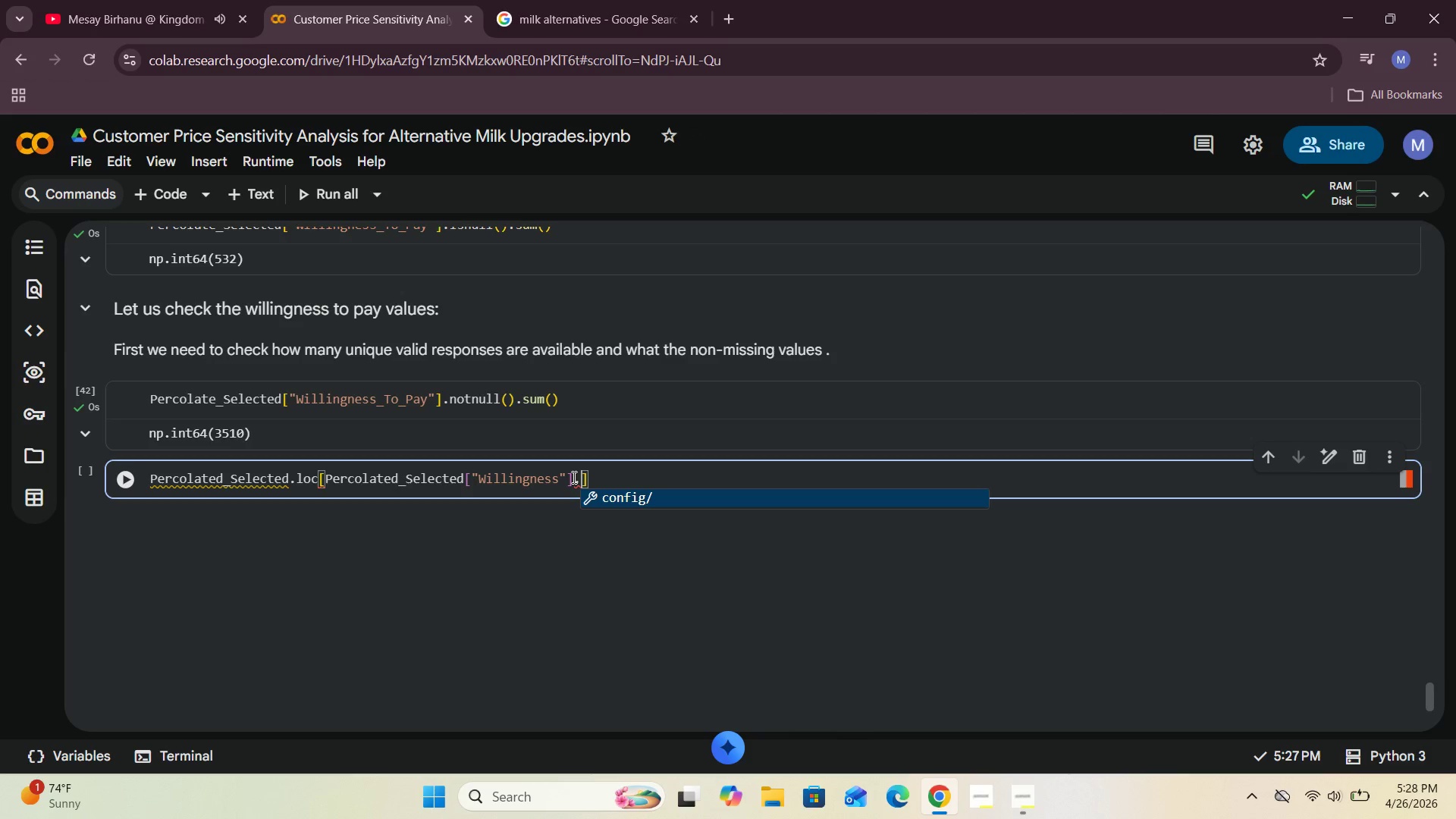 
key(Backspace)
 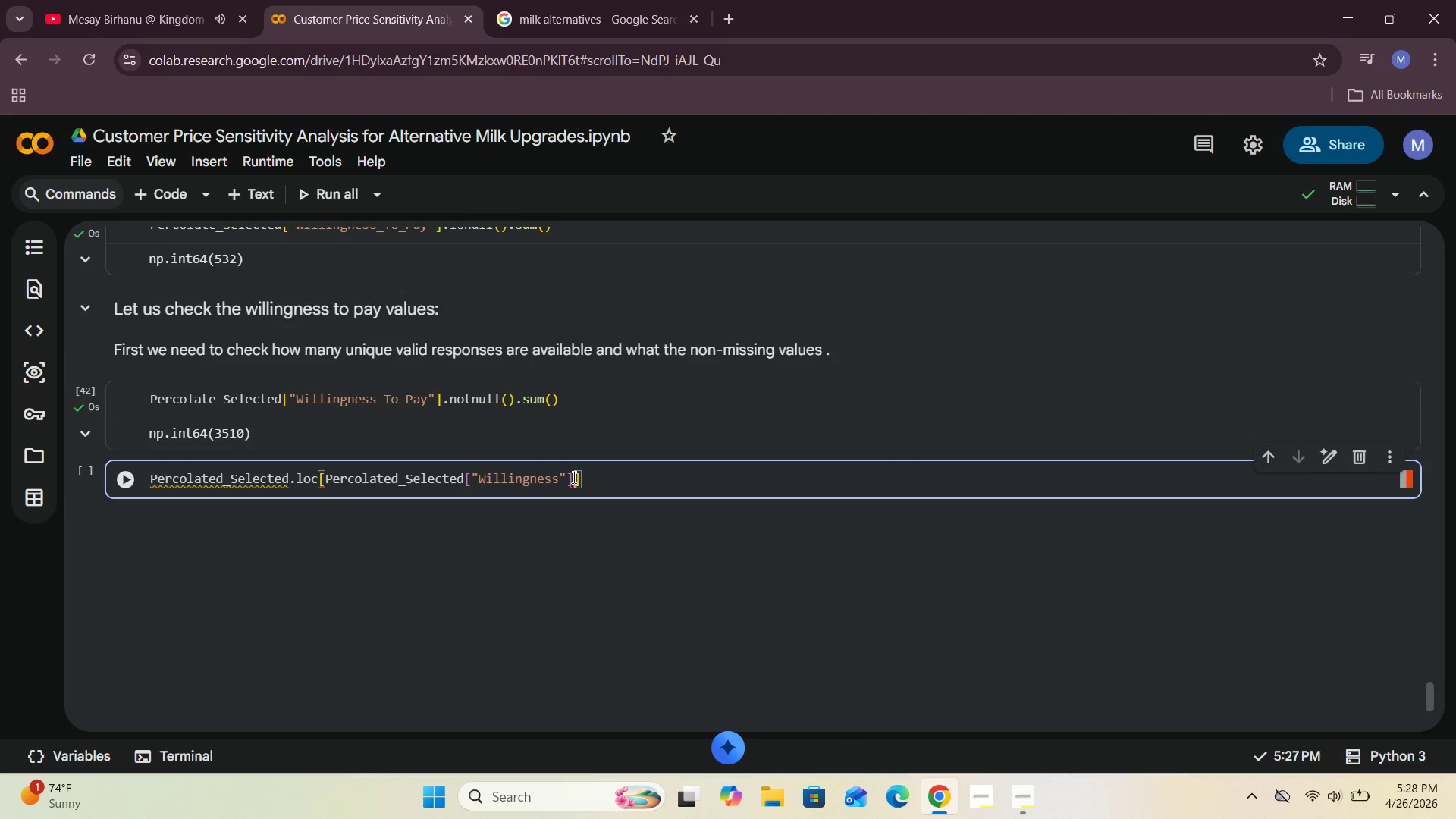 
key(Period)
 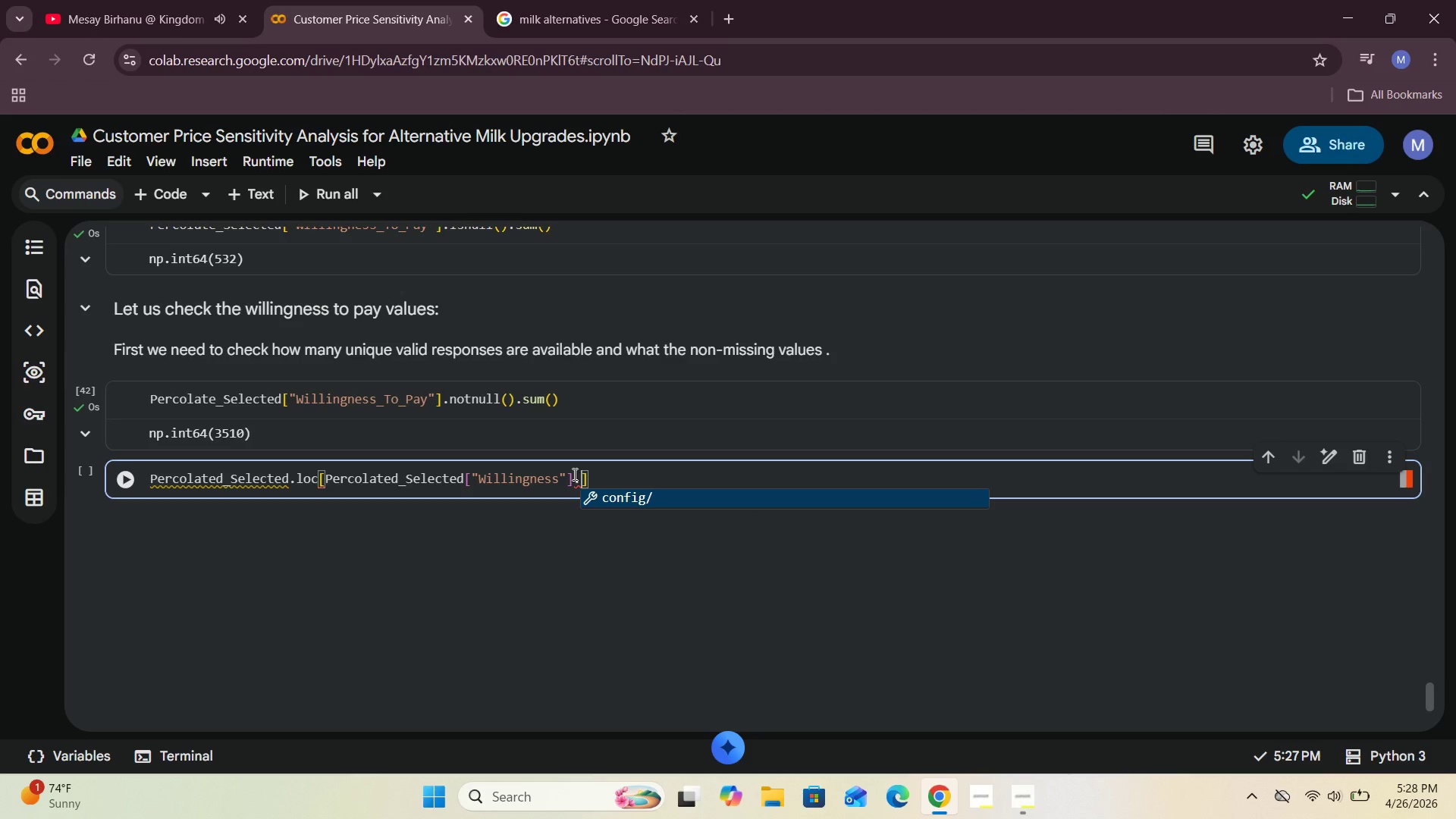 
type(notnull()
 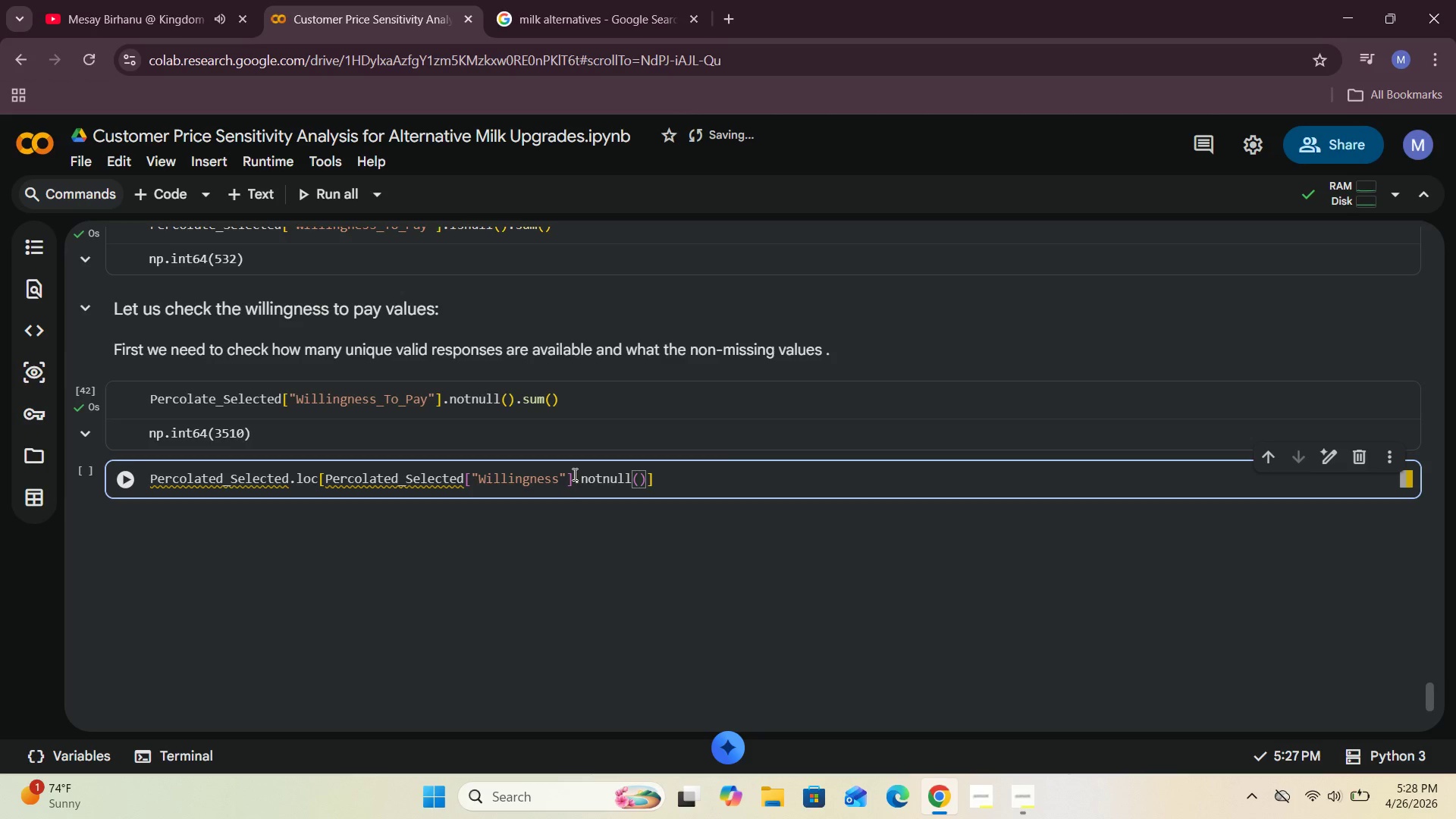 
key(ArrowRight)
 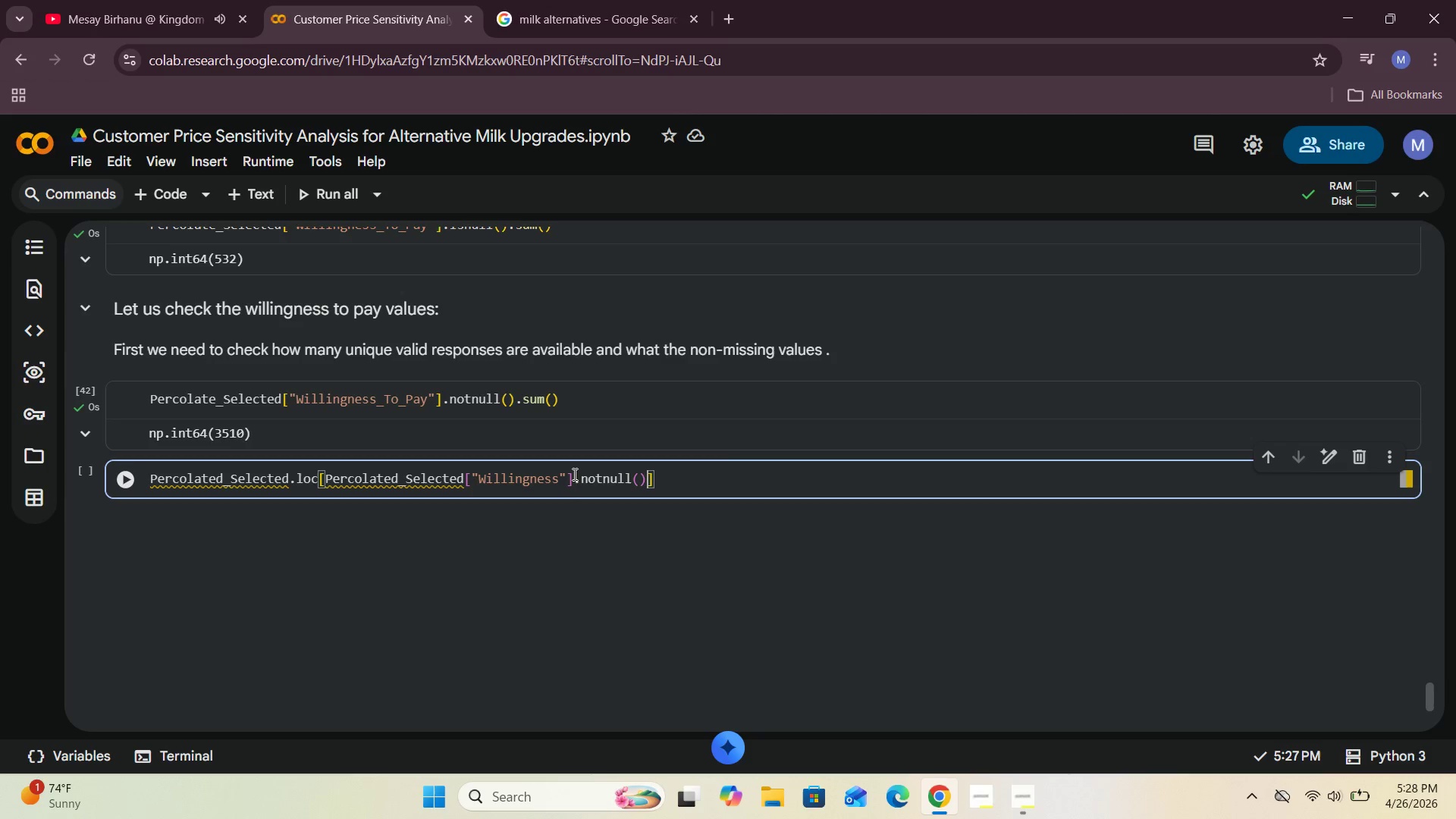 
key(Comma)
 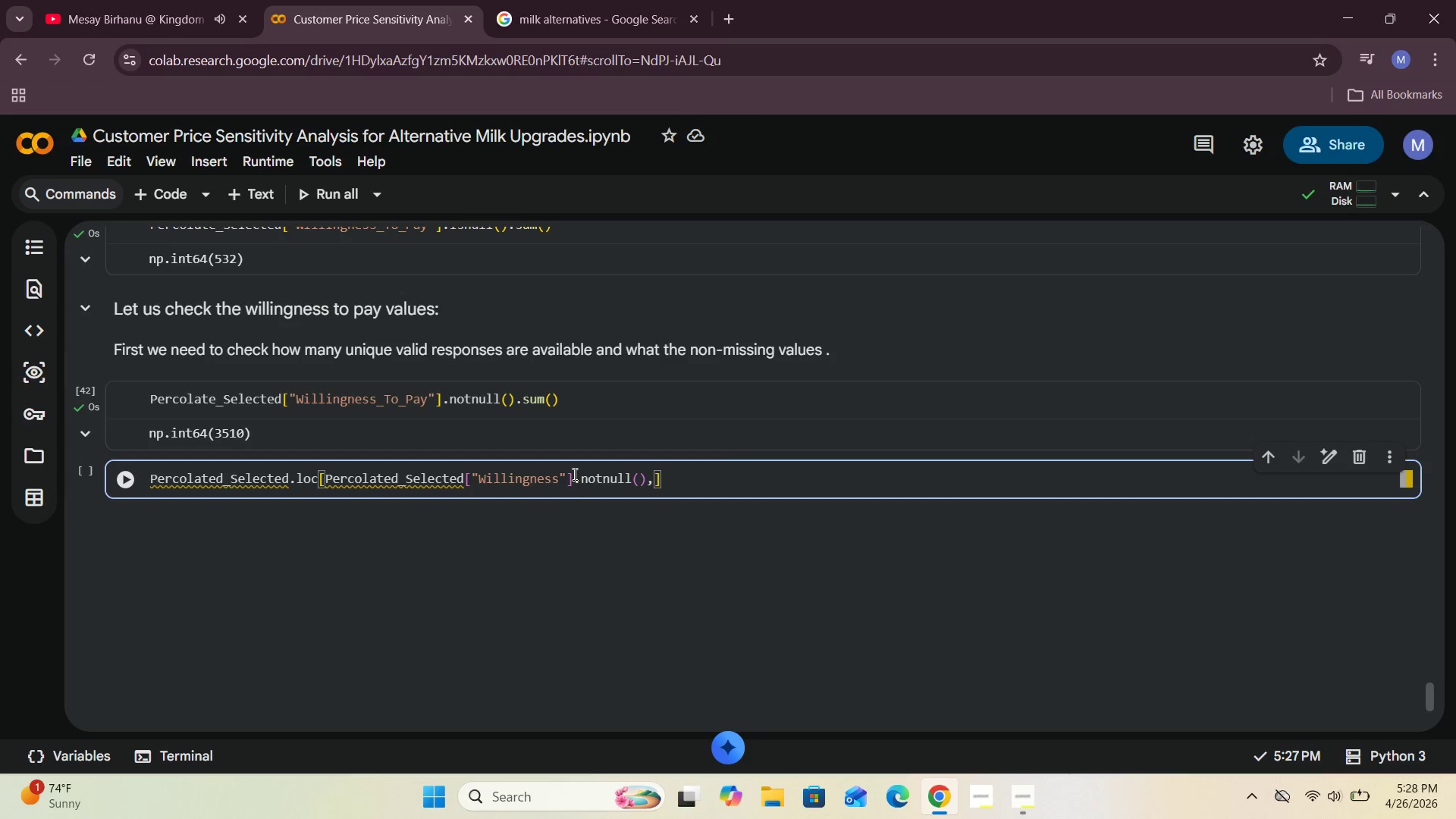 
key(Space)
 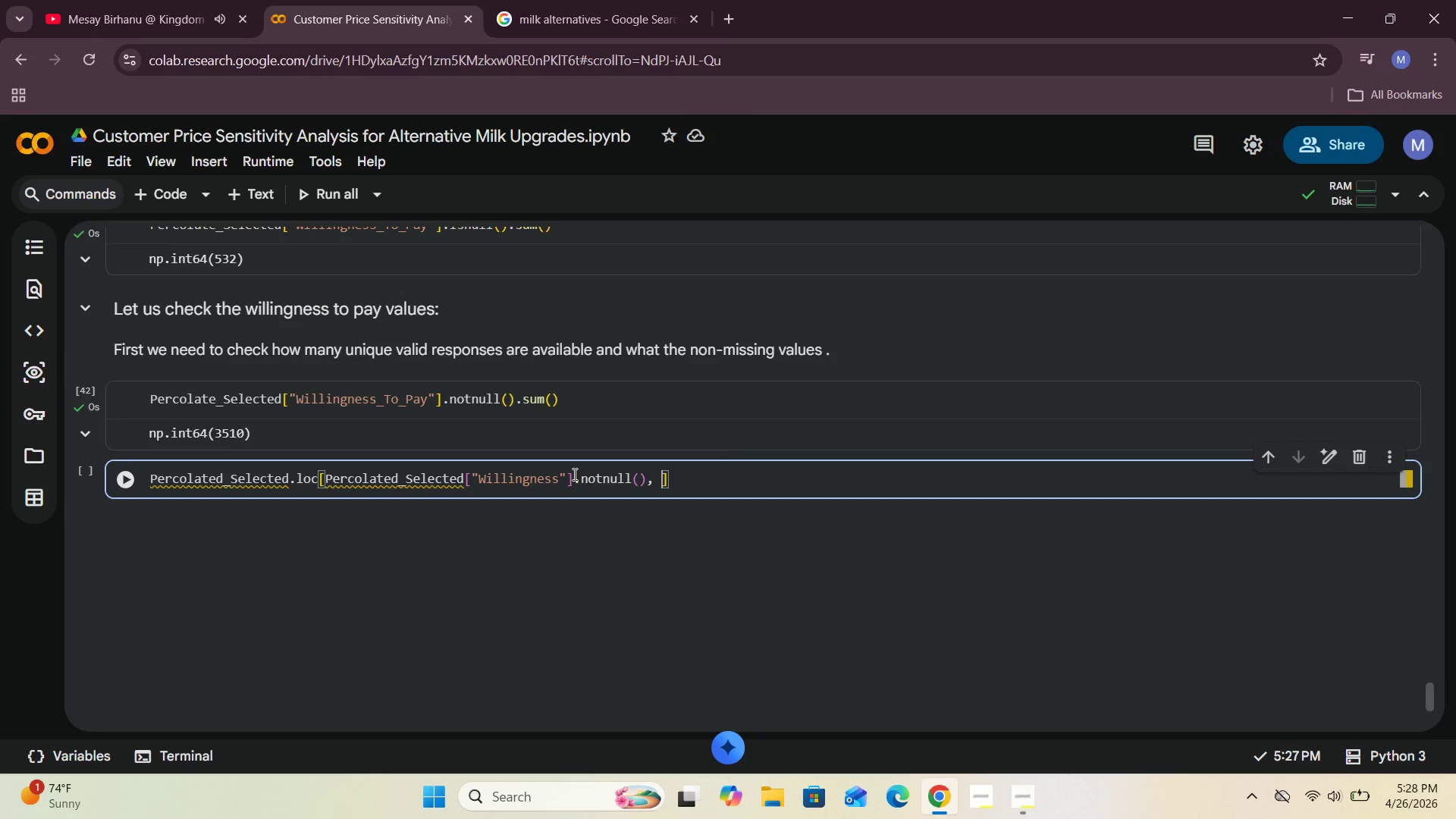 
key(Shift+Quote)
 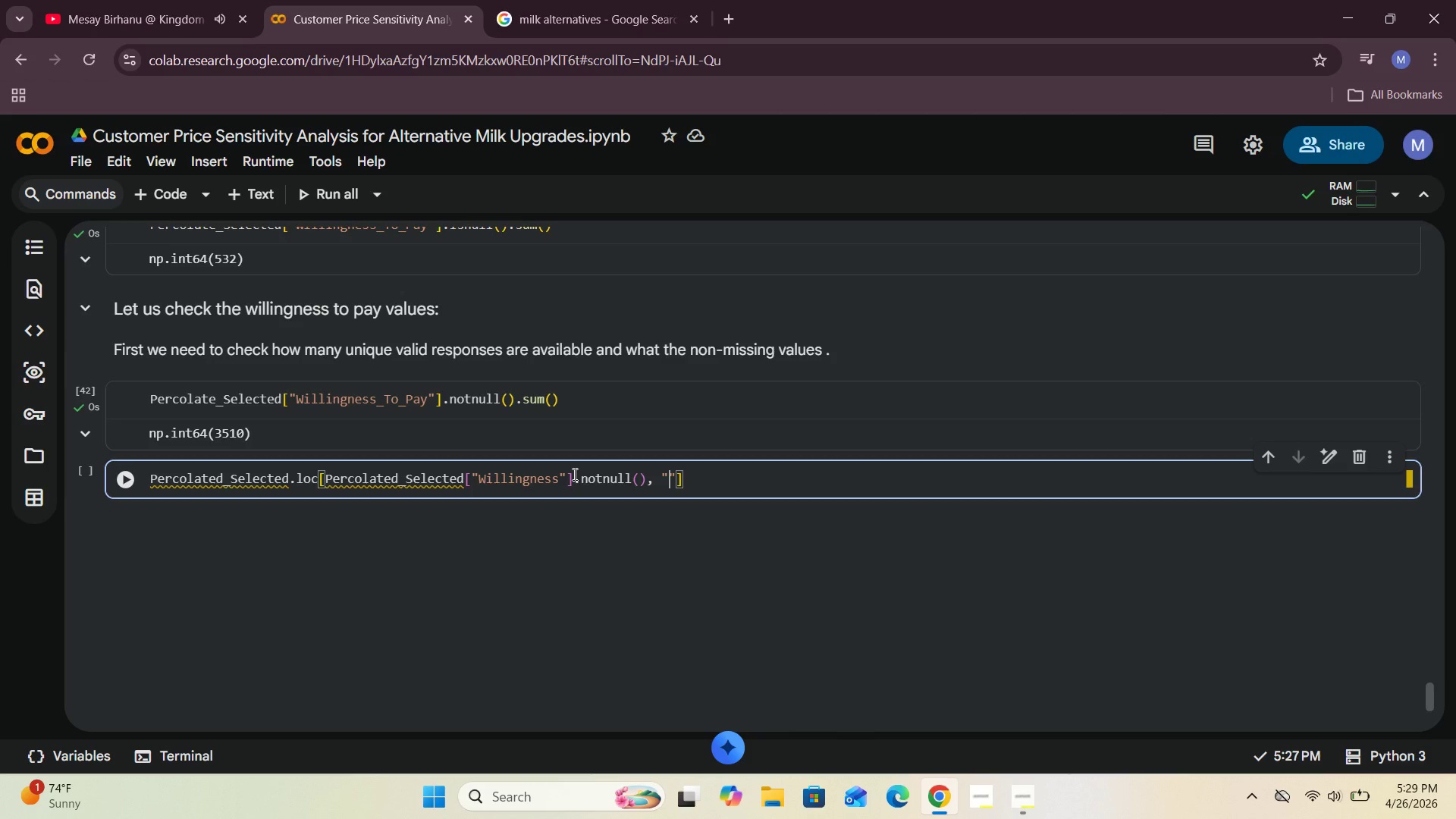 
wait(13.36)
 